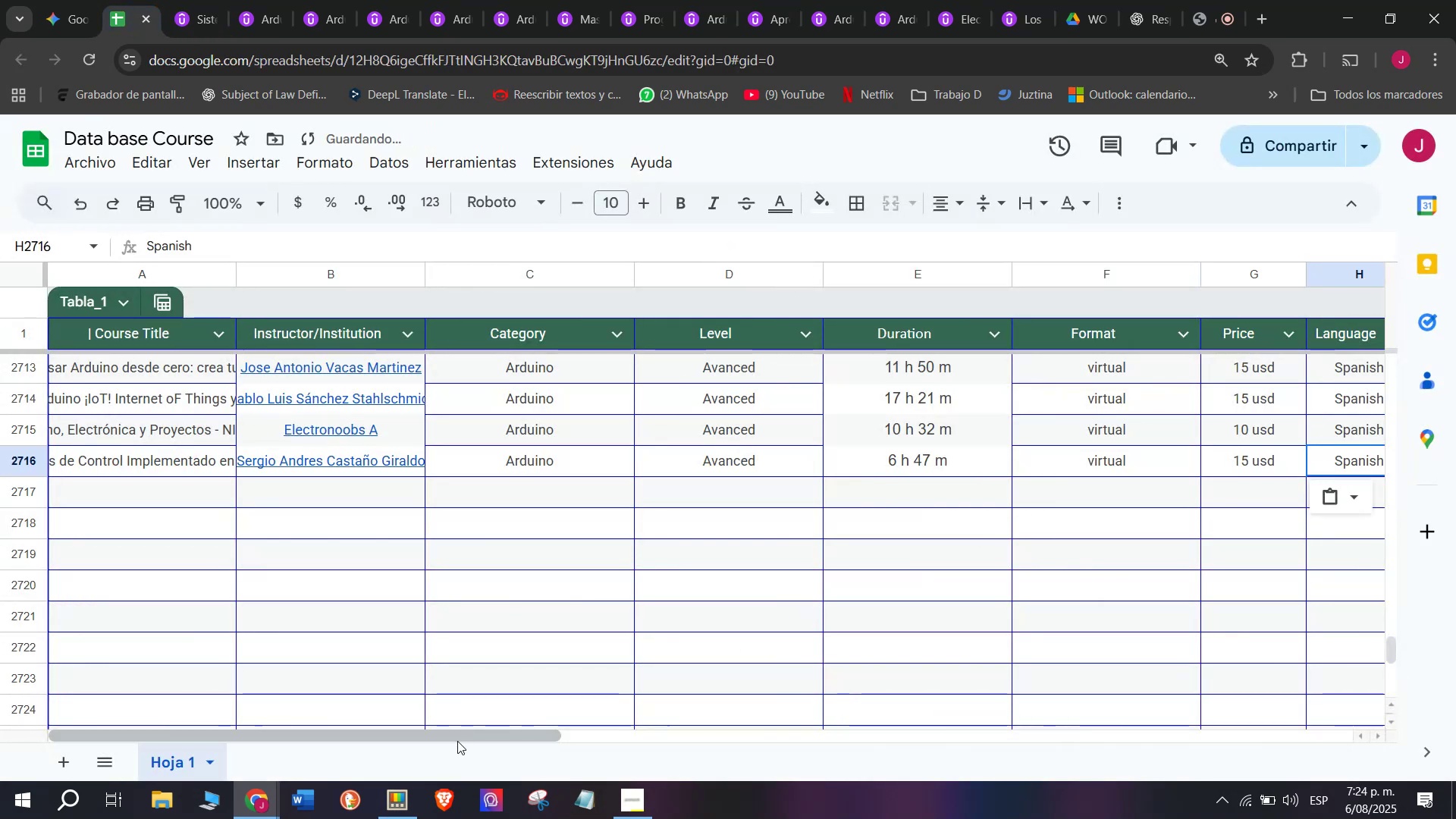 
key(Control+V)
 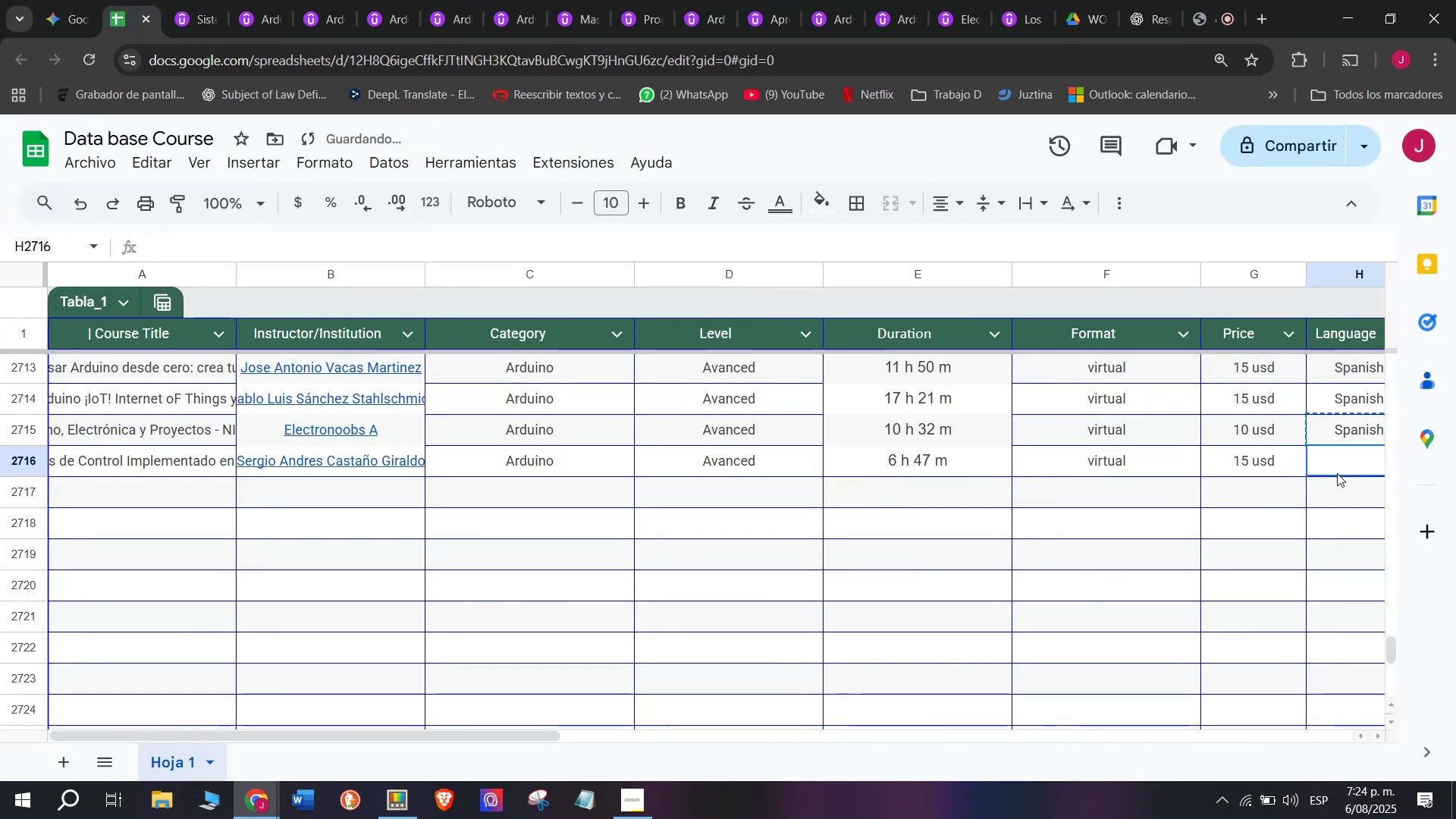 
triple_click([1337, 473])
 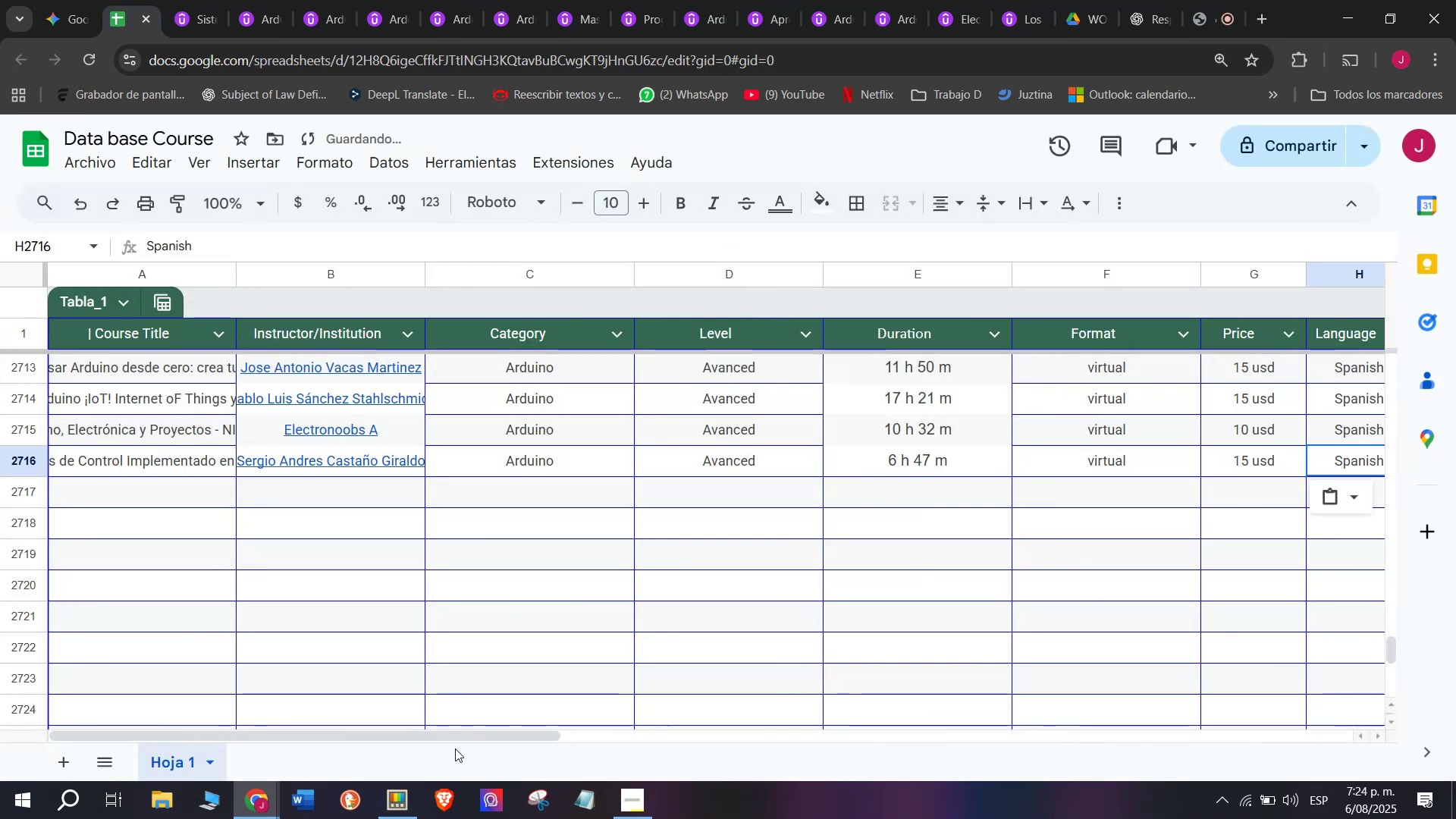 
left_click_drag(start_coordinate=[466, 731], to_coordinate=[804, 739])
 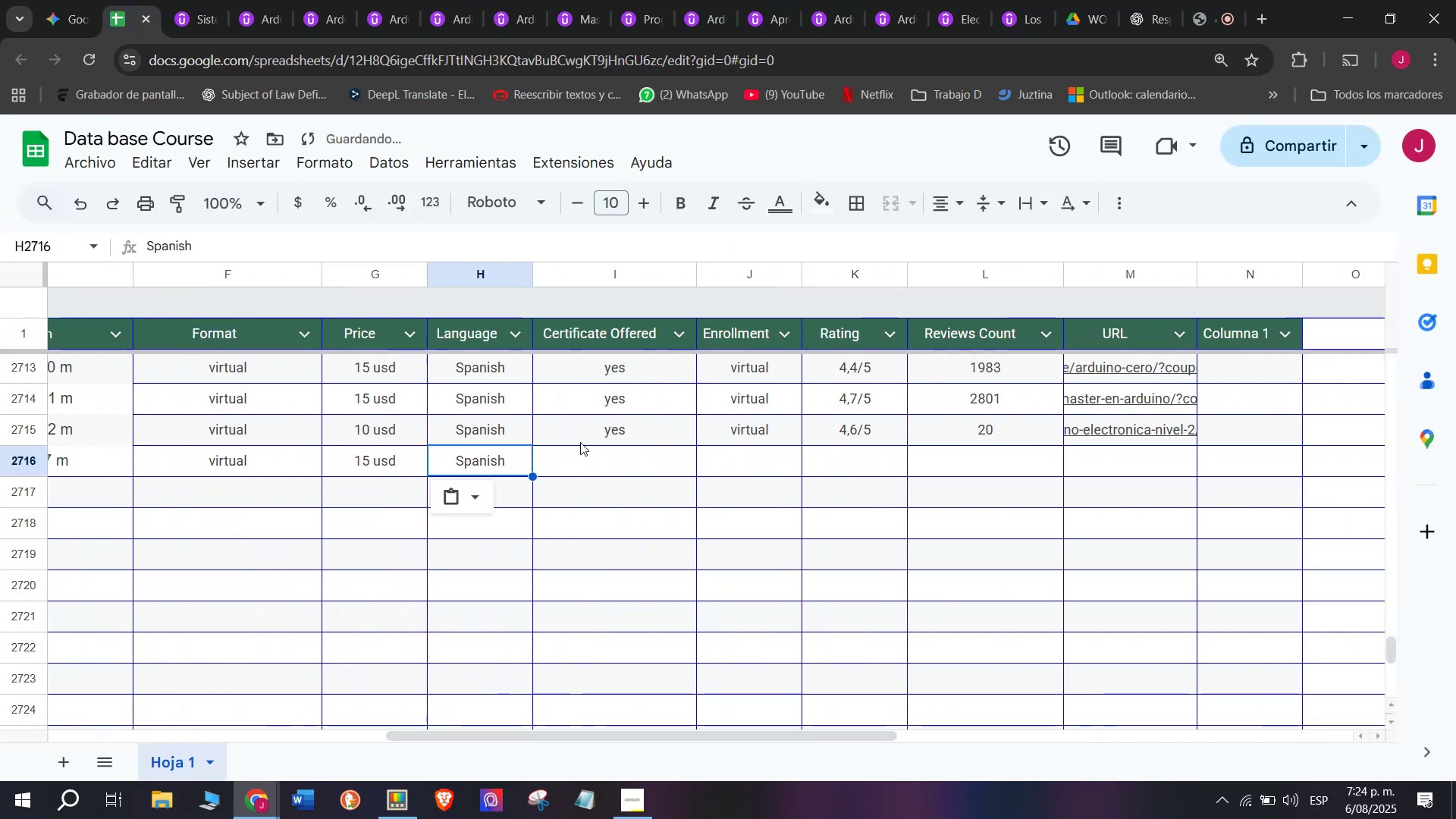 
key(Break)
 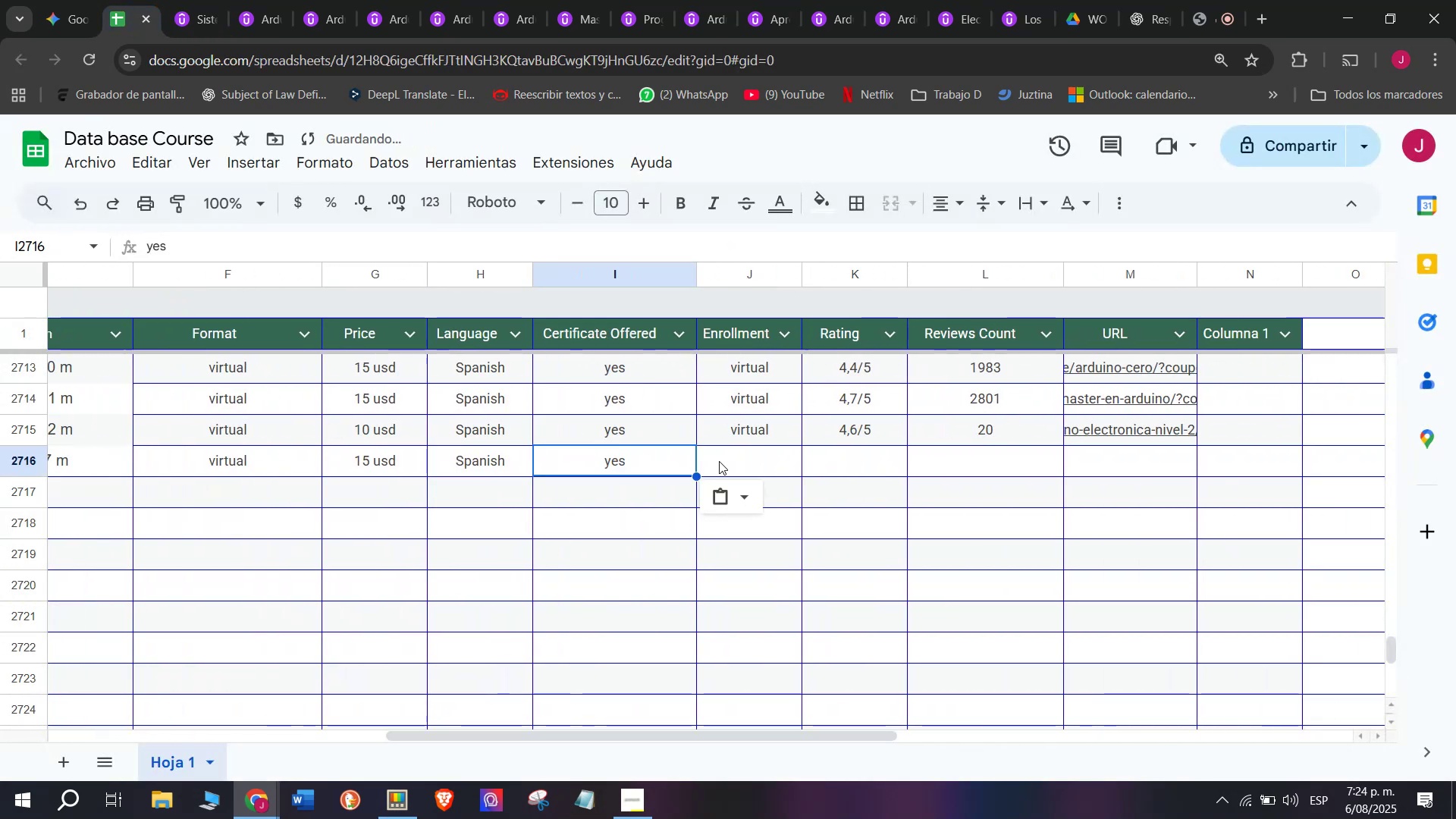 
key(Control+ControlLeft)
 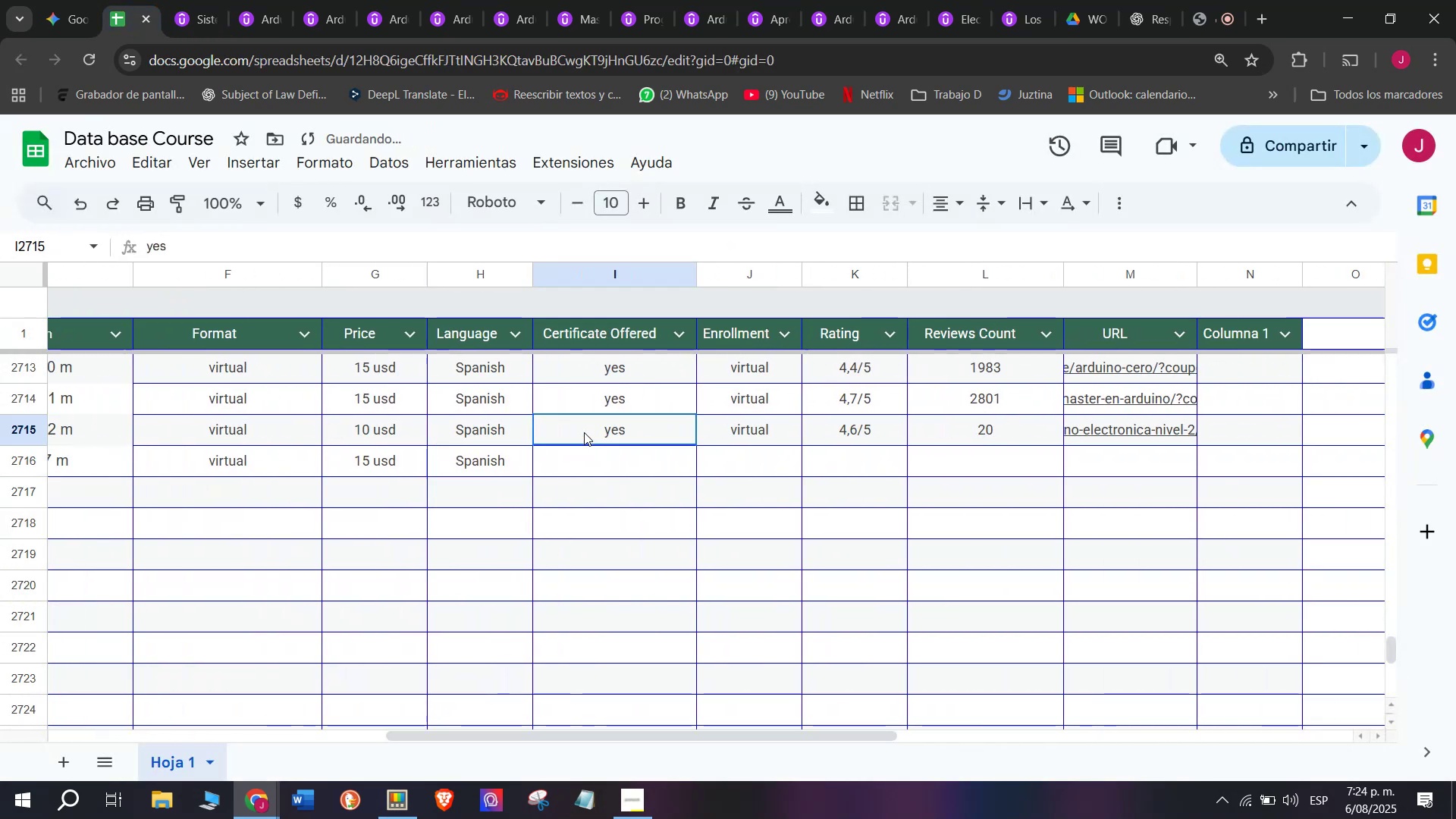 
key(Control+C)
 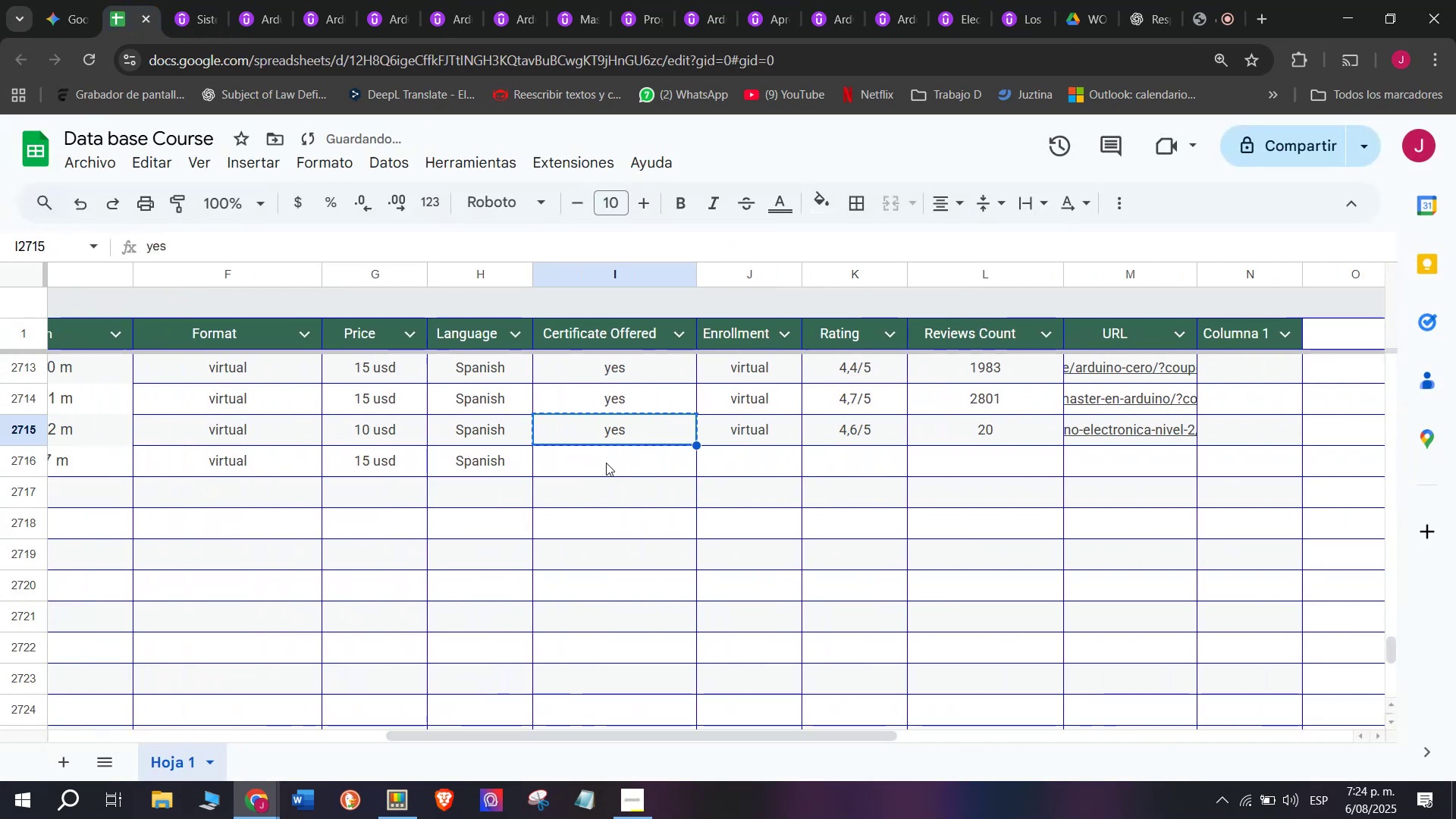 
key(Control+ControlLeft)
 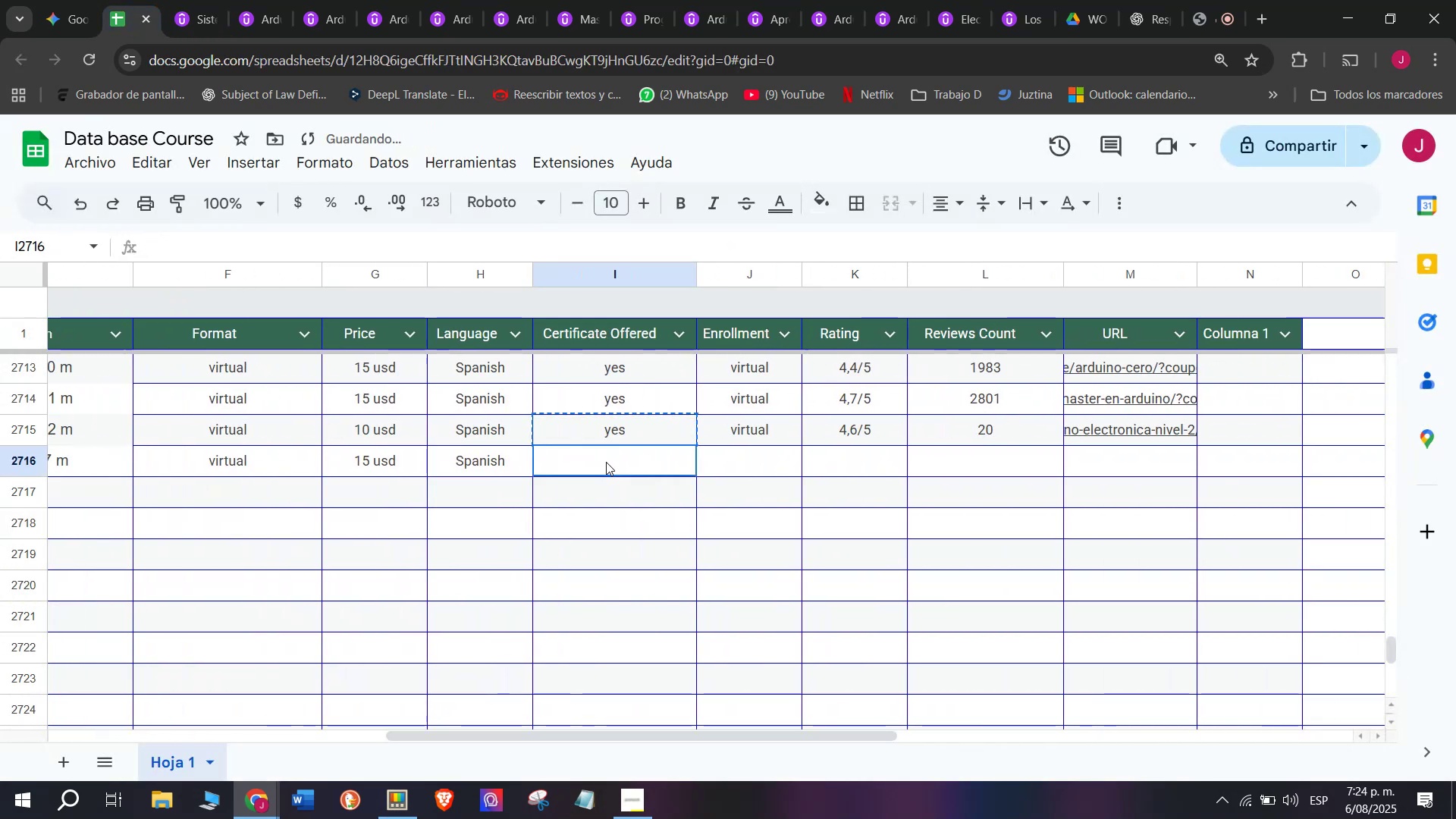 
key(Z)
 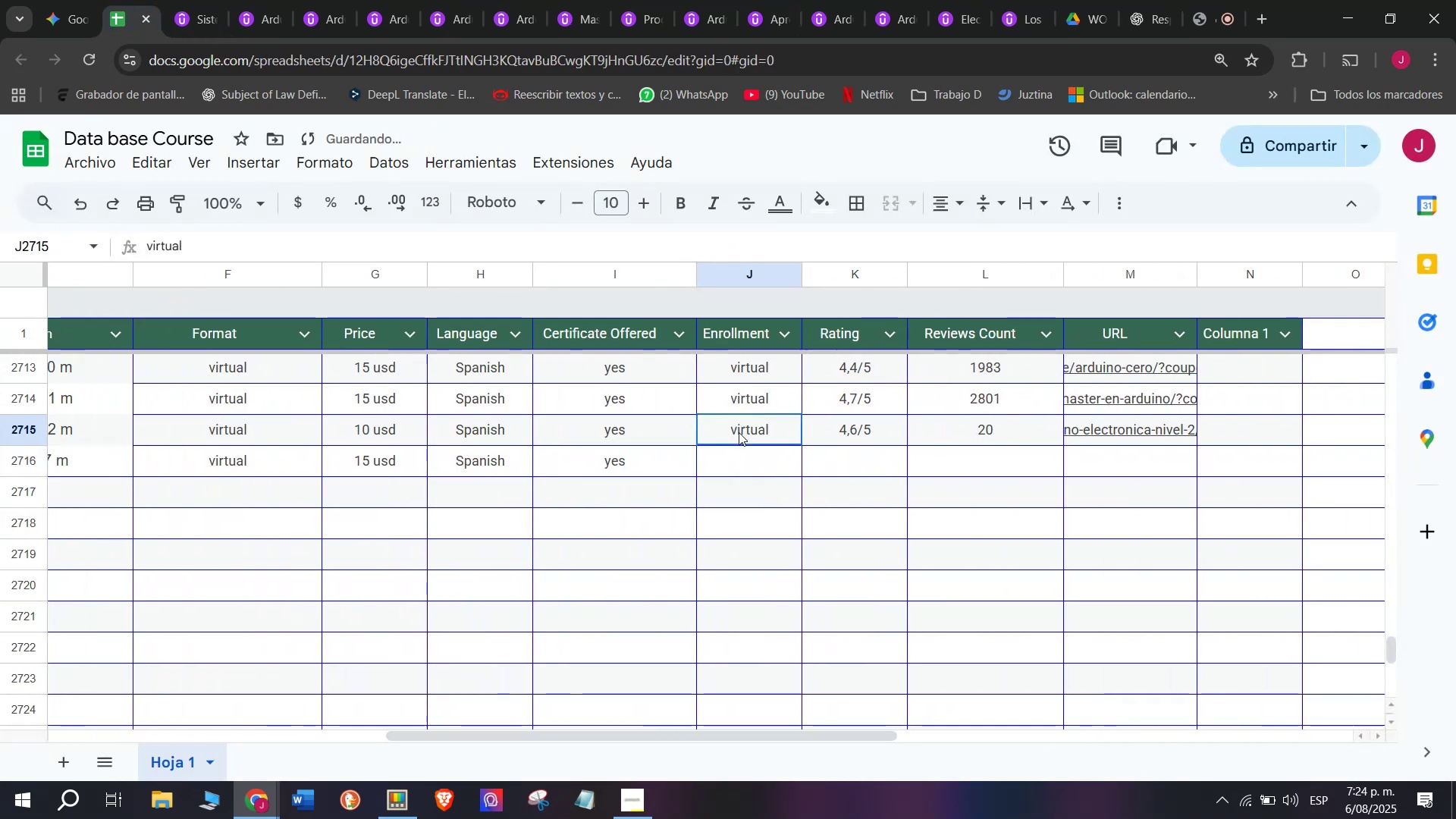 
key(Control+V)
 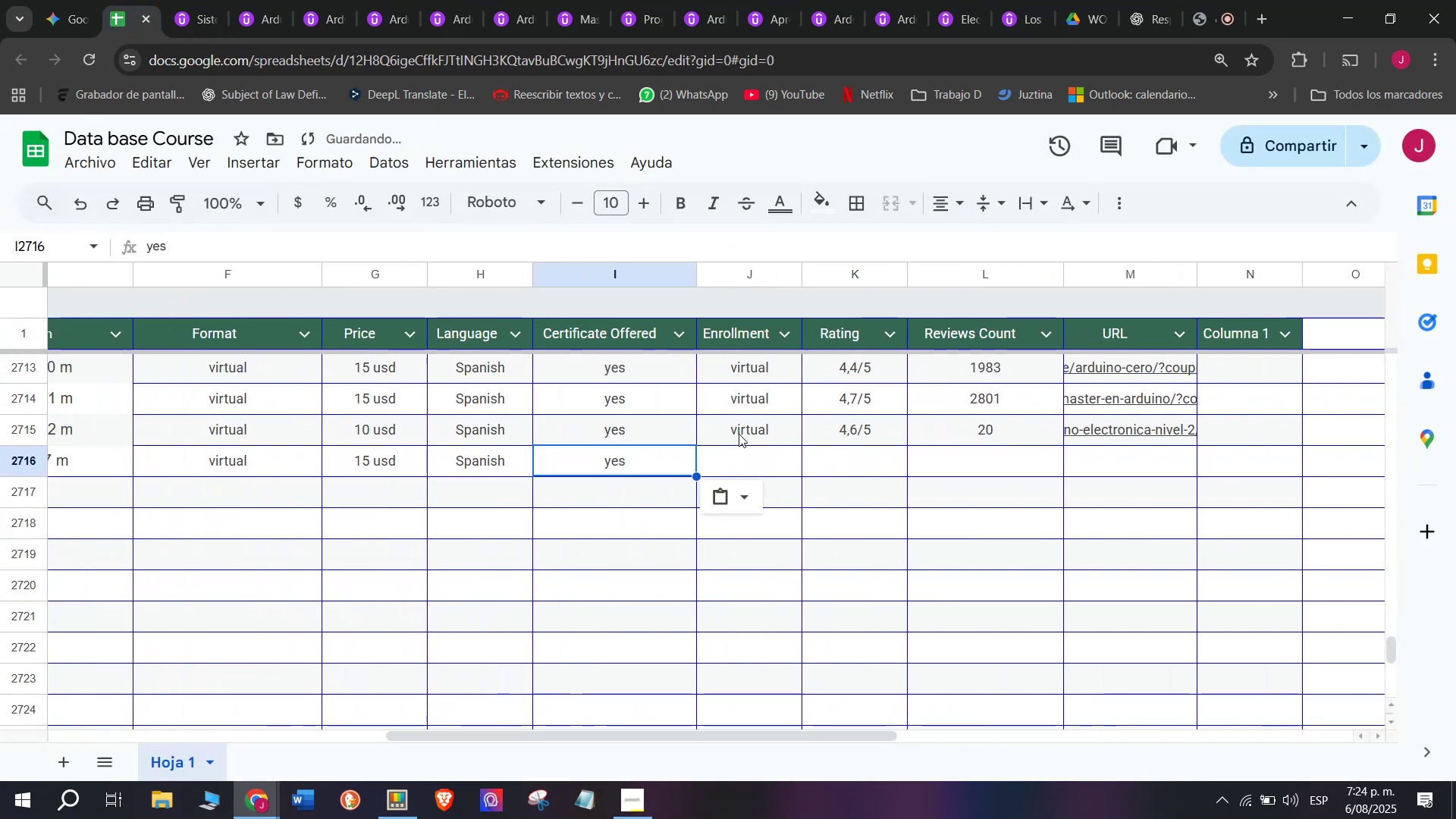 
triple_click([739, 432])
 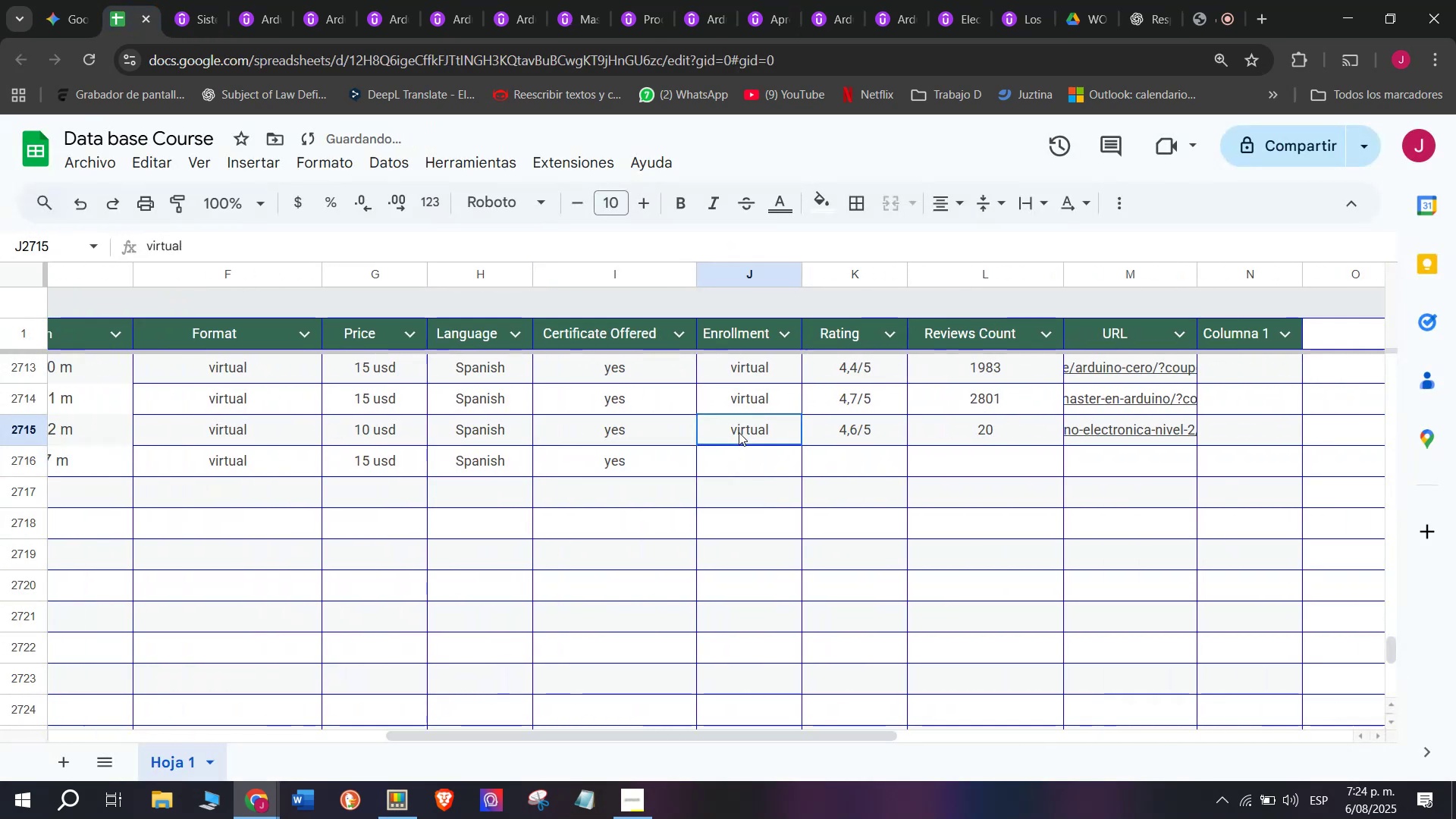 
key(Break)
 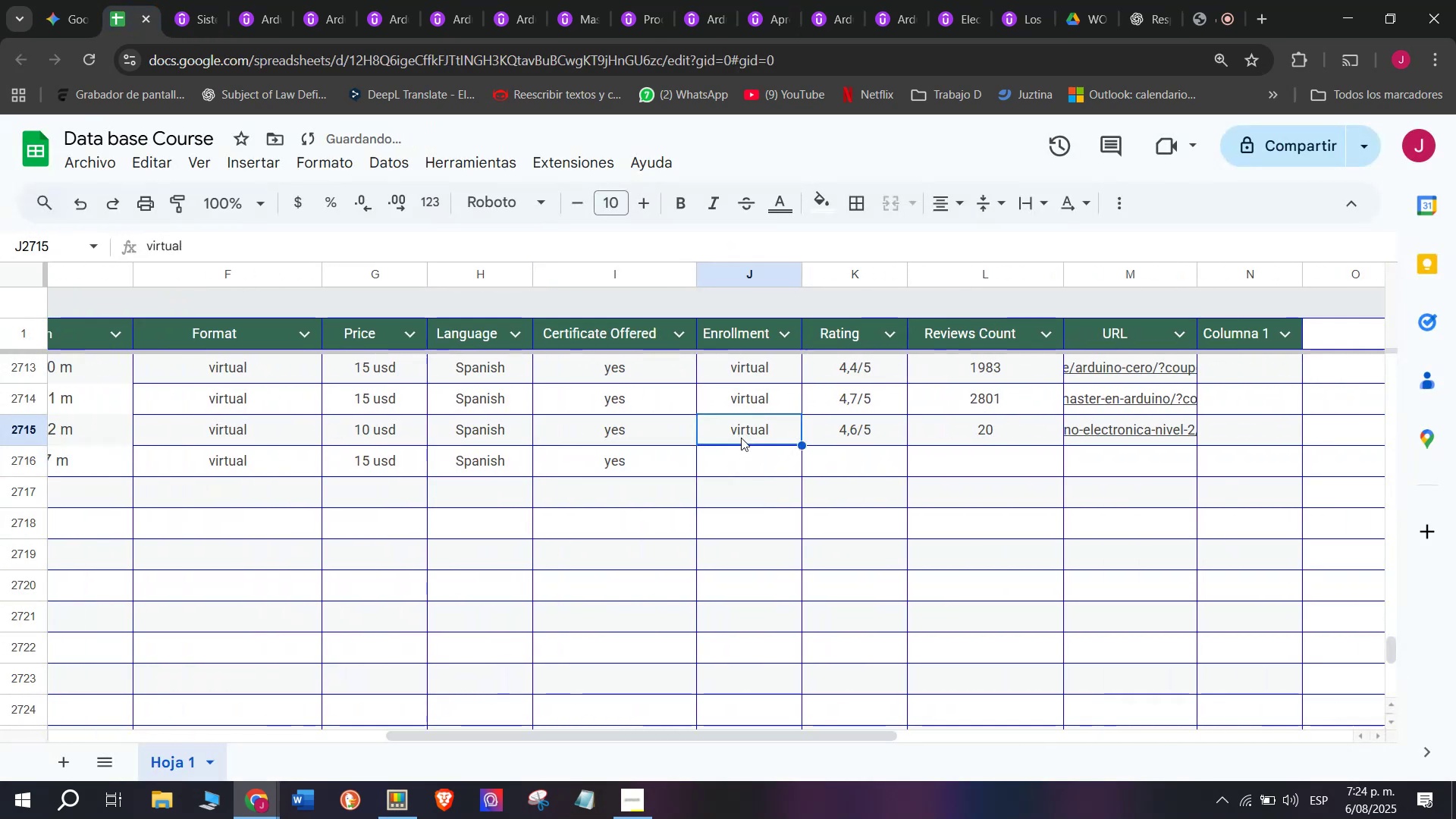 
key(Control+ControlLeft)
 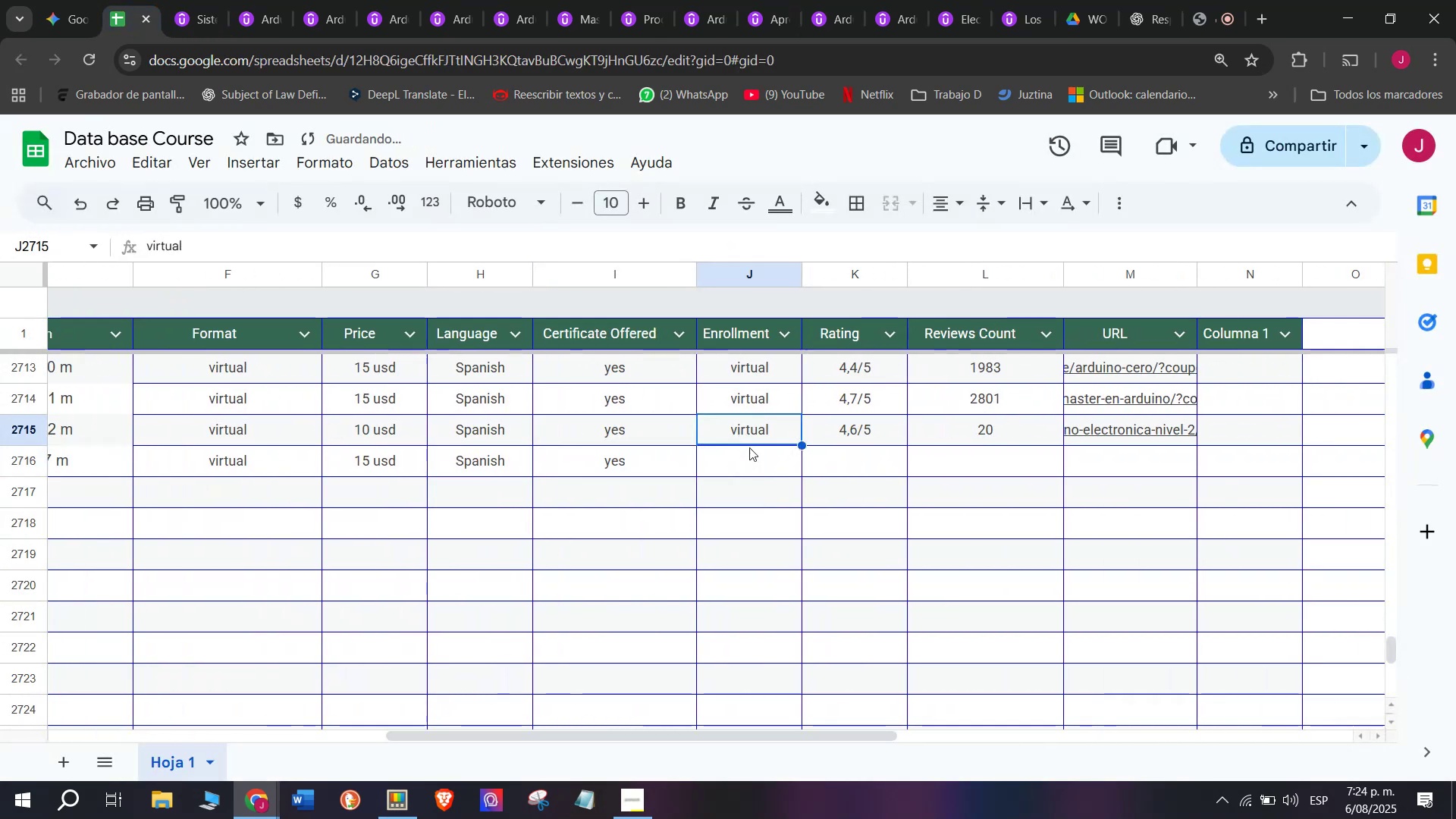 
key(Control+C)
 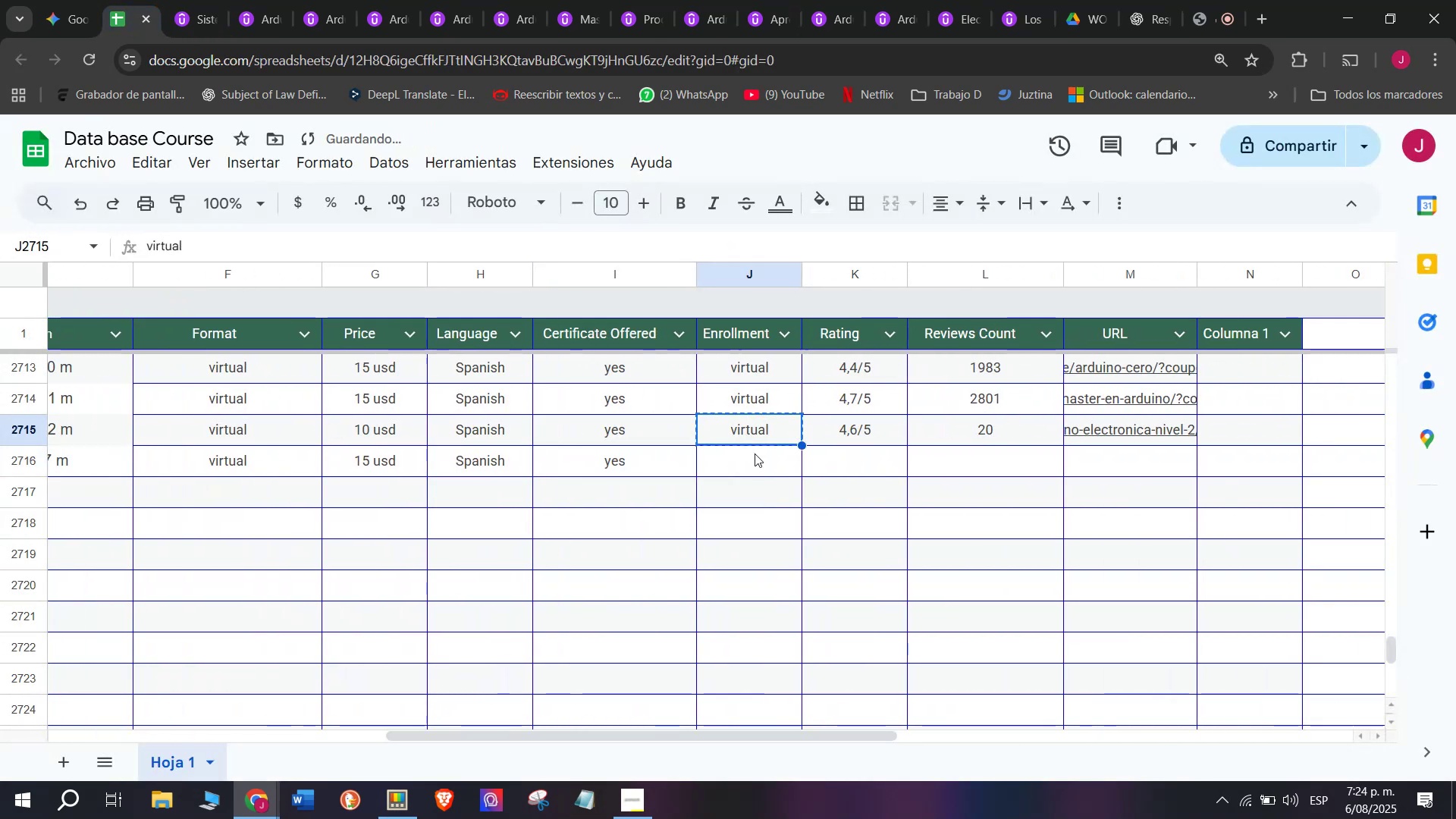 
triple_click([755, 453])
 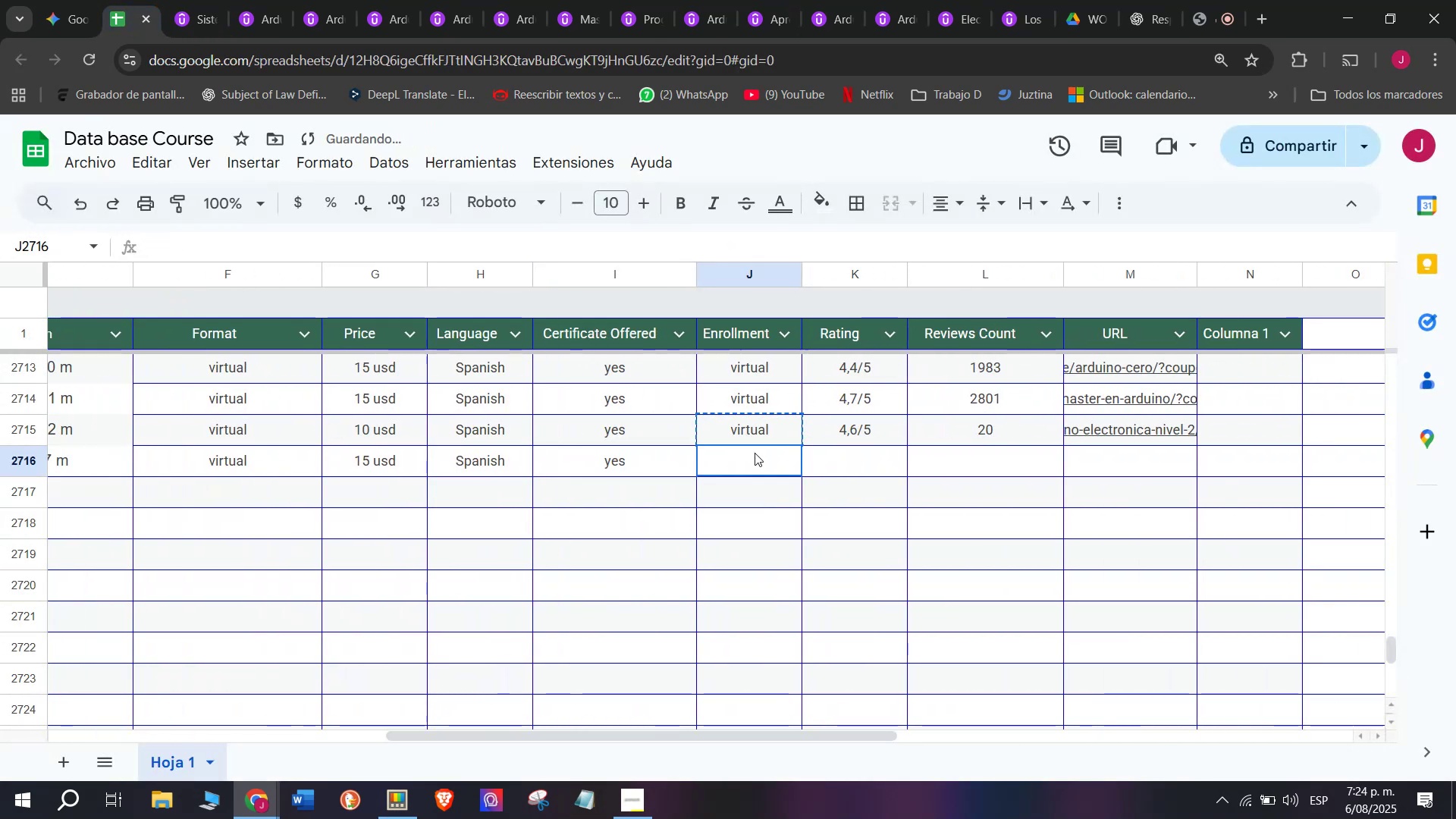 
key(Z)
 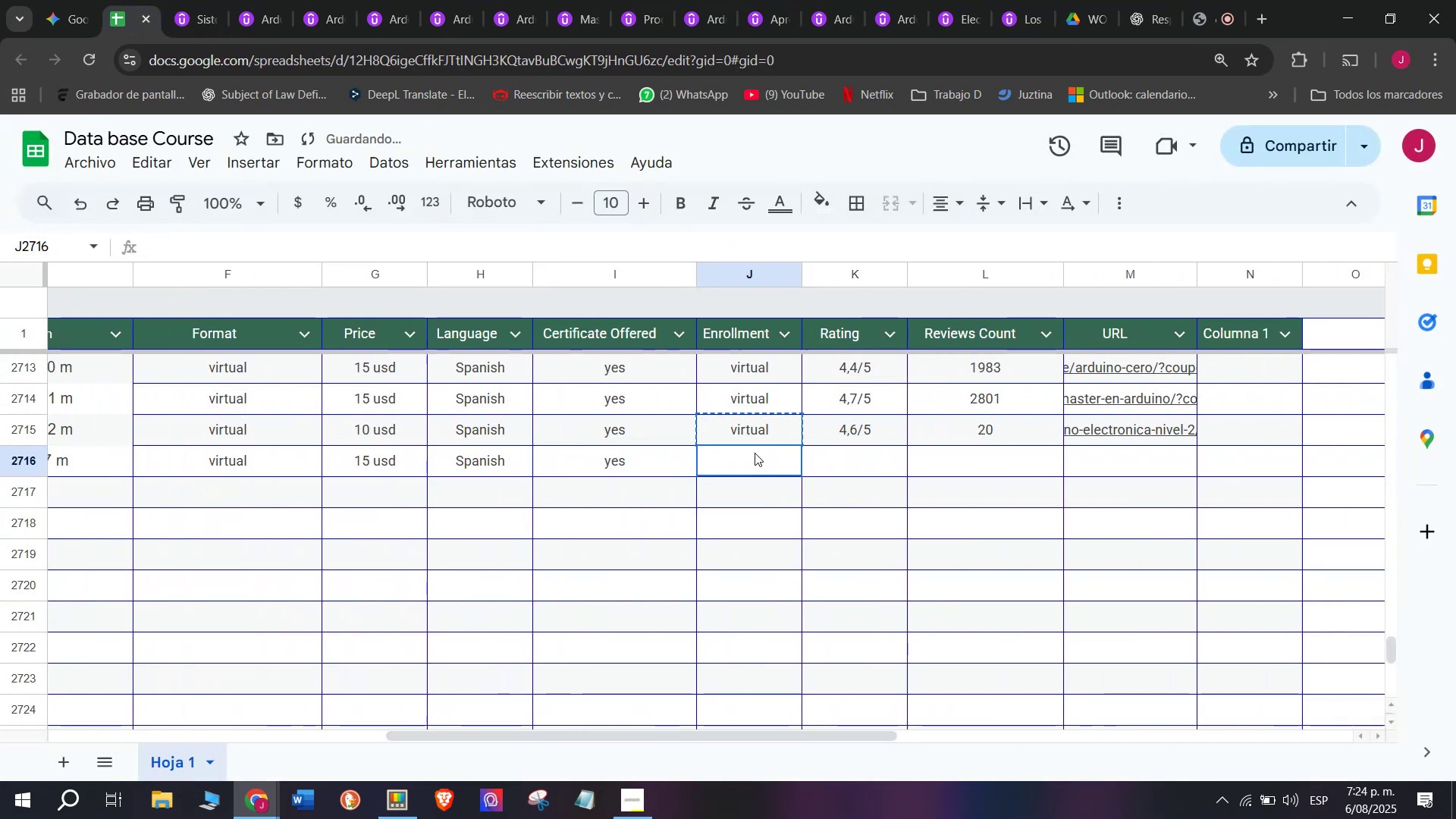 
key(Control+ControlLeft)
 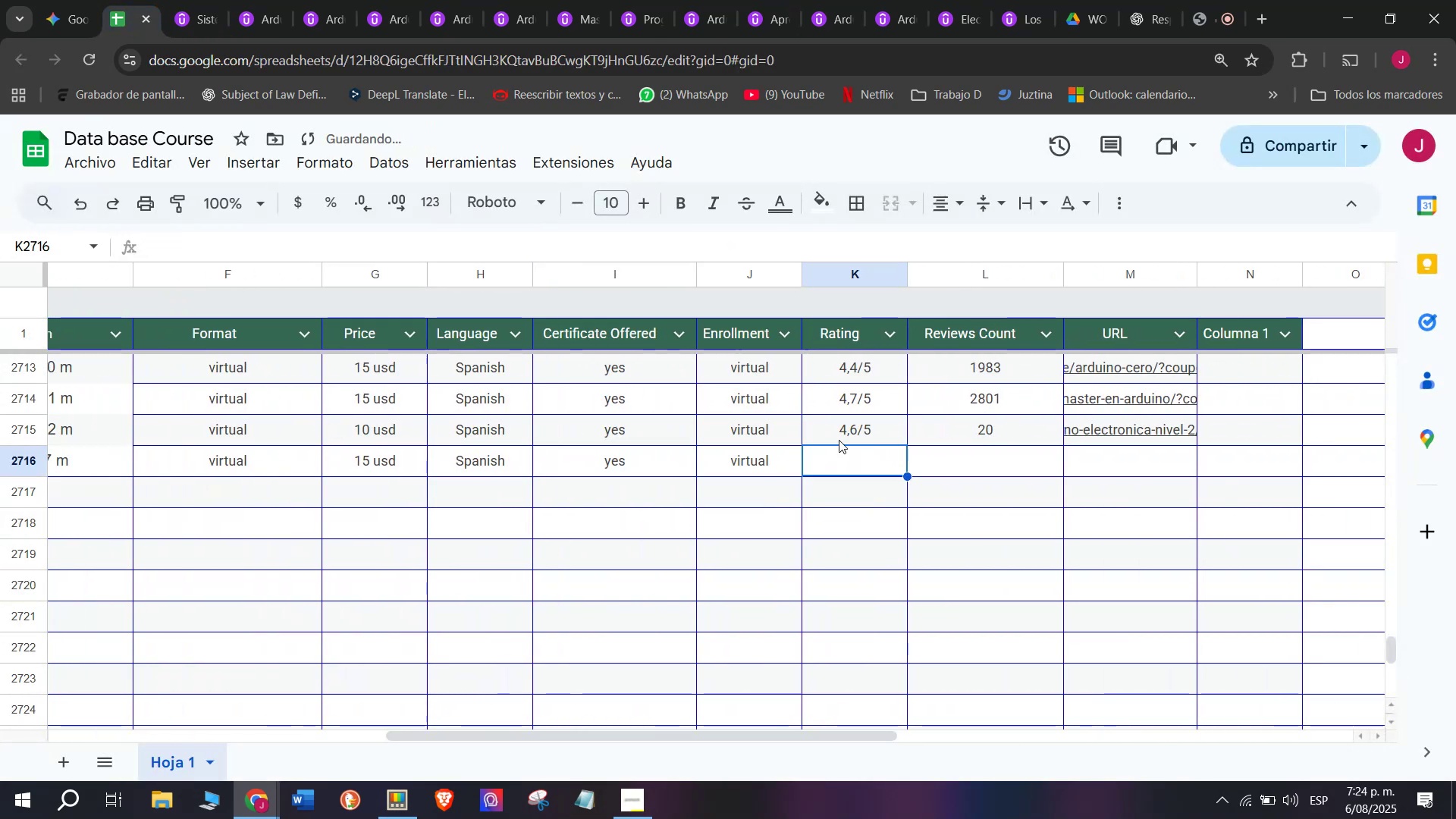 
key(Control+V)
 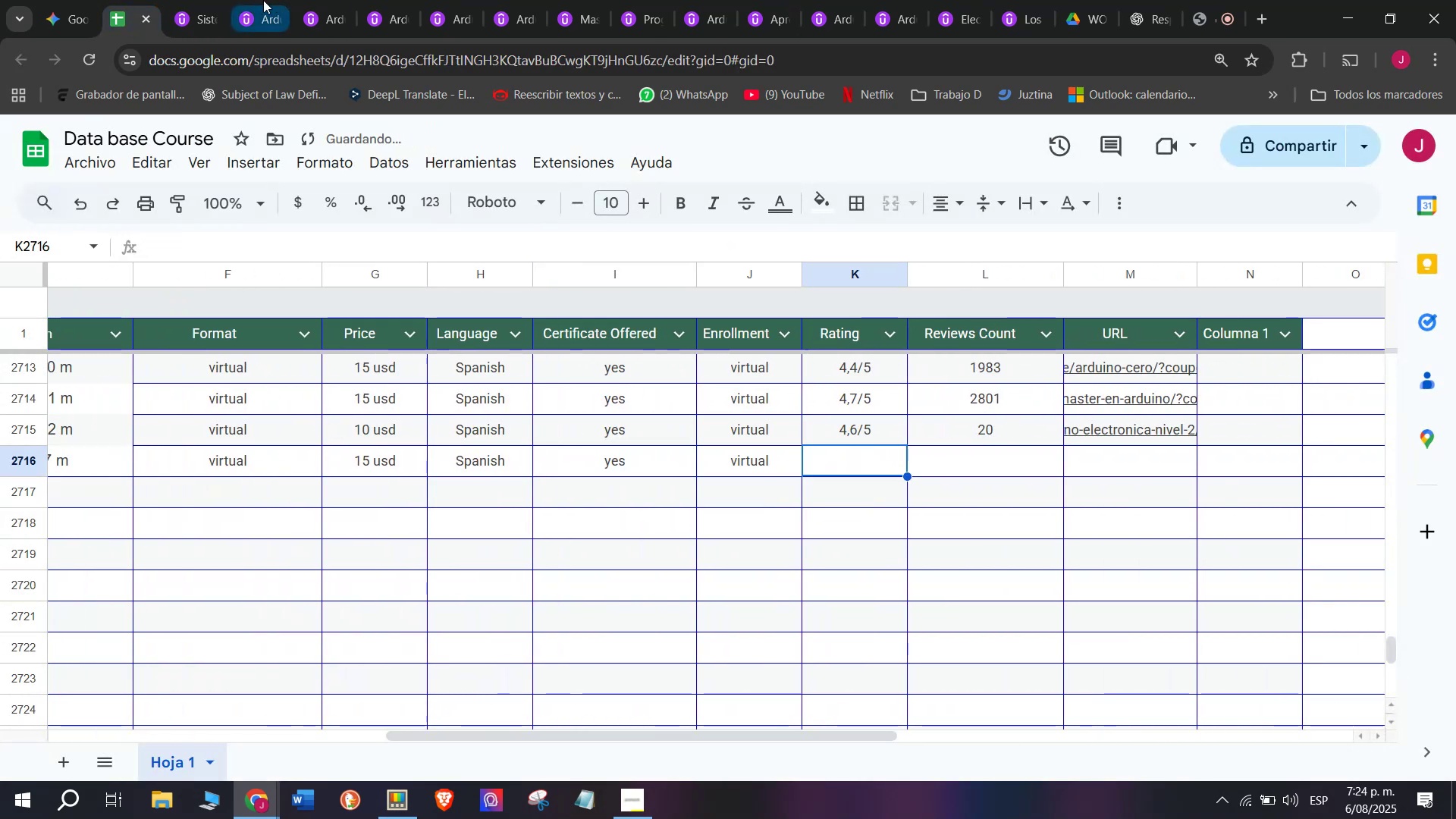 
left_click([202, 0])
 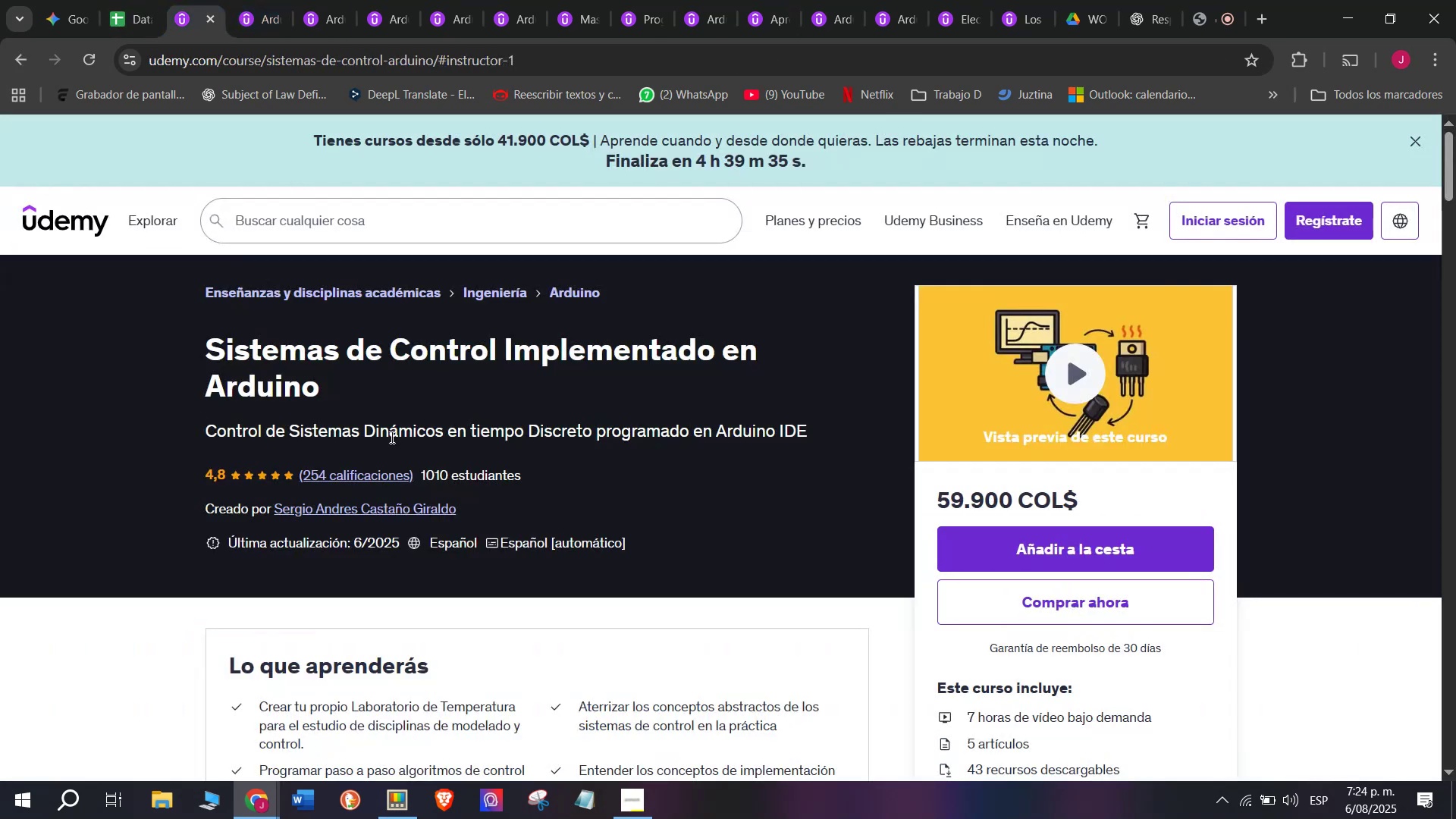 
scroll: coordinate [401, 460], scroll_direction: up, amount: 1.0
 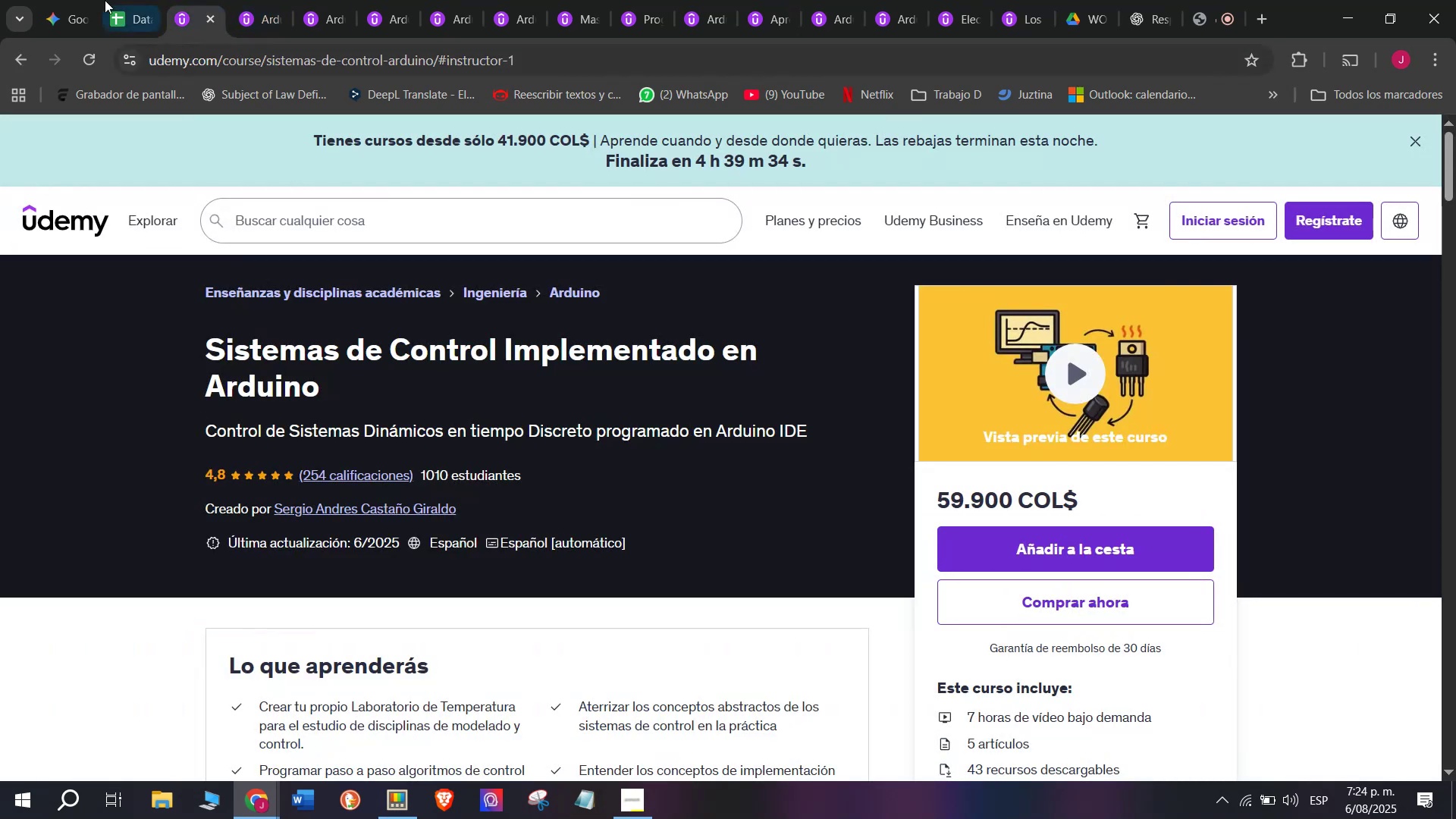 
left_click([129, 0])
 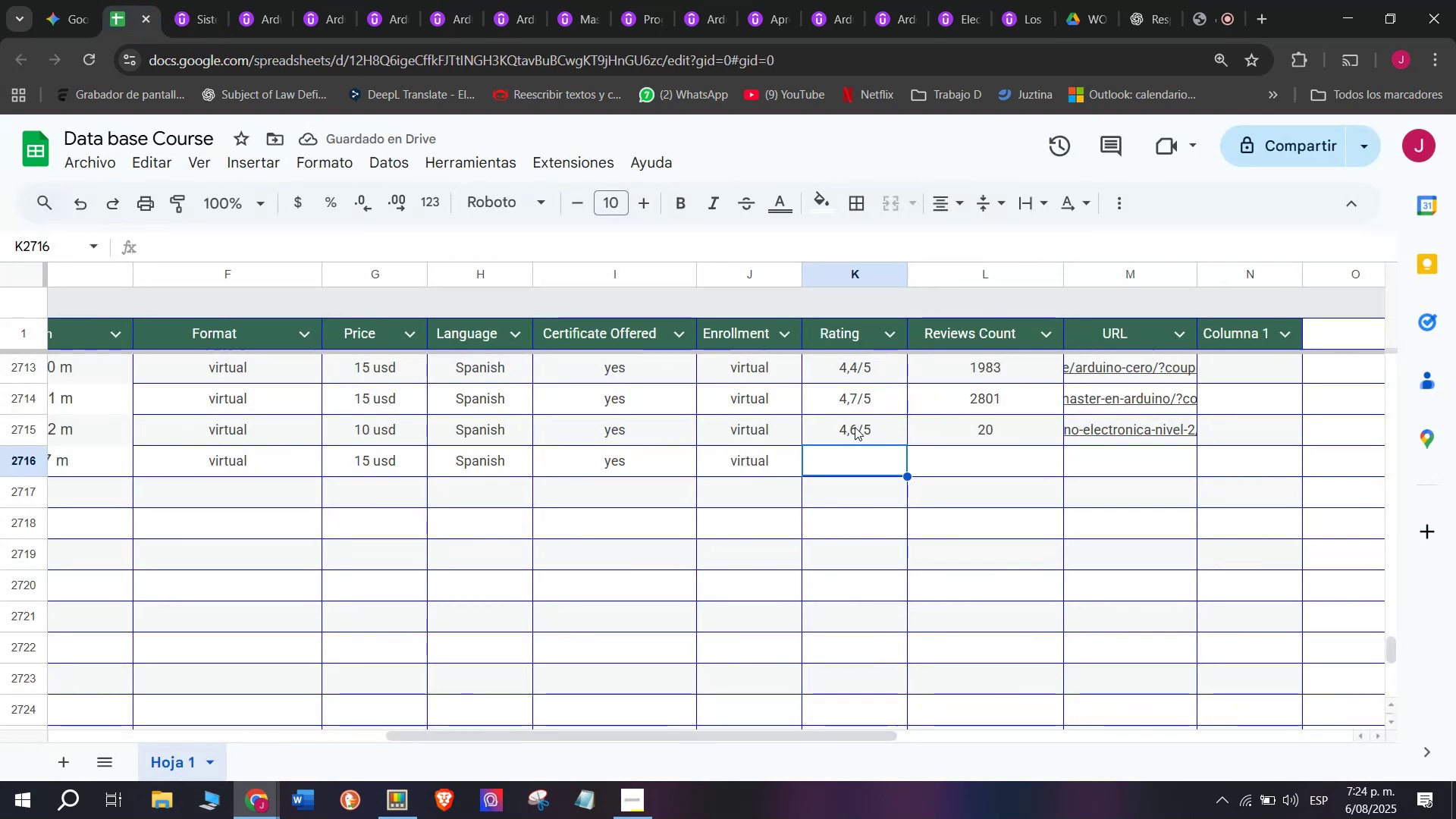 
key(Break)
 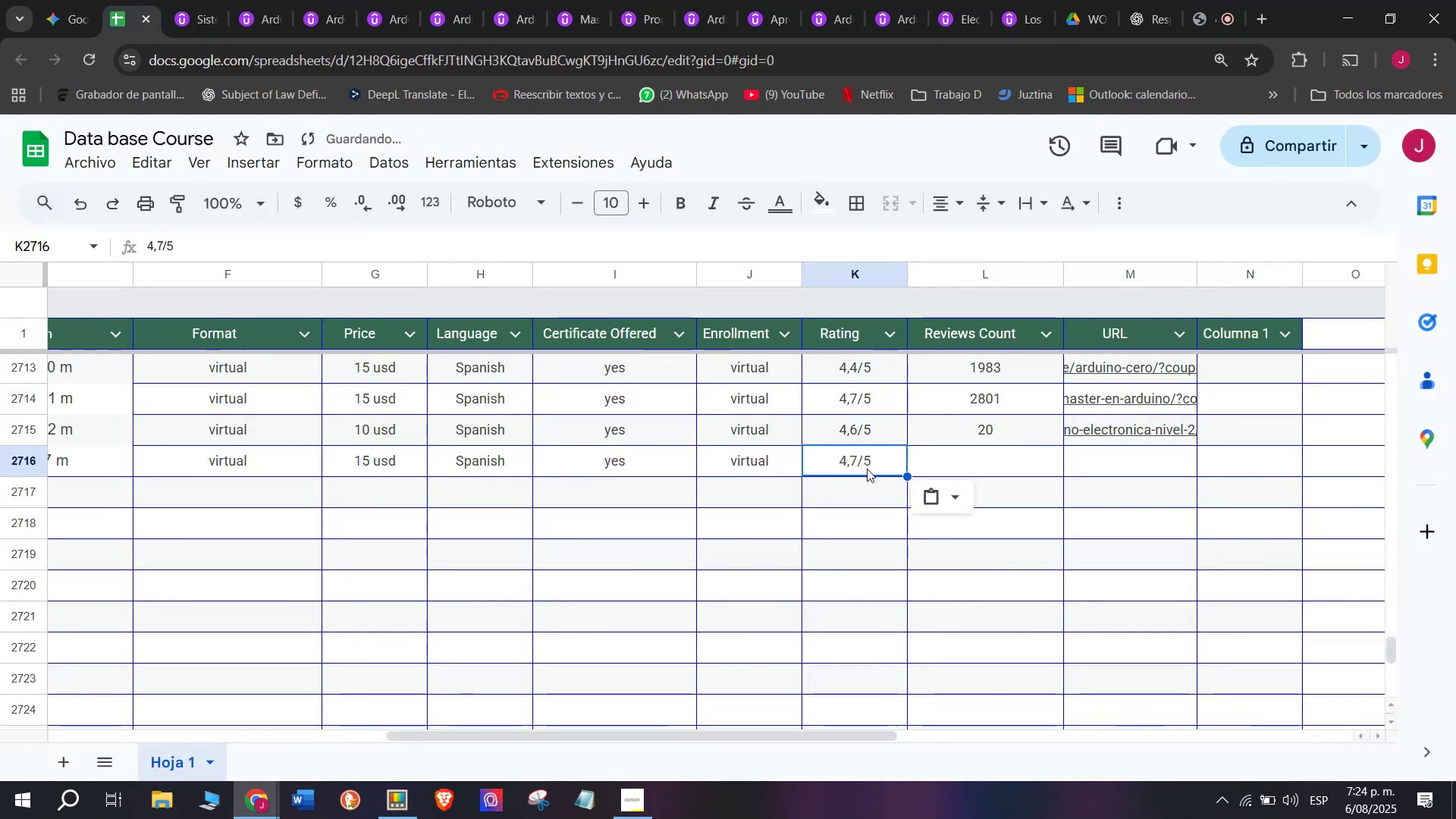 
key(Control+ControlLeft)
 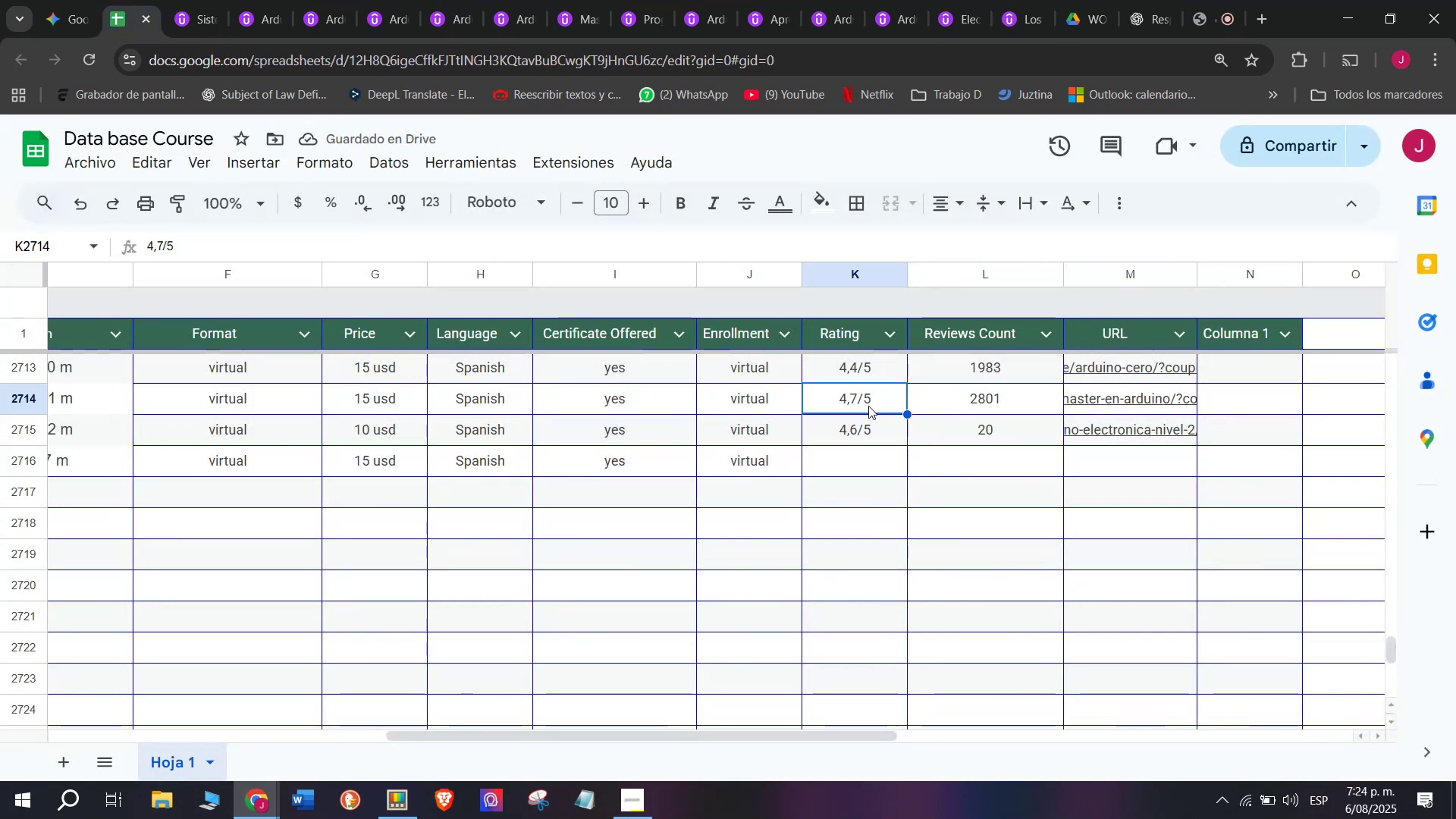 
key(Control+C)
 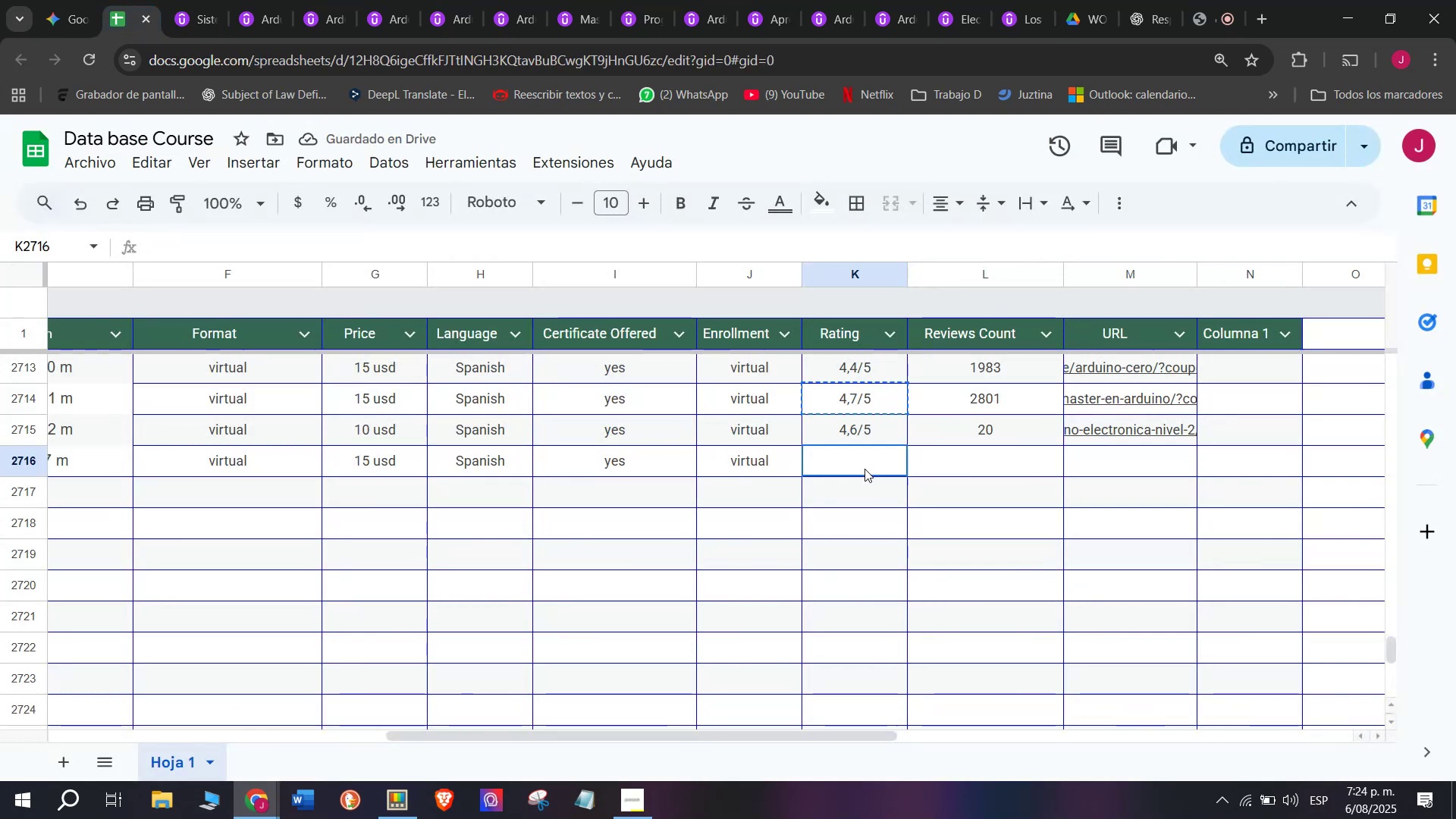 
double_click([864, 469])
 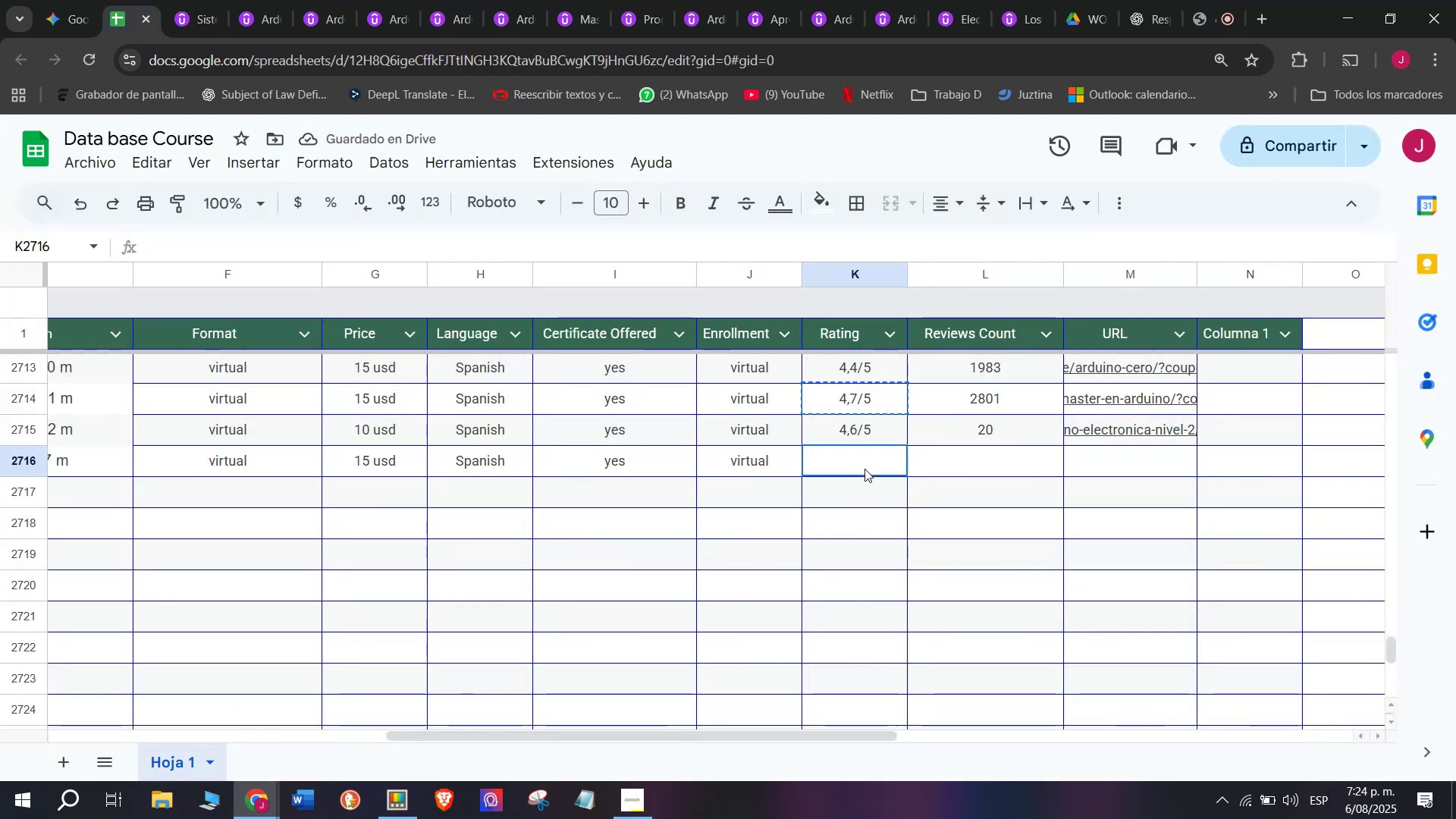 
key(Z)
 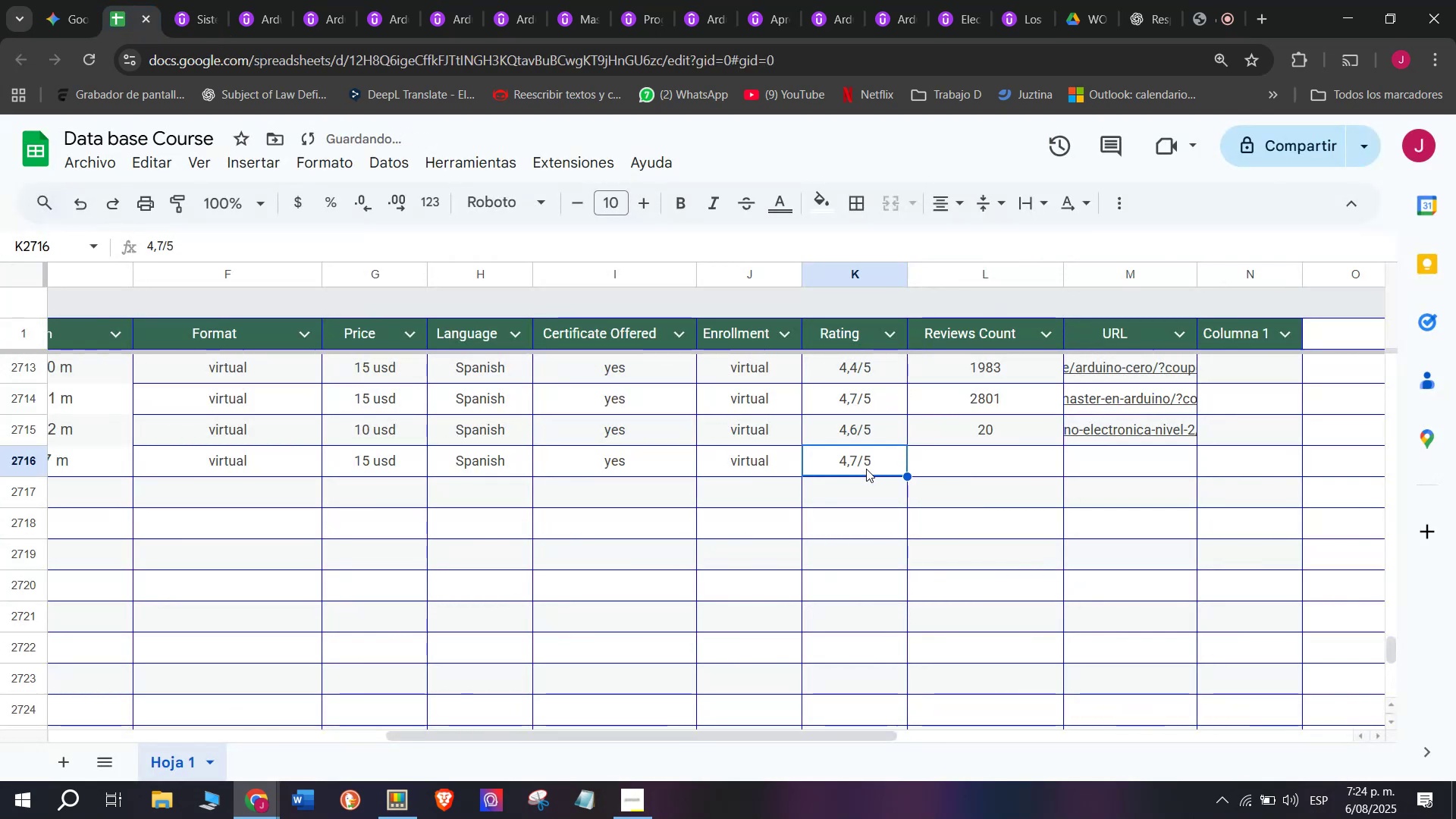 
key(Control+ControlLeft)
 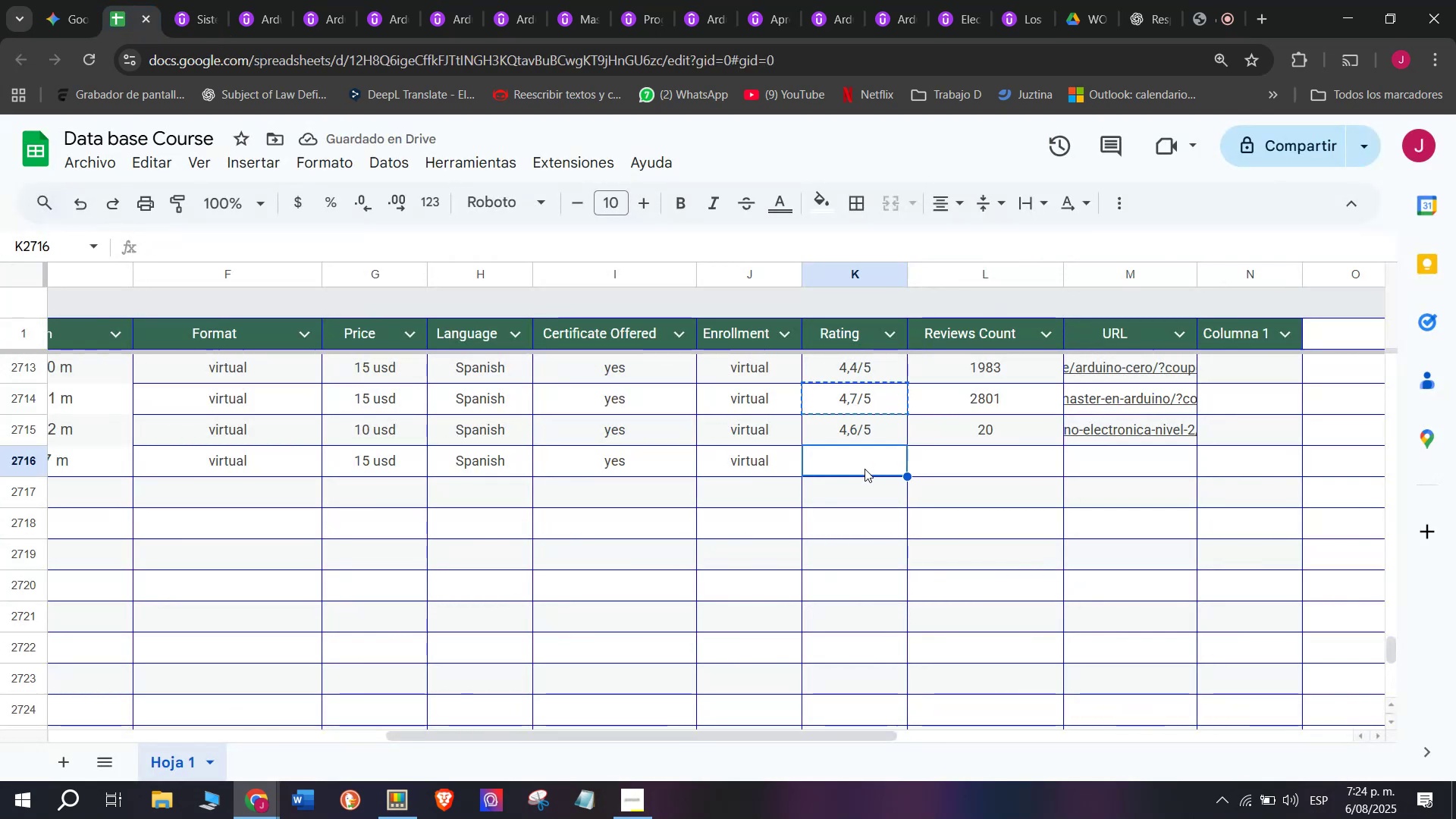 
key(Control+V)
 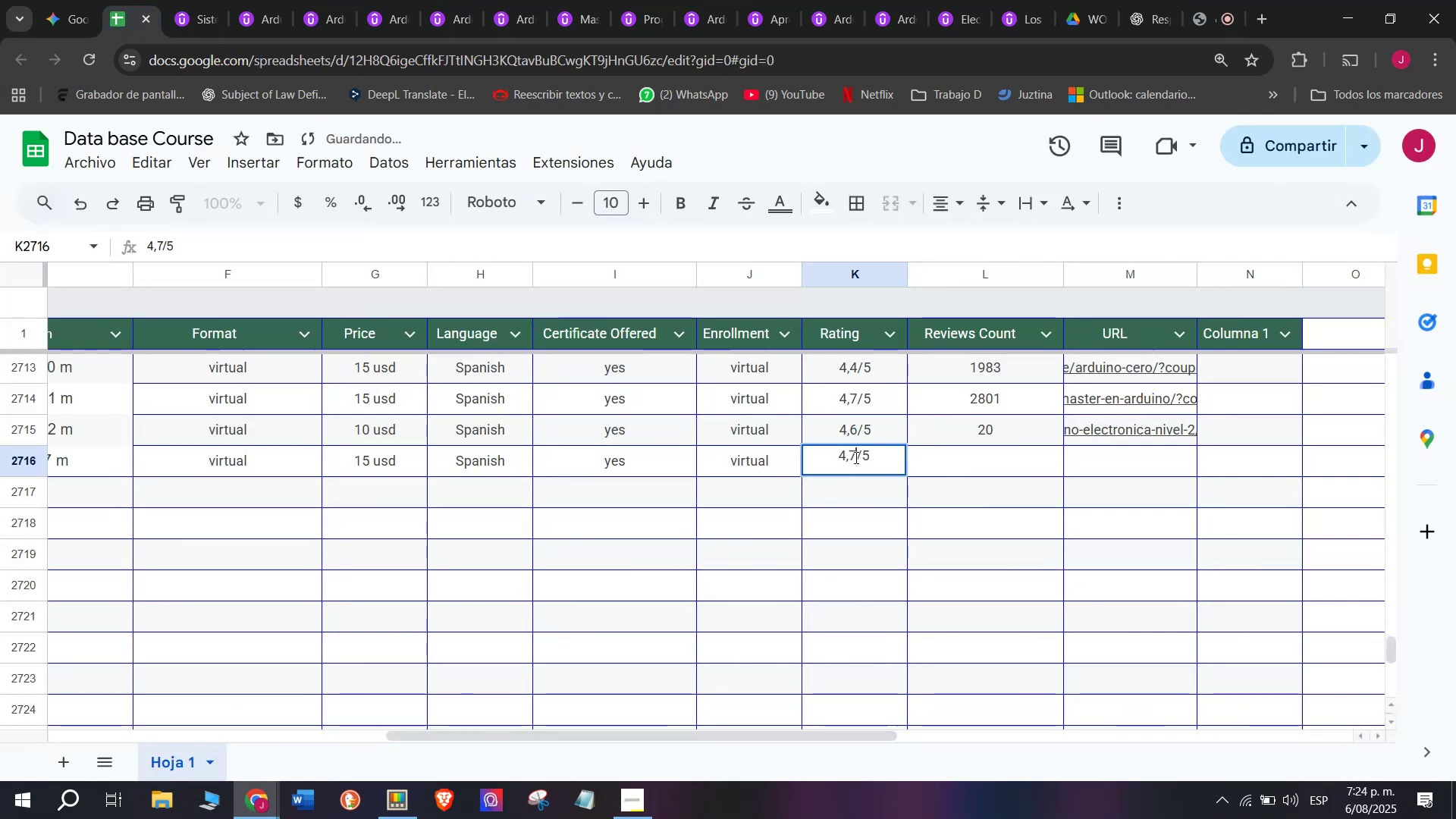 
key(Backspace)
type(q8)
 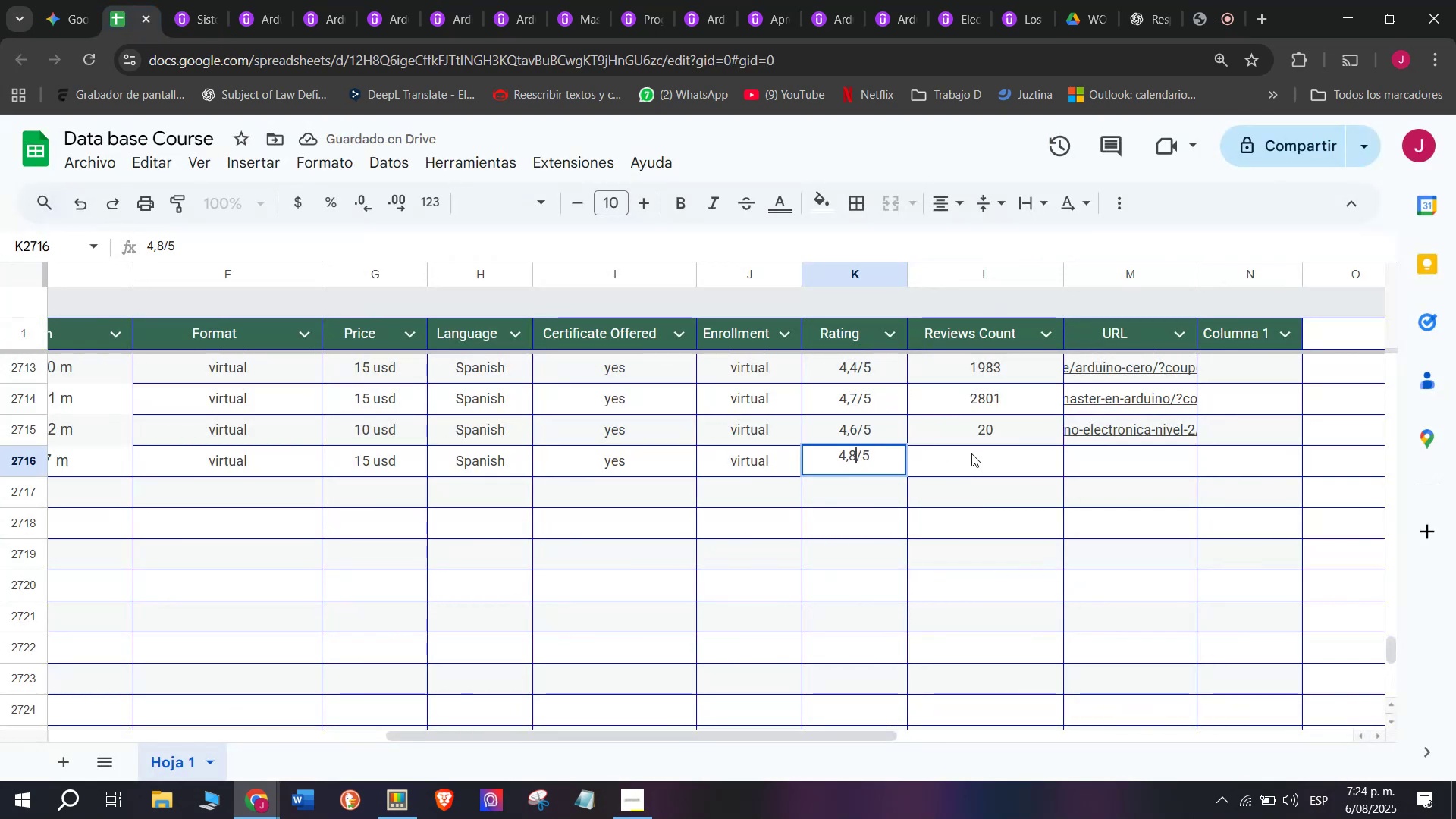 
left_click([971, 453])
 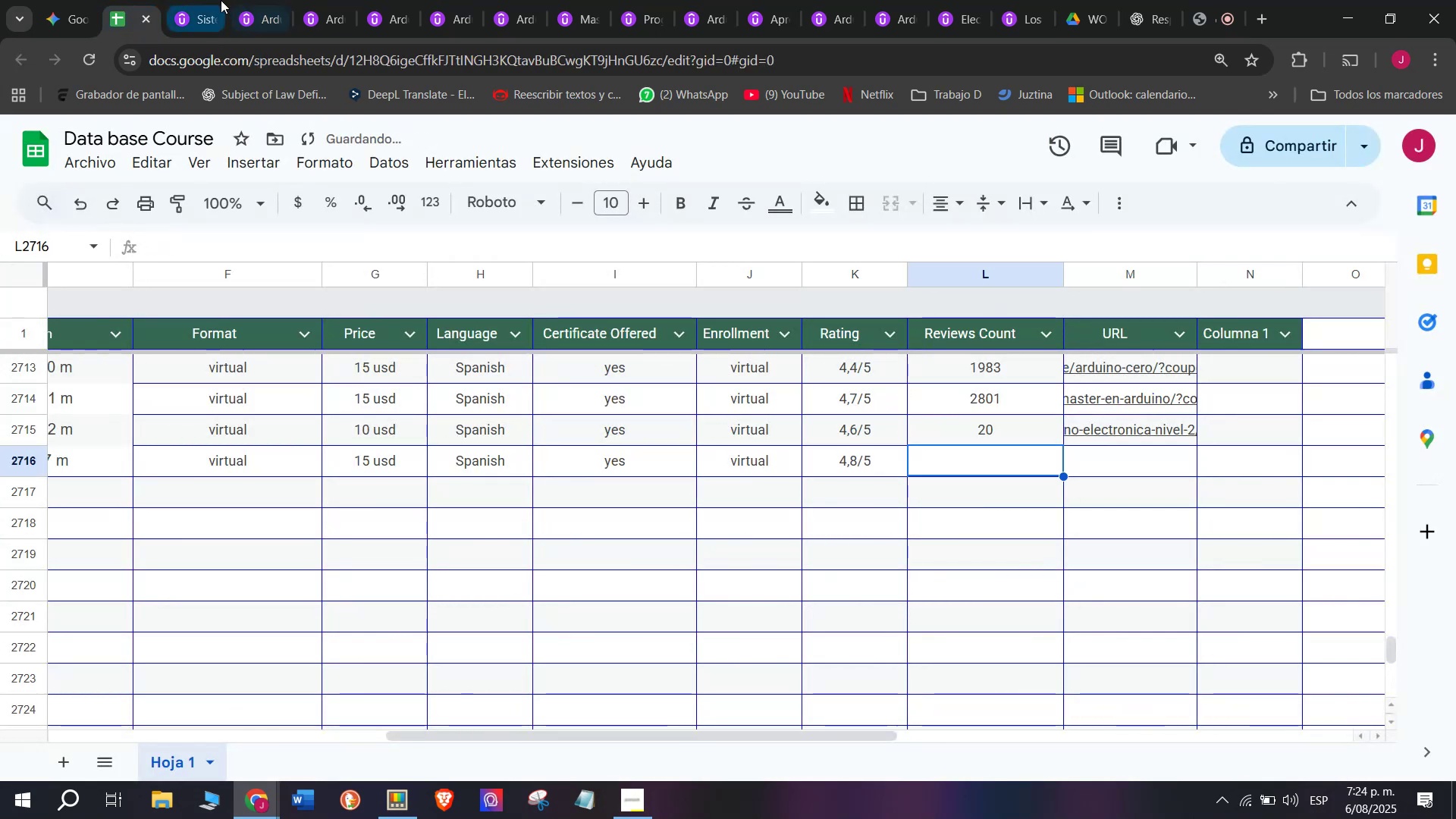 
left_click([209, 0])
 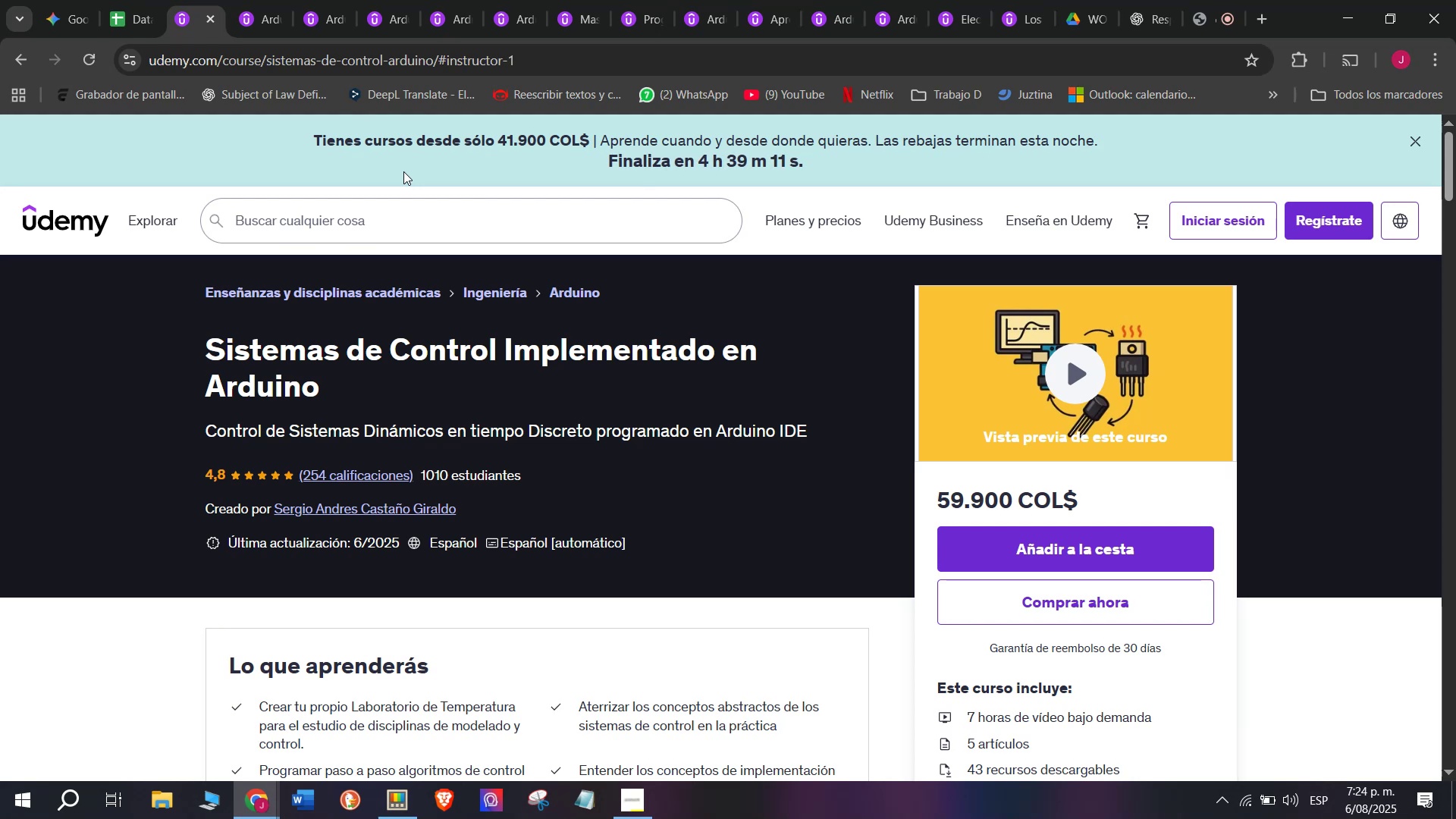 
wait(24.66)
 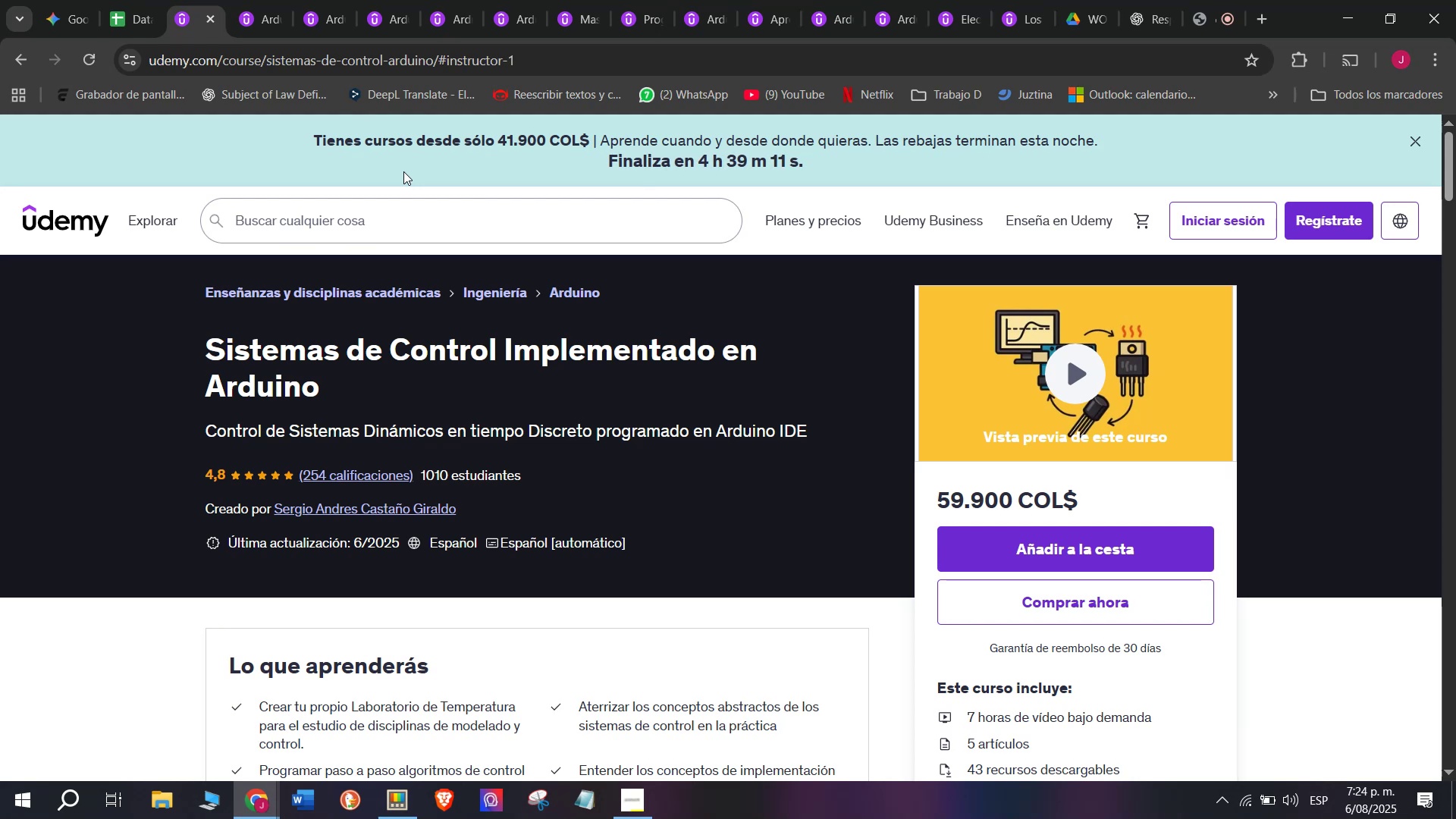 
left_click([134, 0])
 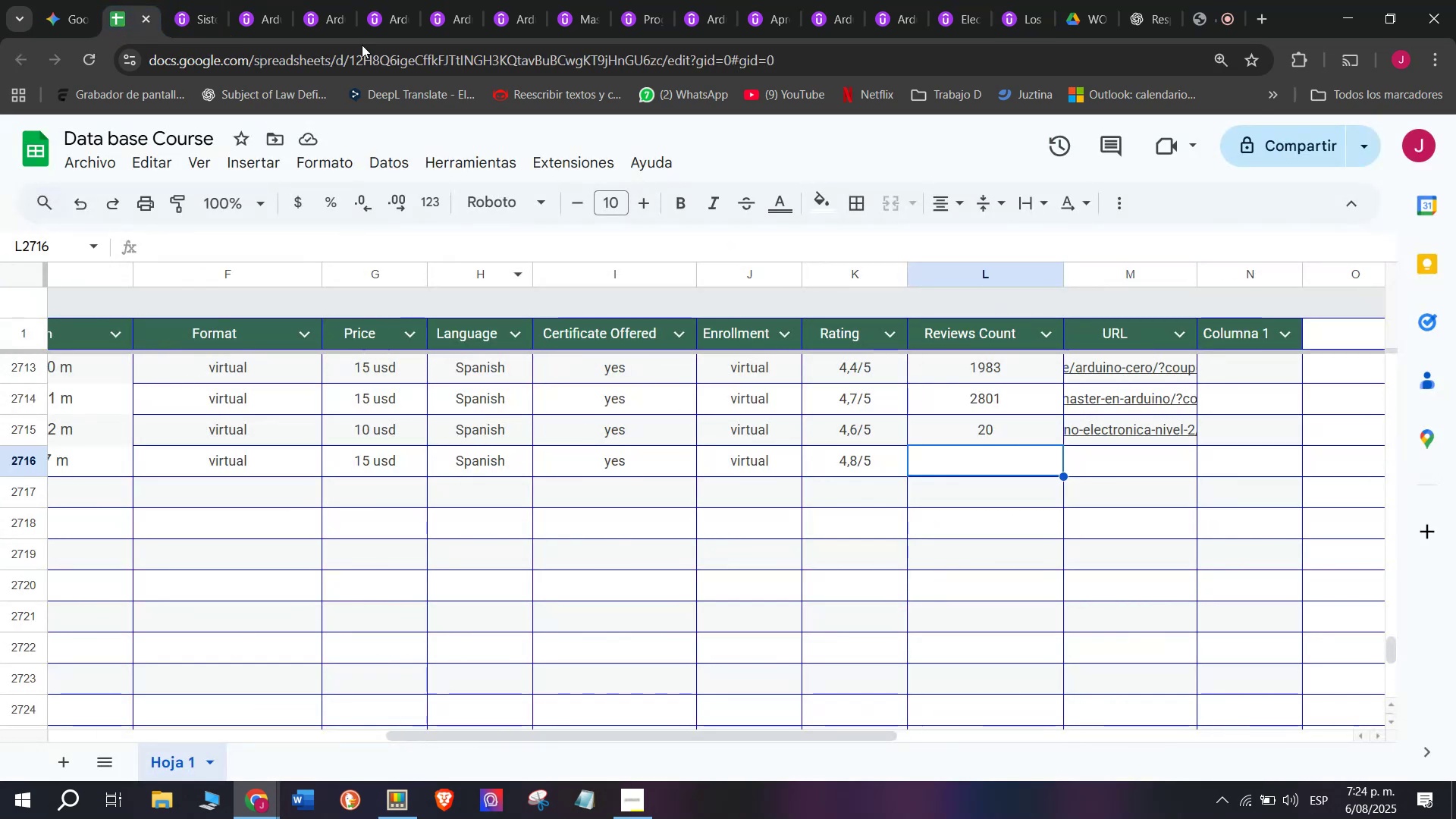 
left_click_drag(start_coordinate=[206, 0], to_coordinate=[200, 0])
 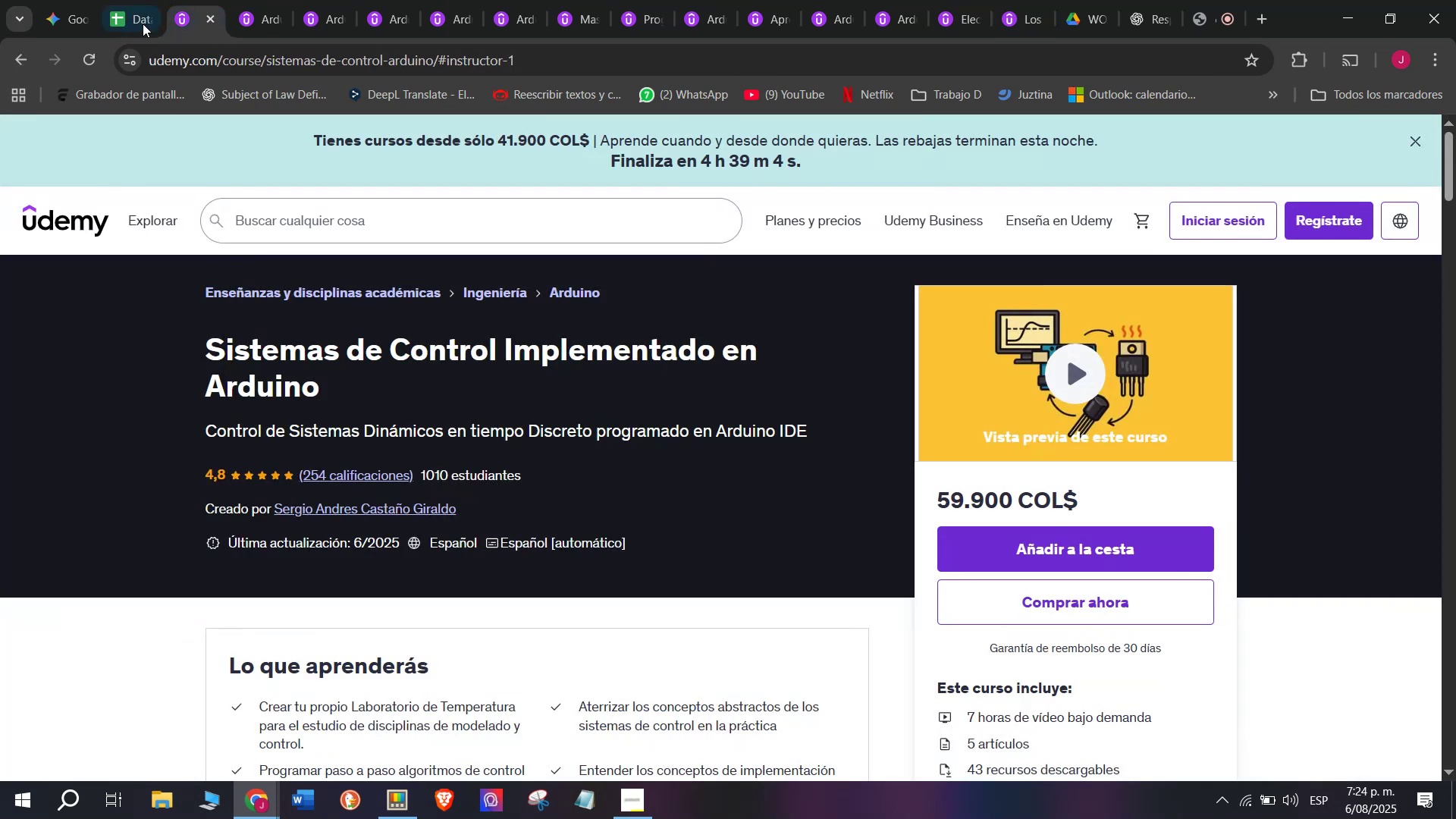 
left_click([124, 0])
 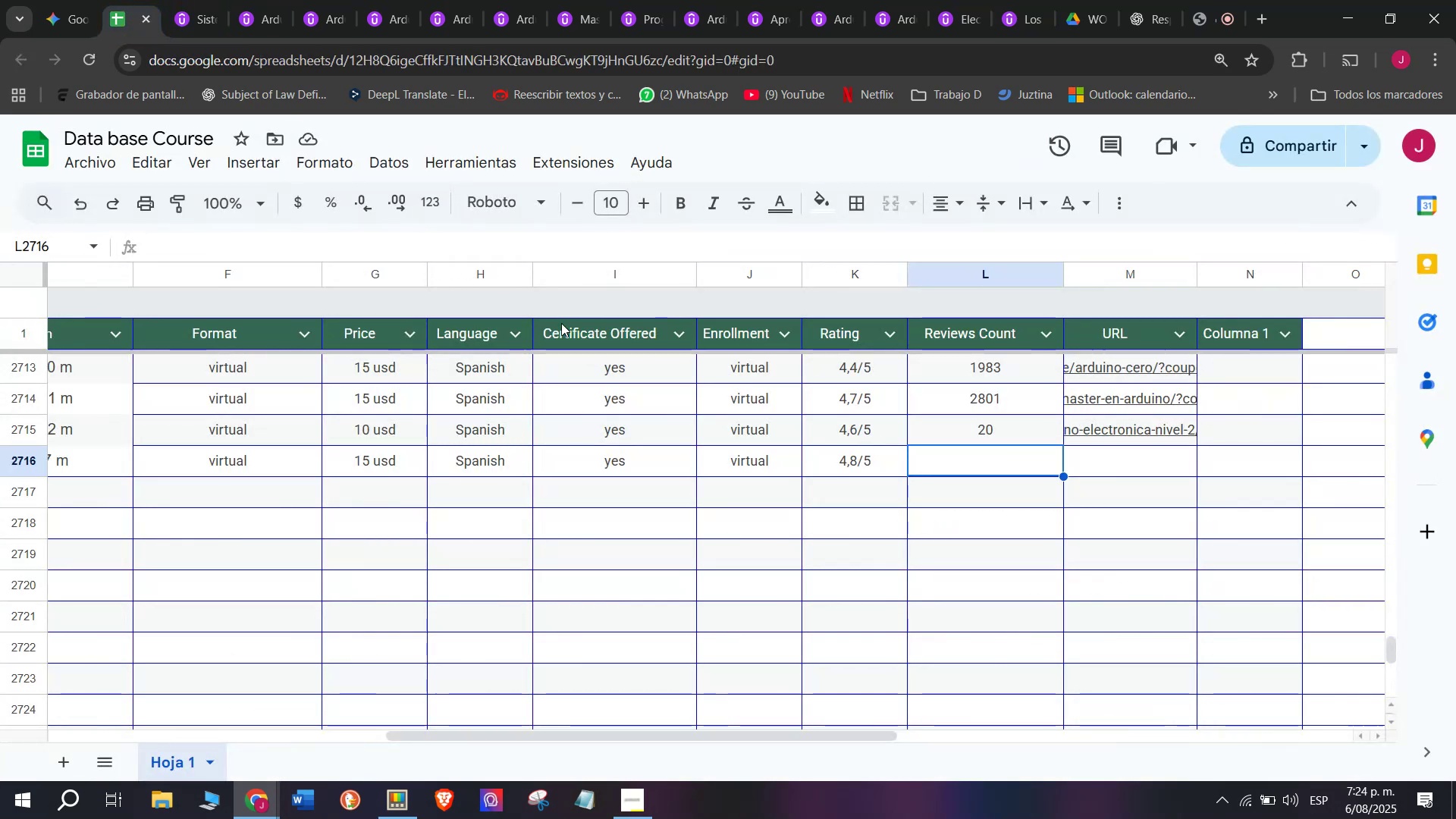 
type(254)
 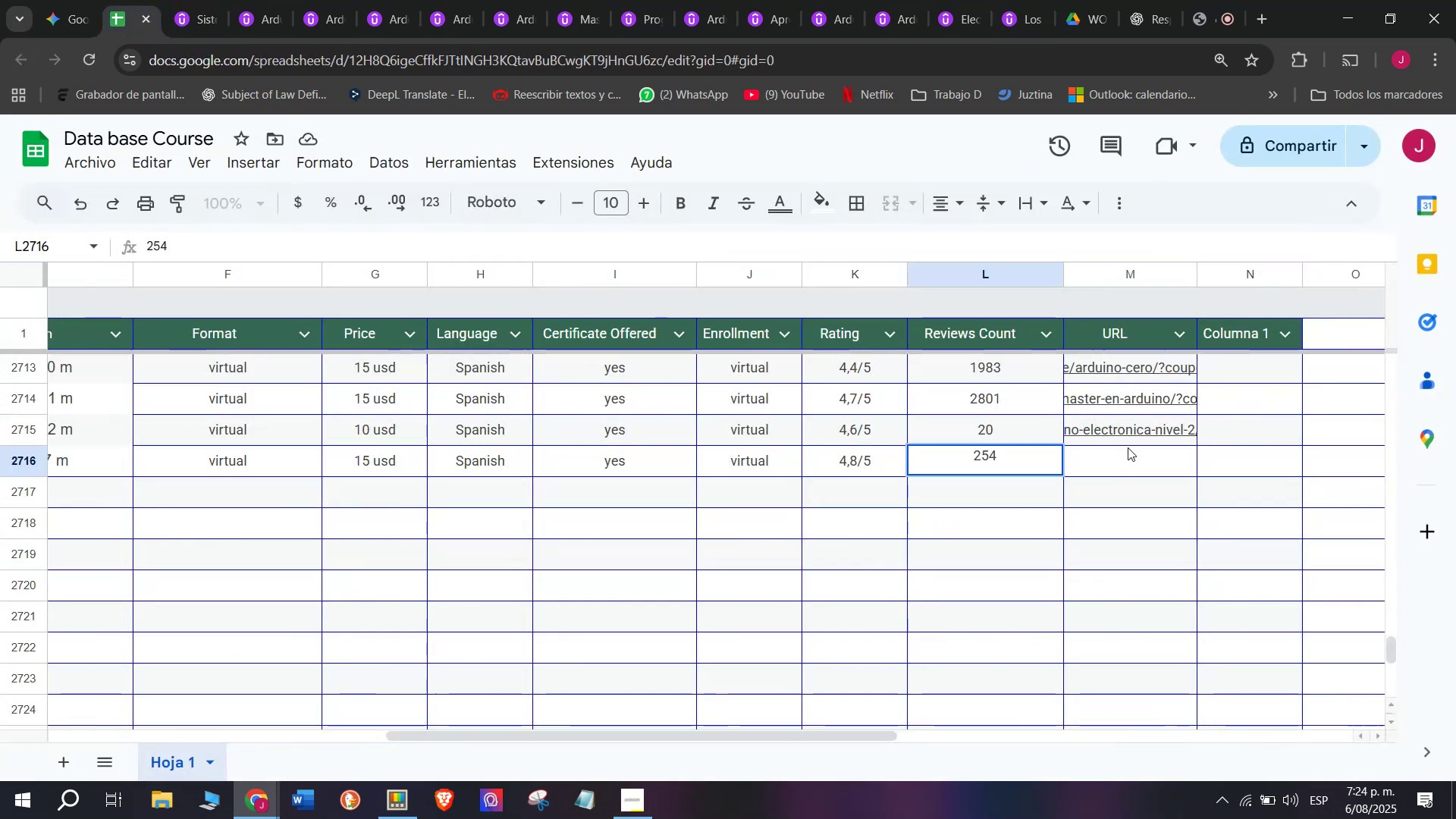 
left_click([1137, 460])
 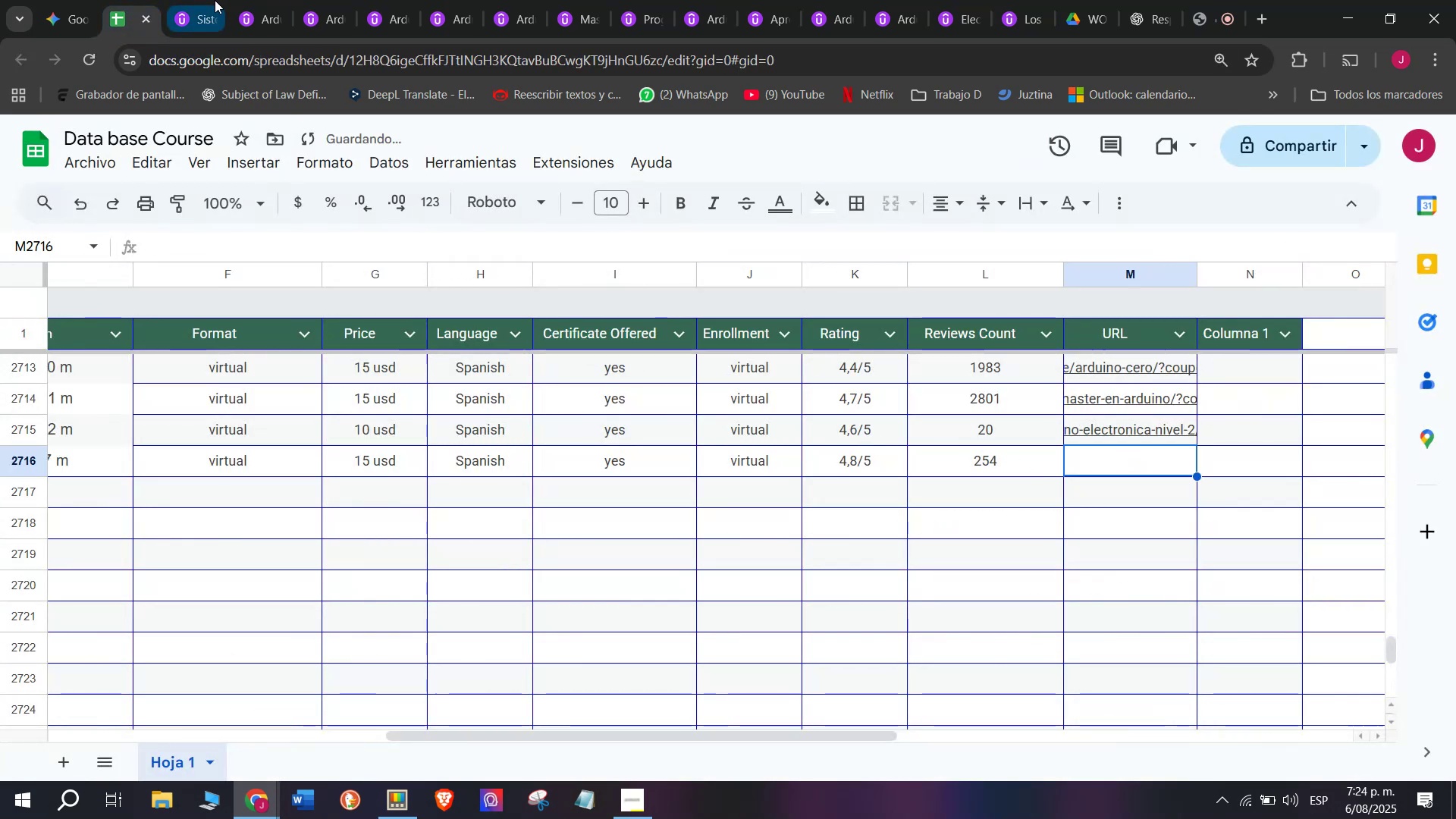 
left_click([184, 0])
 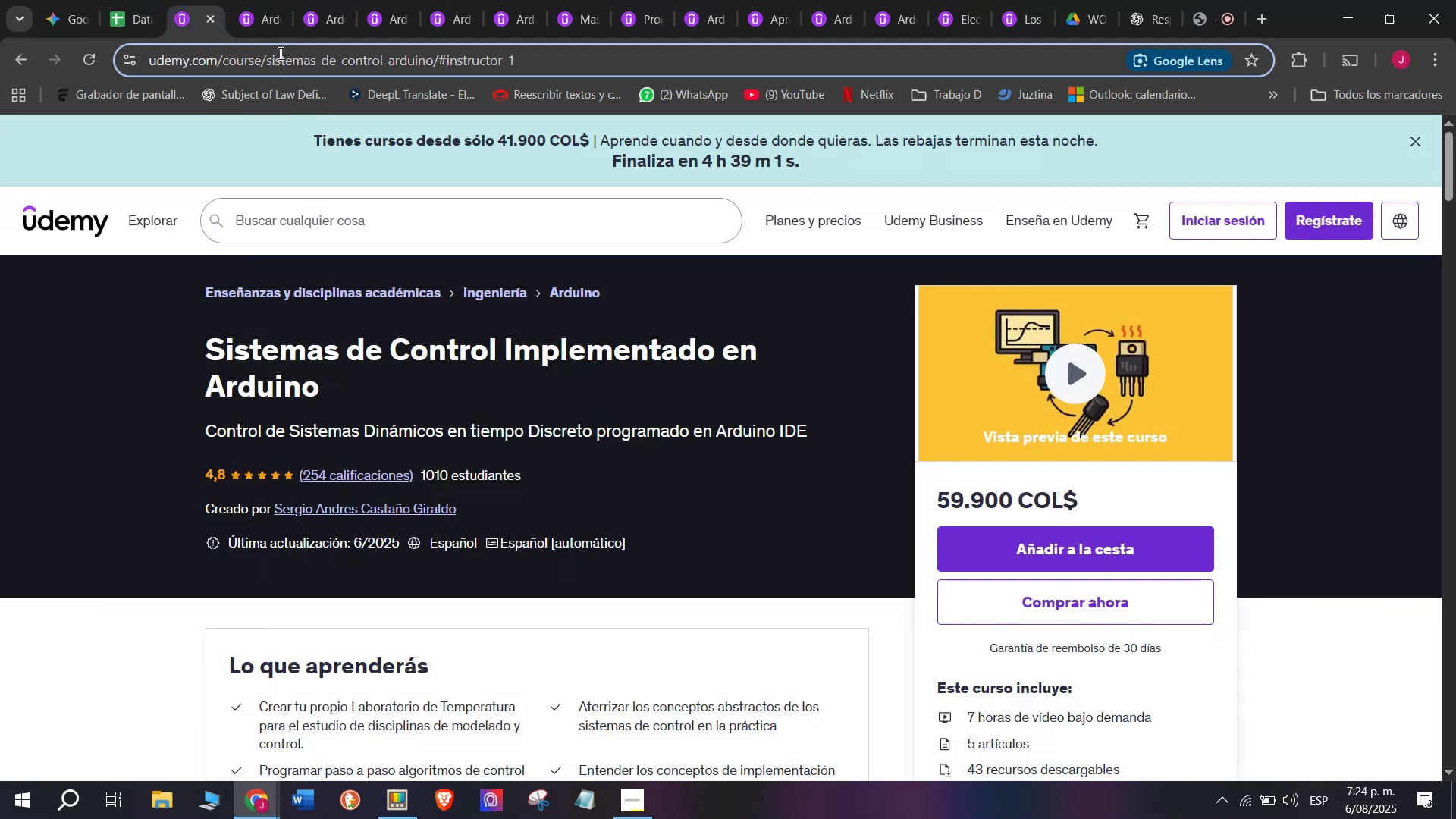 
double_click([279, 53])
 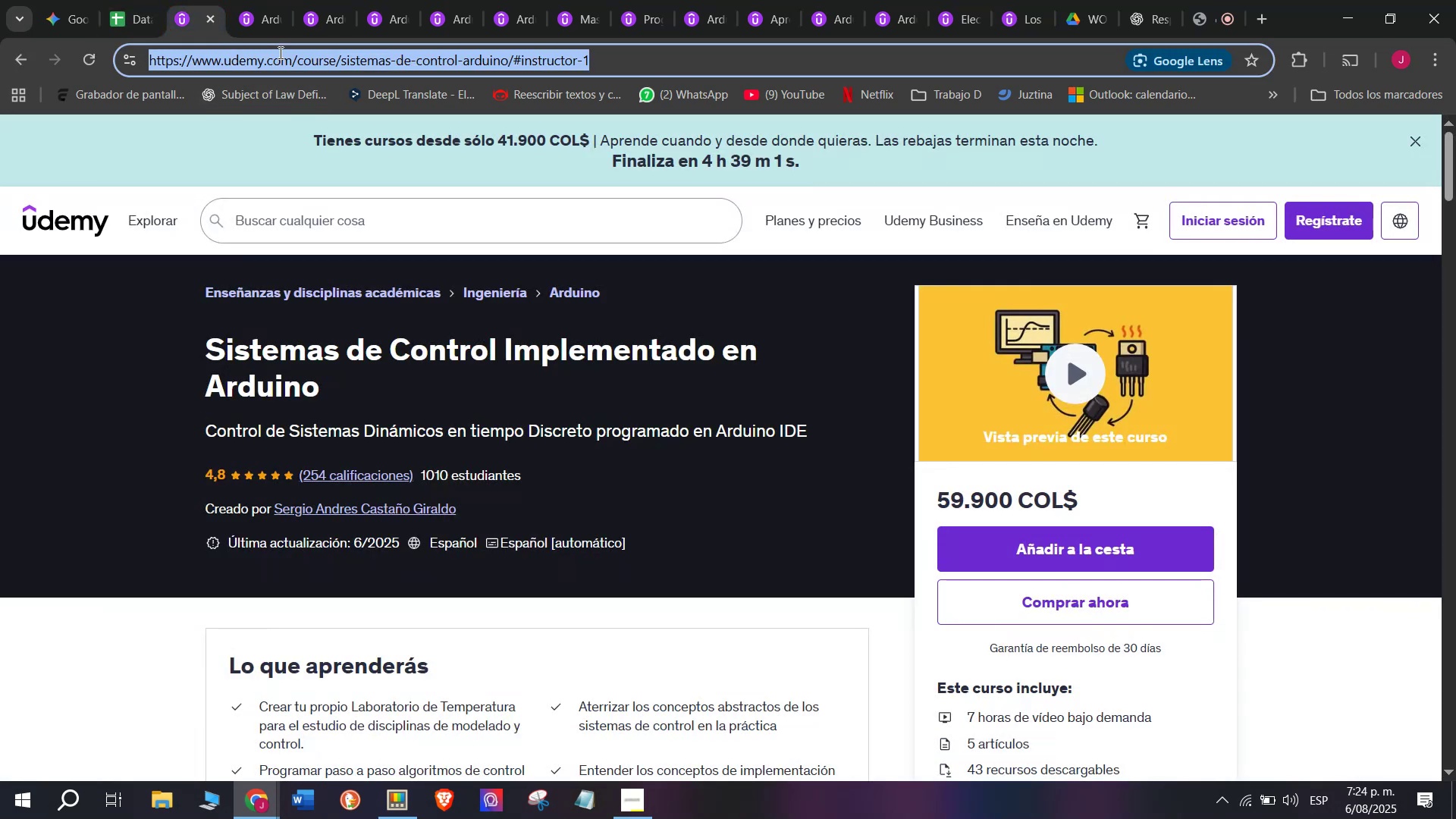 
key(Break)
 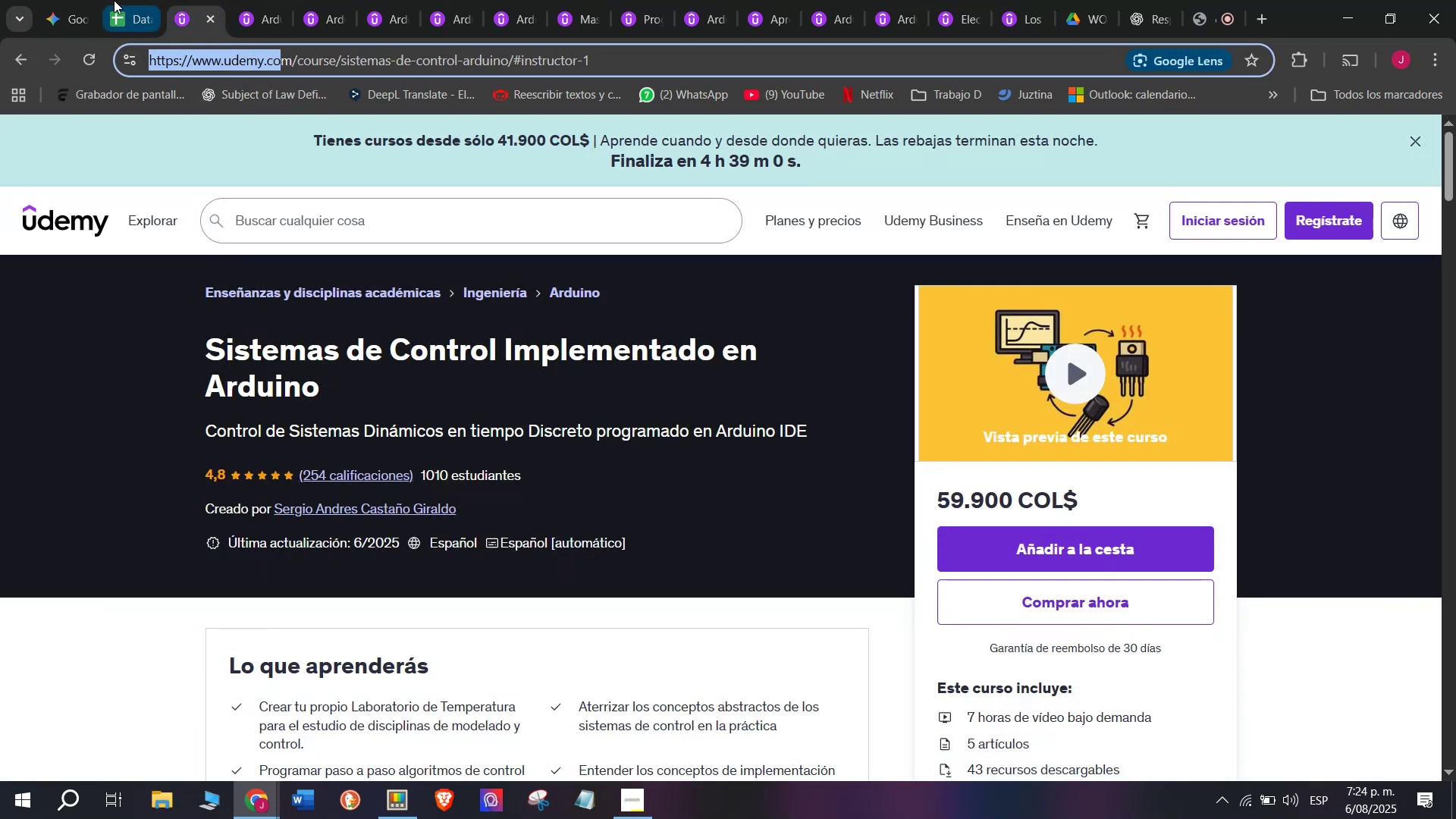 
key(Control+ControlLeft)
 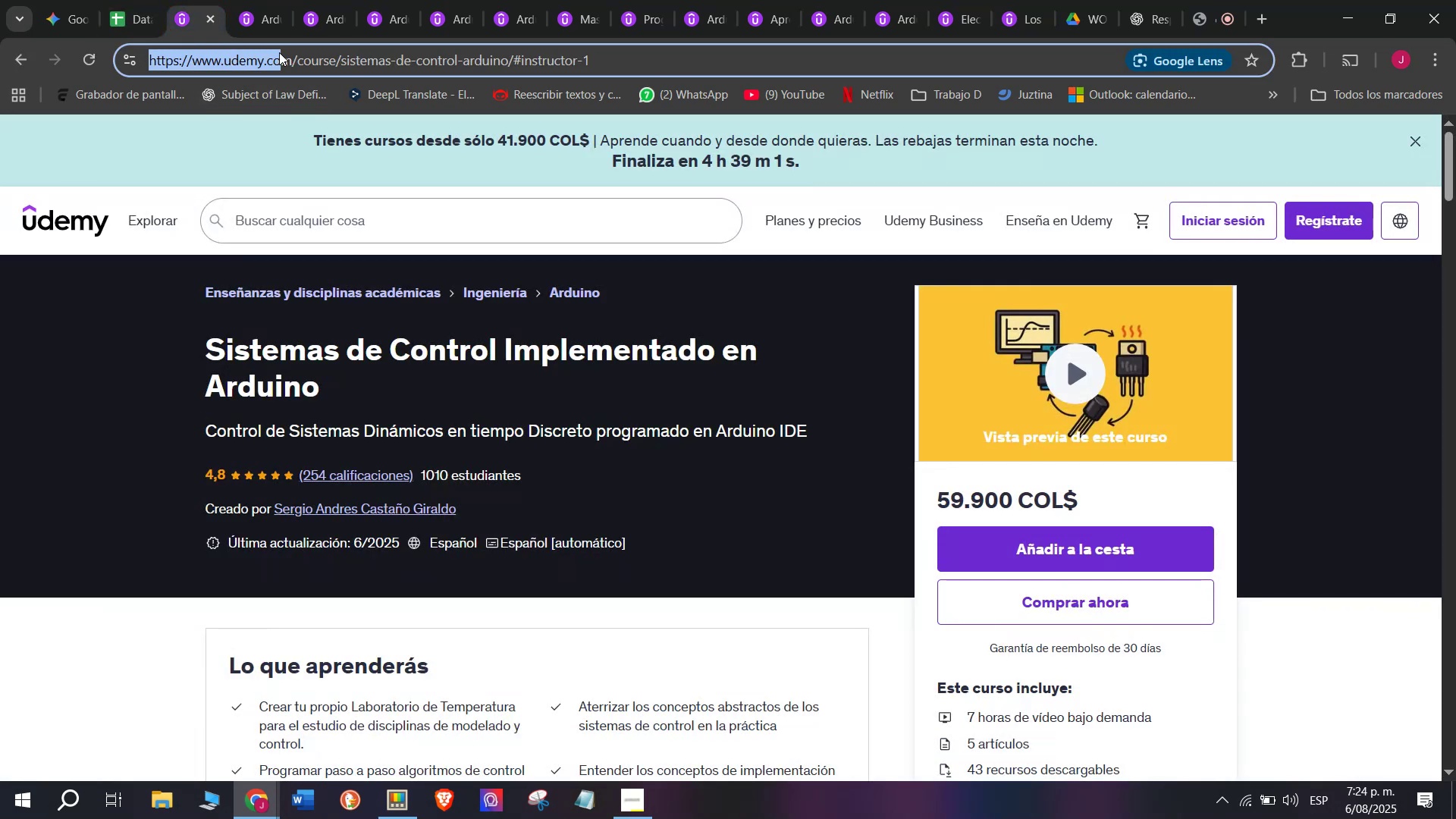 
key(Control+C)
 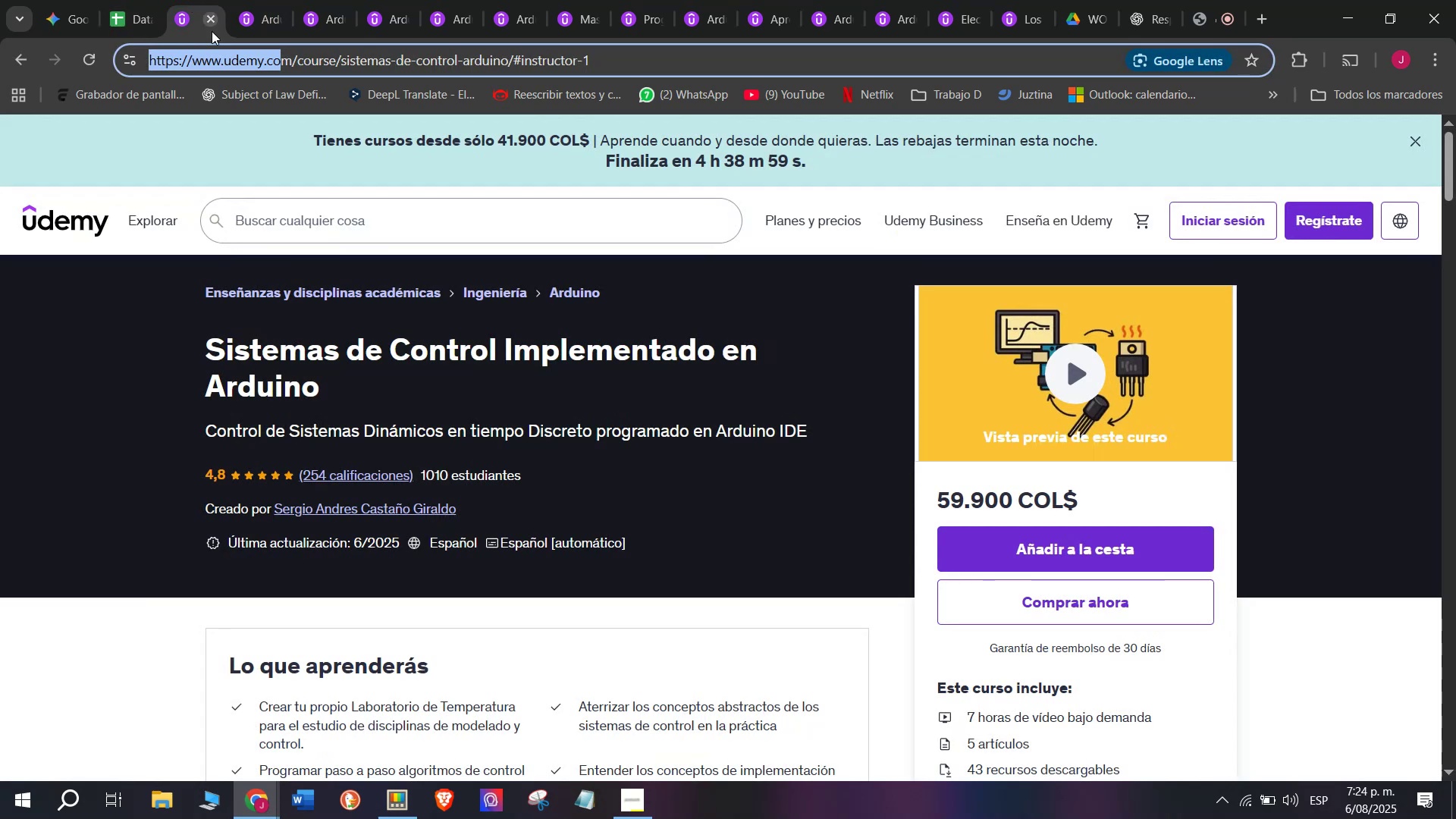 
triple_click([240, 61])
 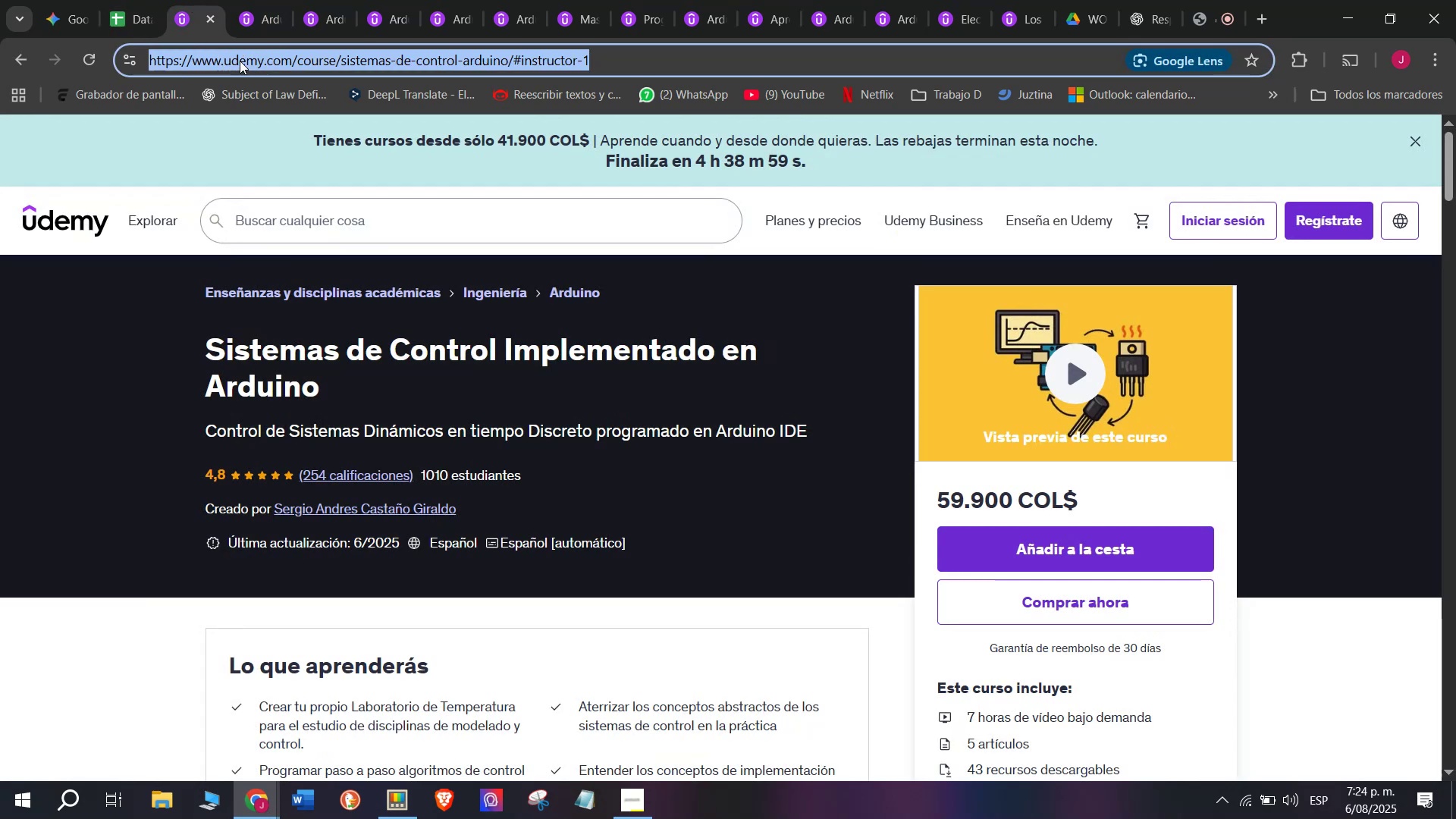 
triple_click([240, 61])
 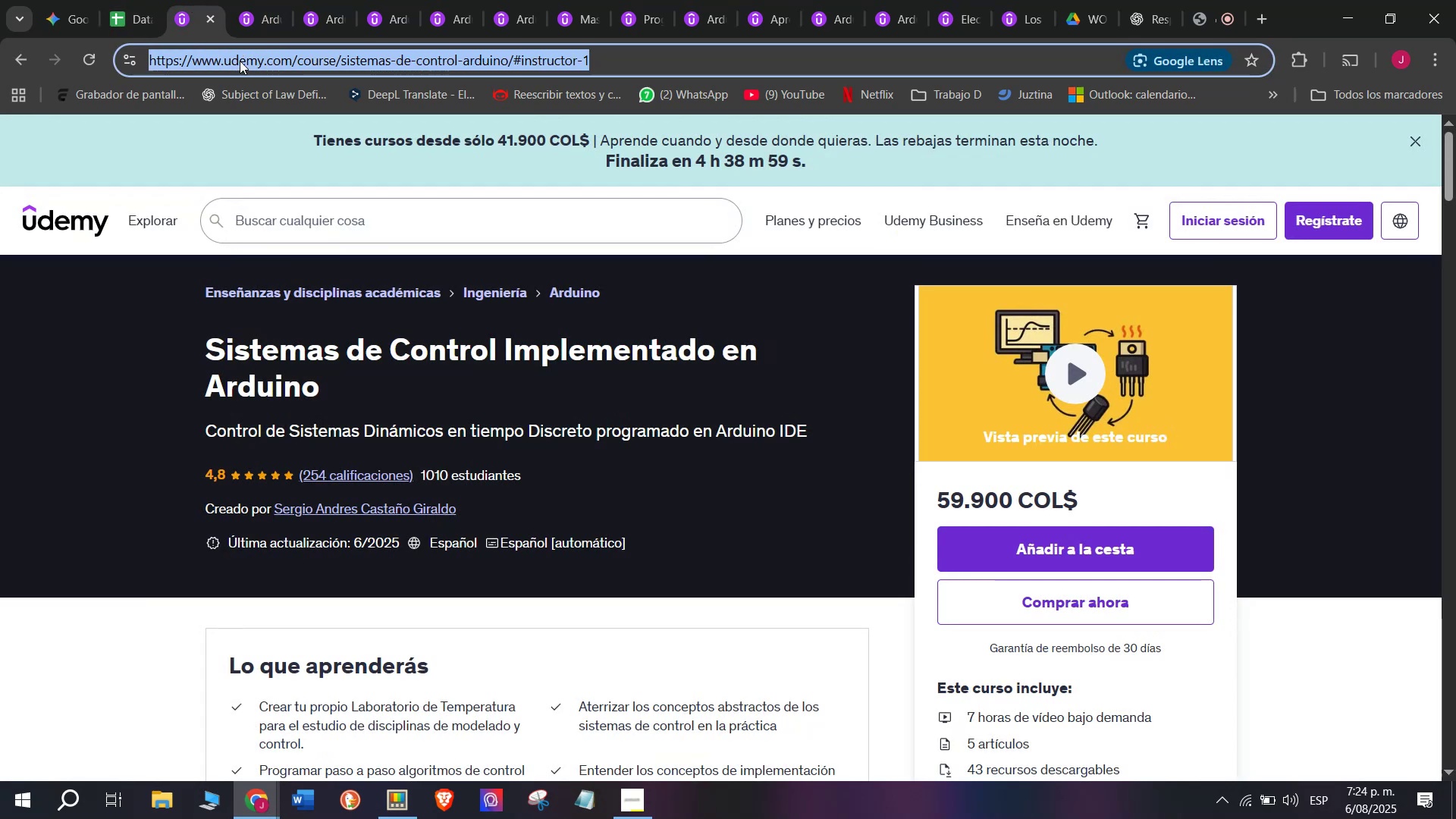 
key(Control+ControlLeft)
 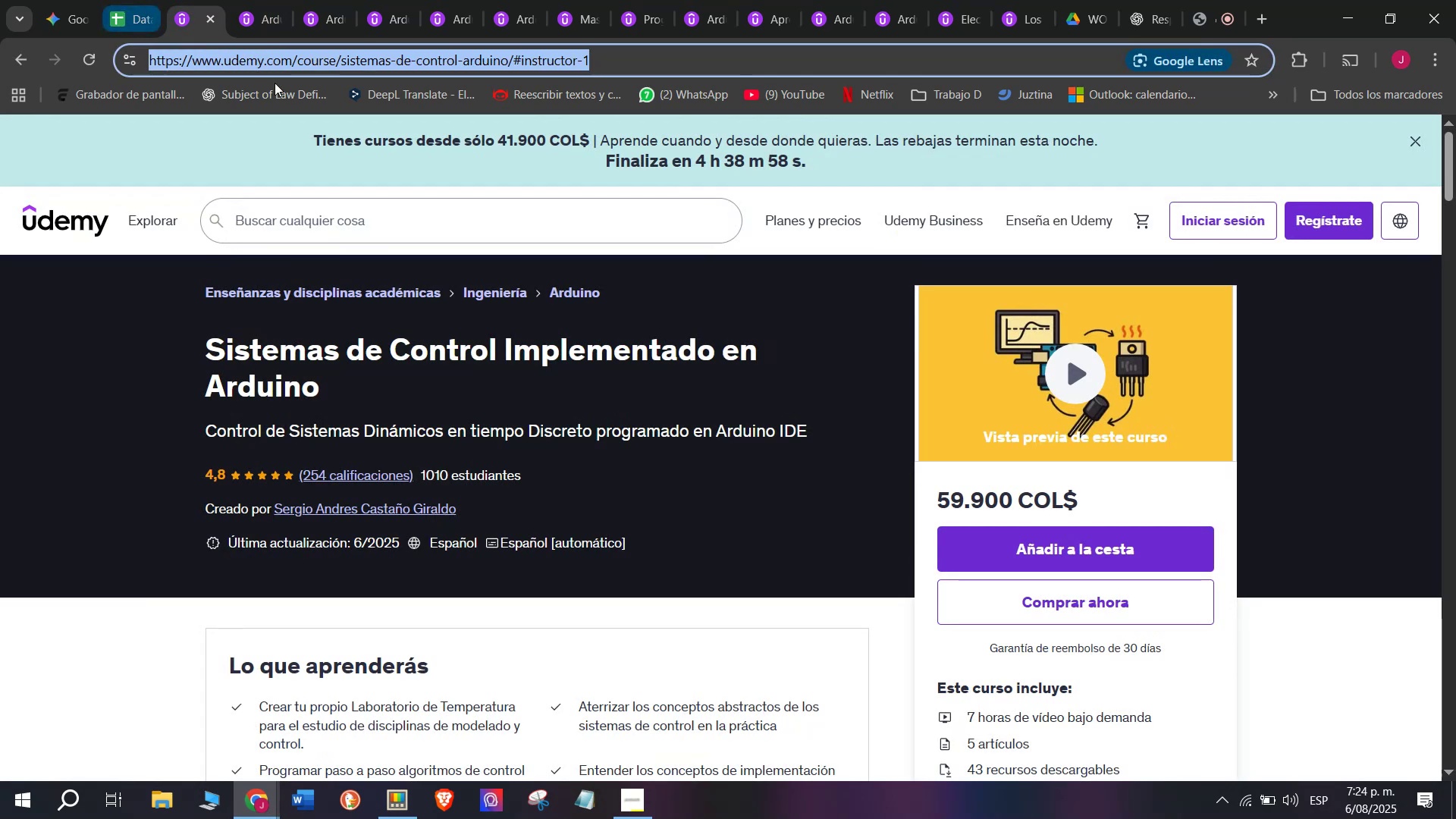 
key(Break)
 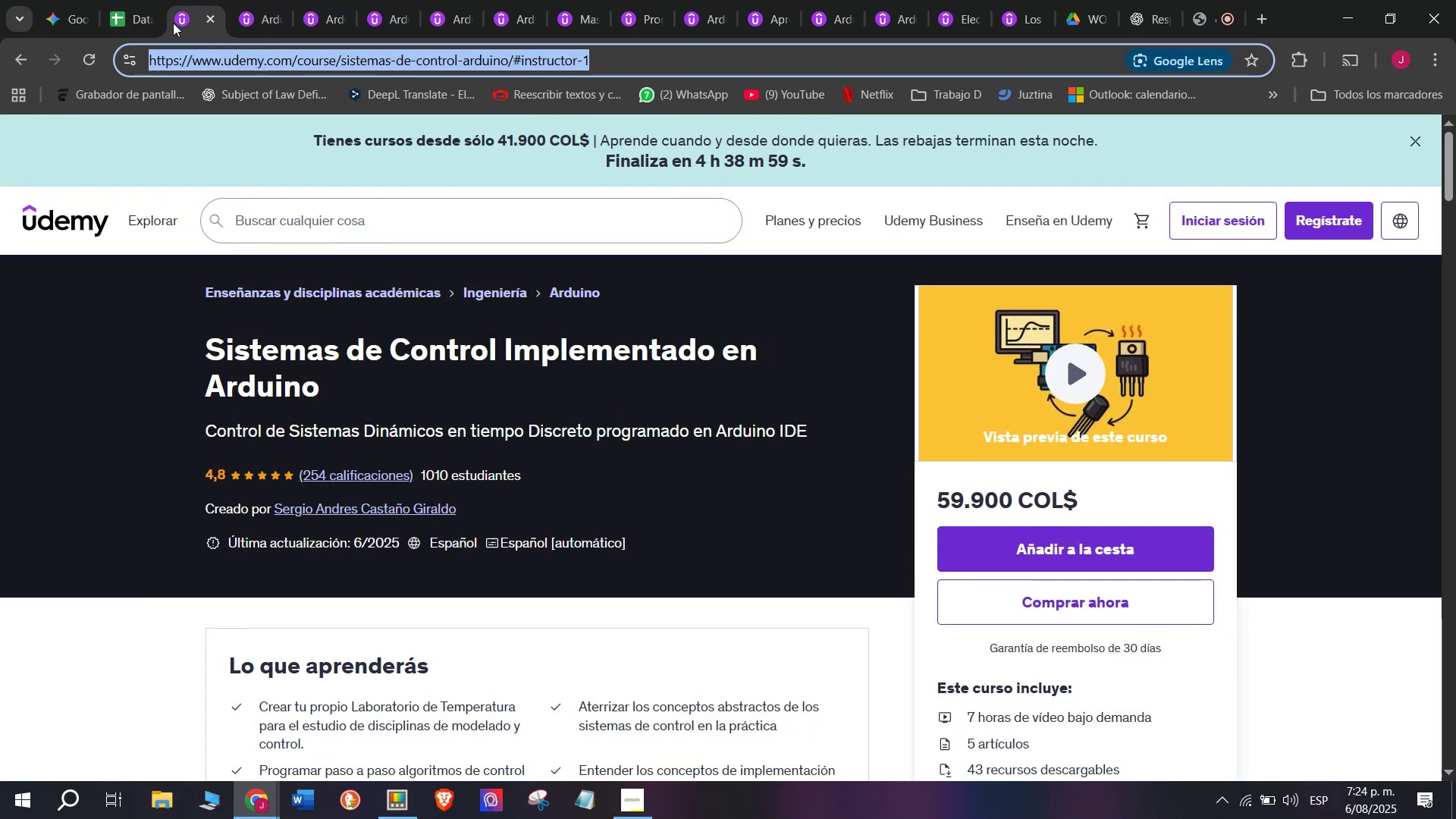 
key(Control+C)
 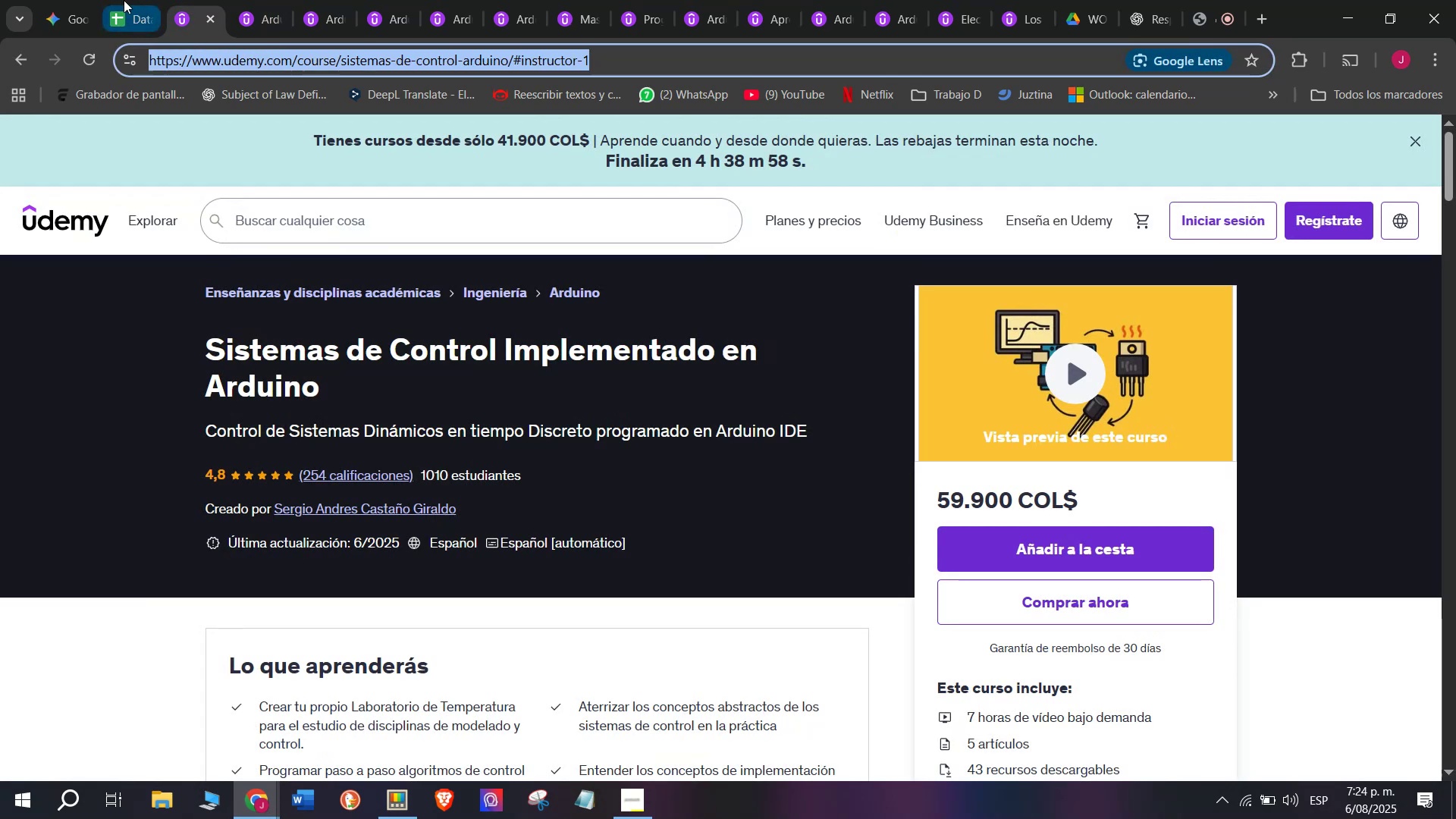 
triple_click([124, 0])
 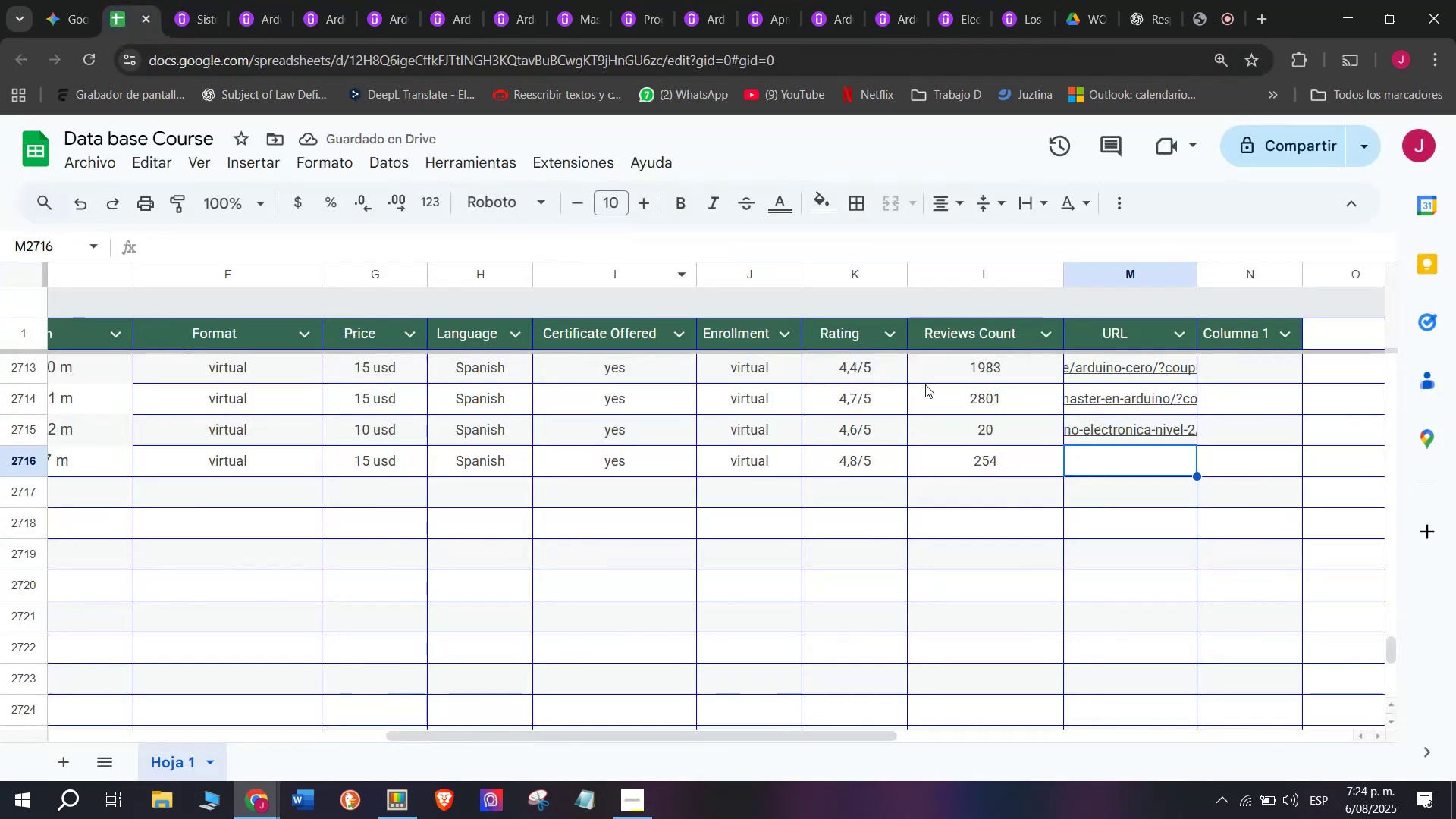 
key(Control+ControlLeft)
 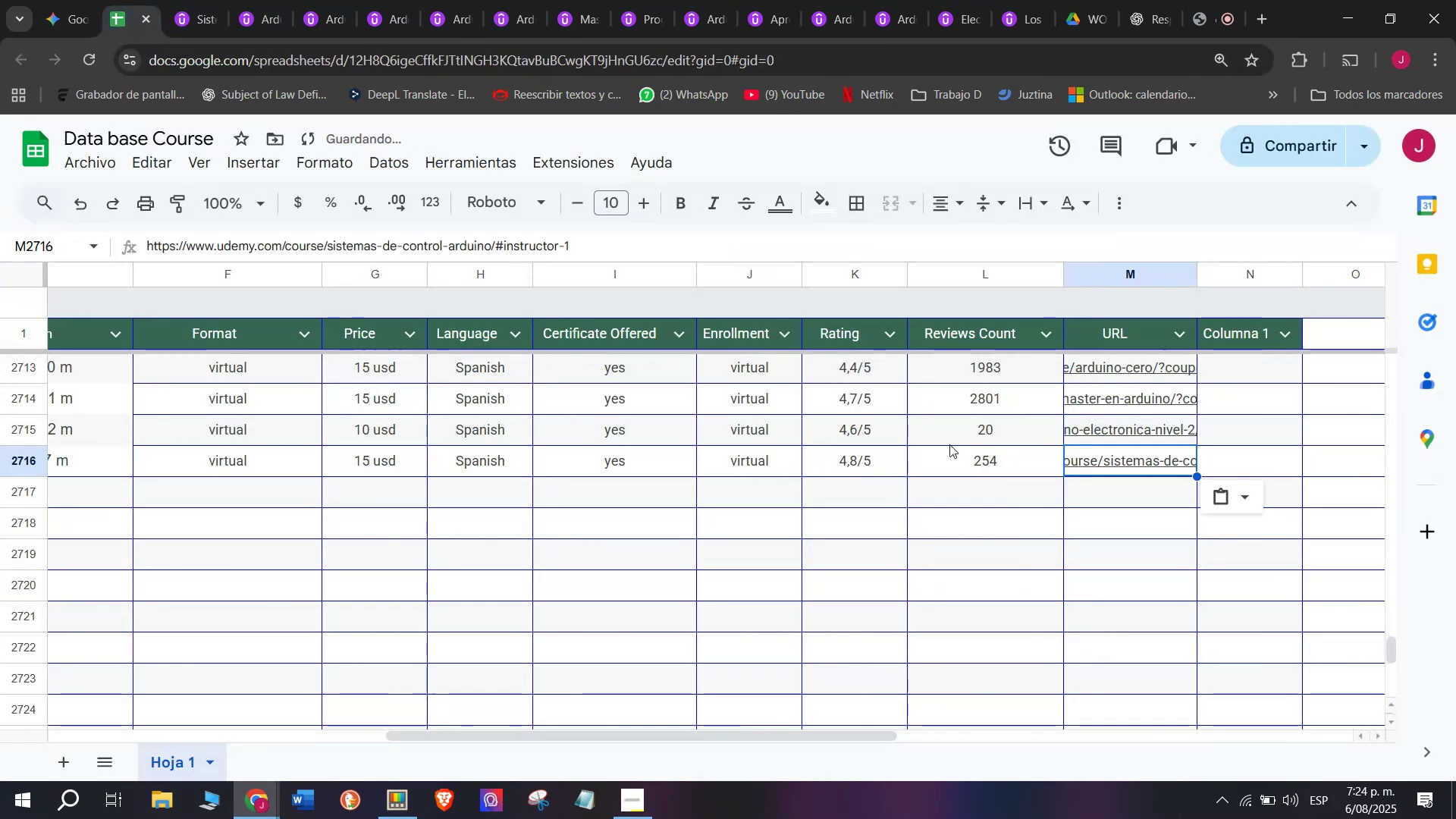 
key(Z)
 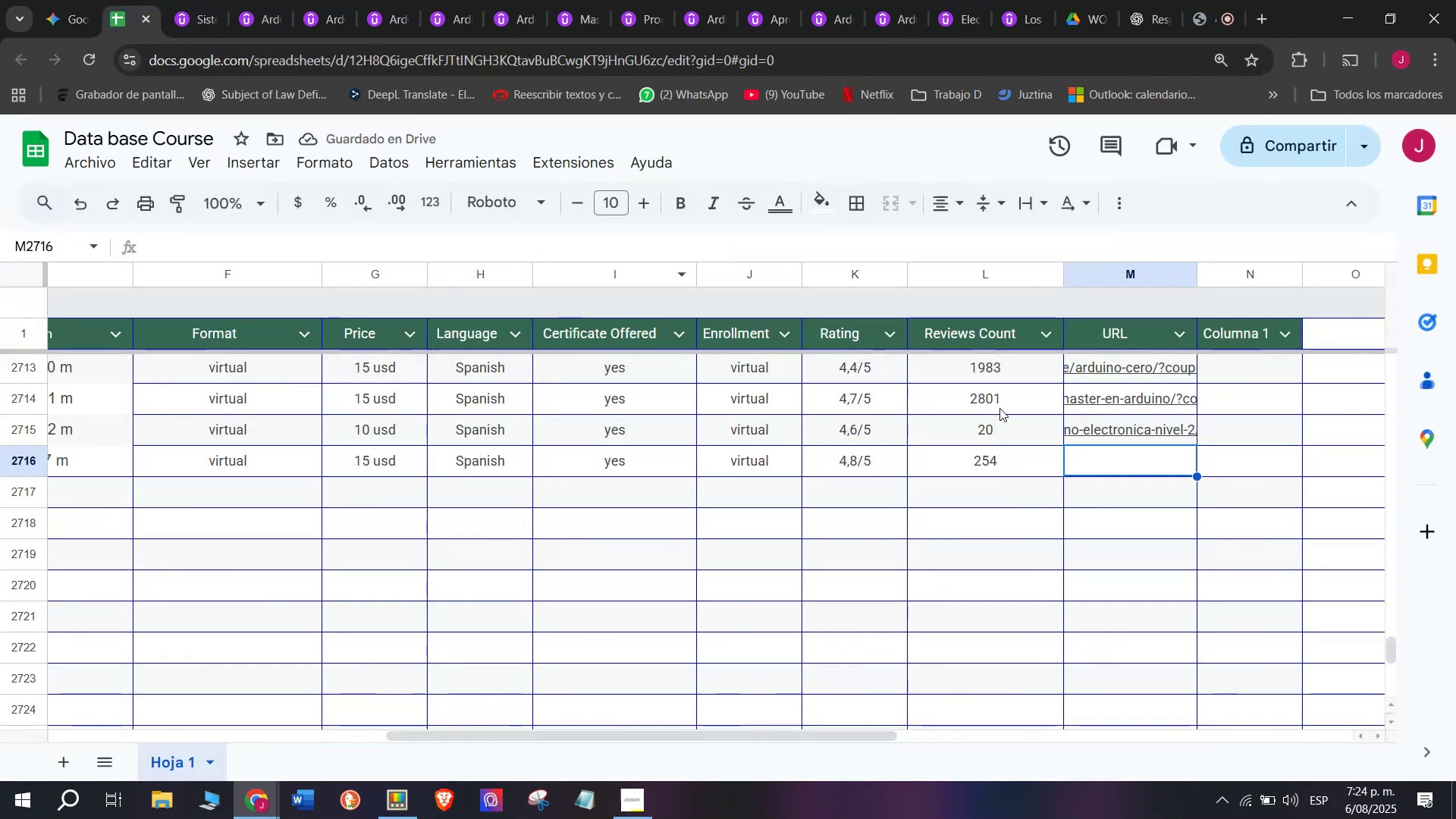 
key(Control+V)
 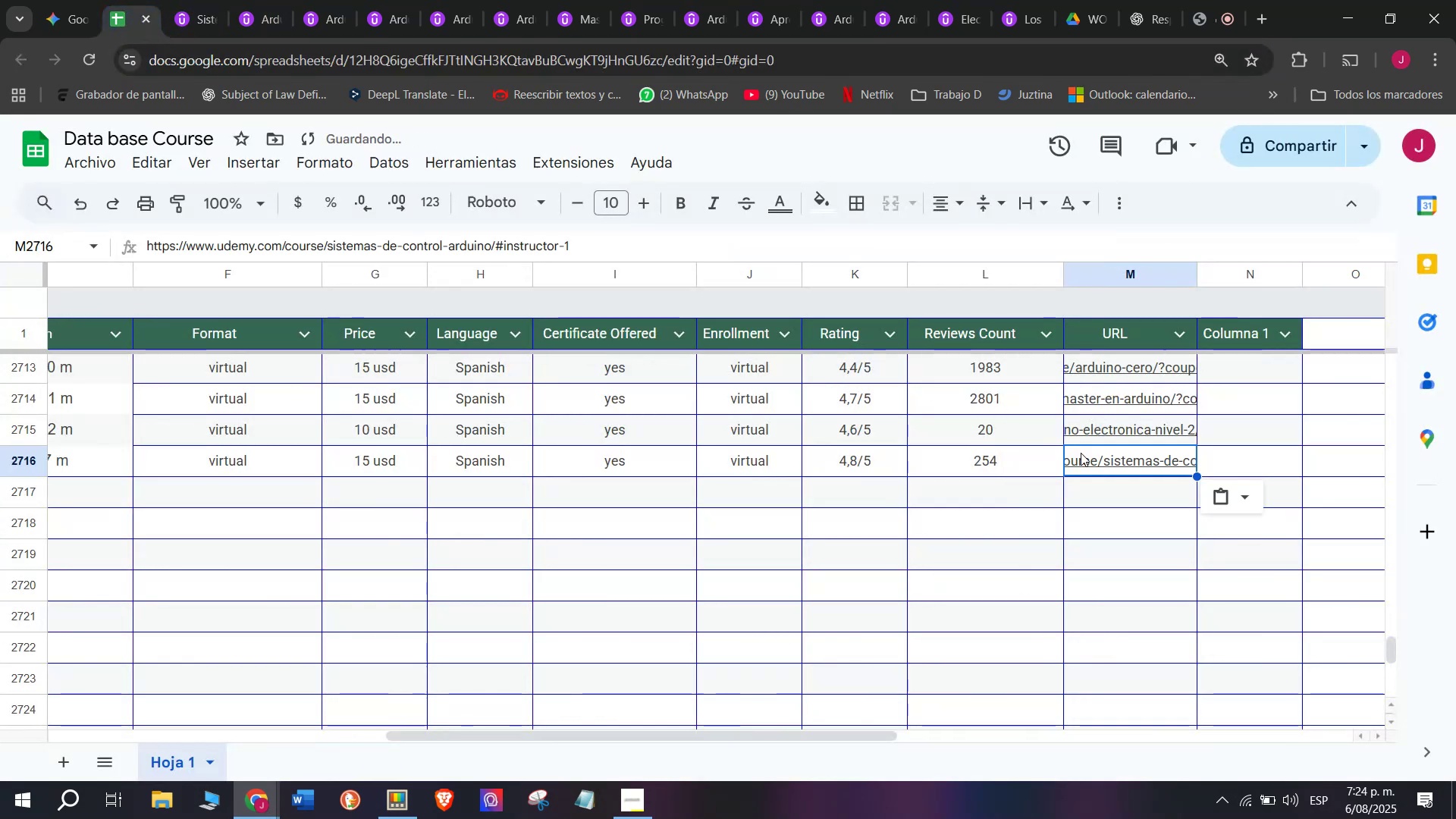 
scroll: coordinate [120, 467], scroll_direction: up, amount: 4.0
 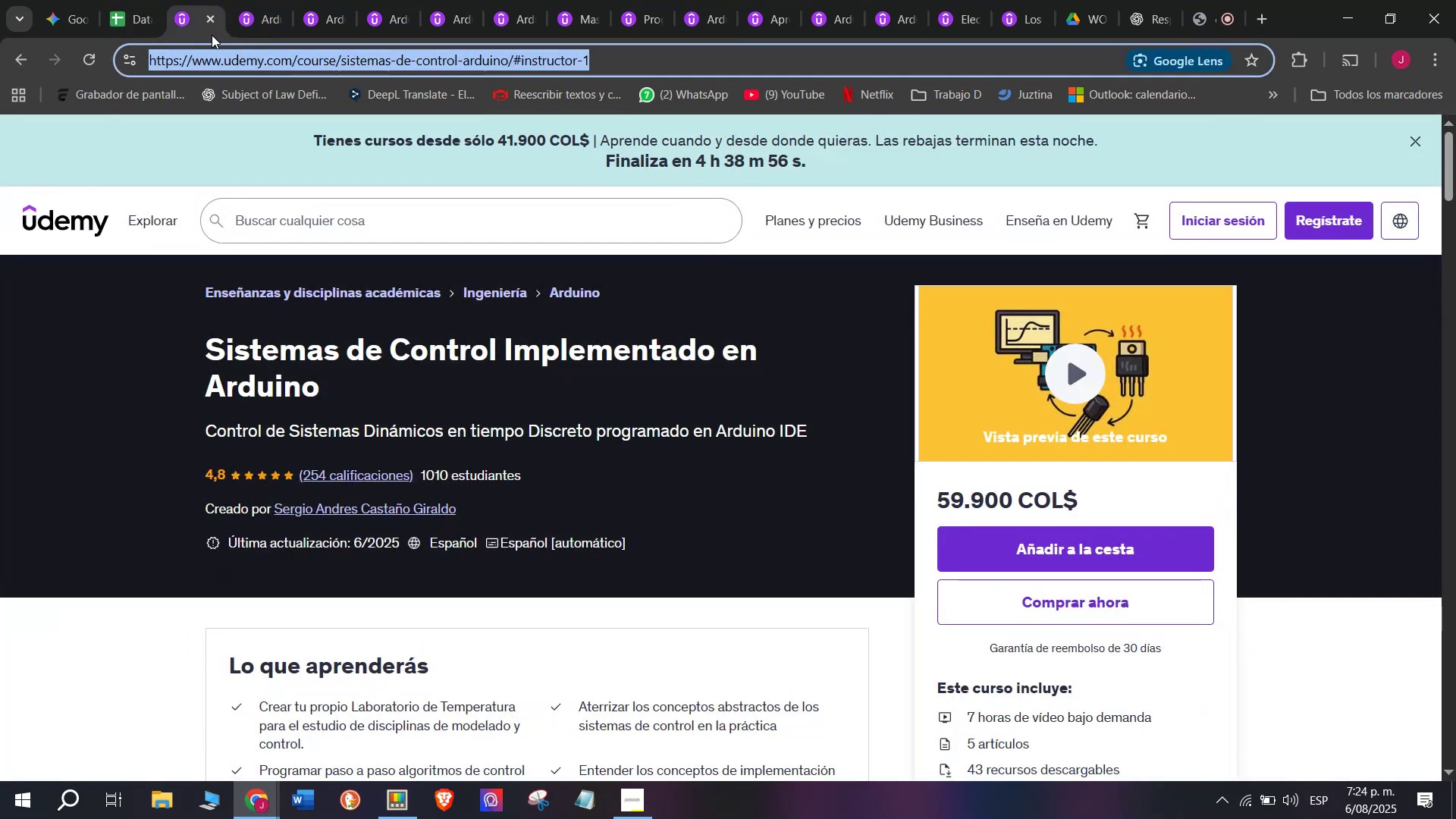 
left_click([220, 18])
 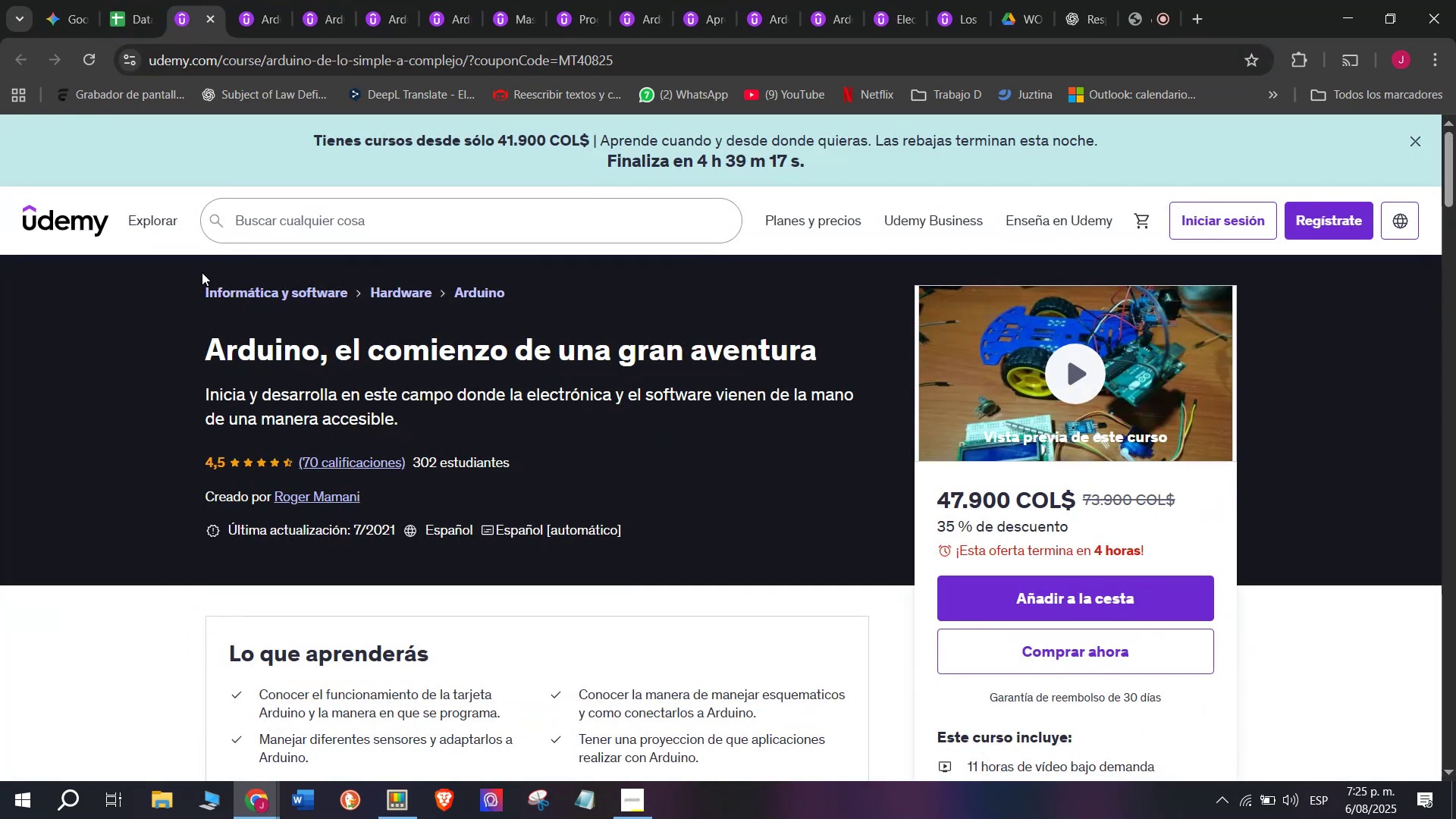 
left_click_drag(start_coordinate=[202, 339], to_coordinate=[833, 348])
 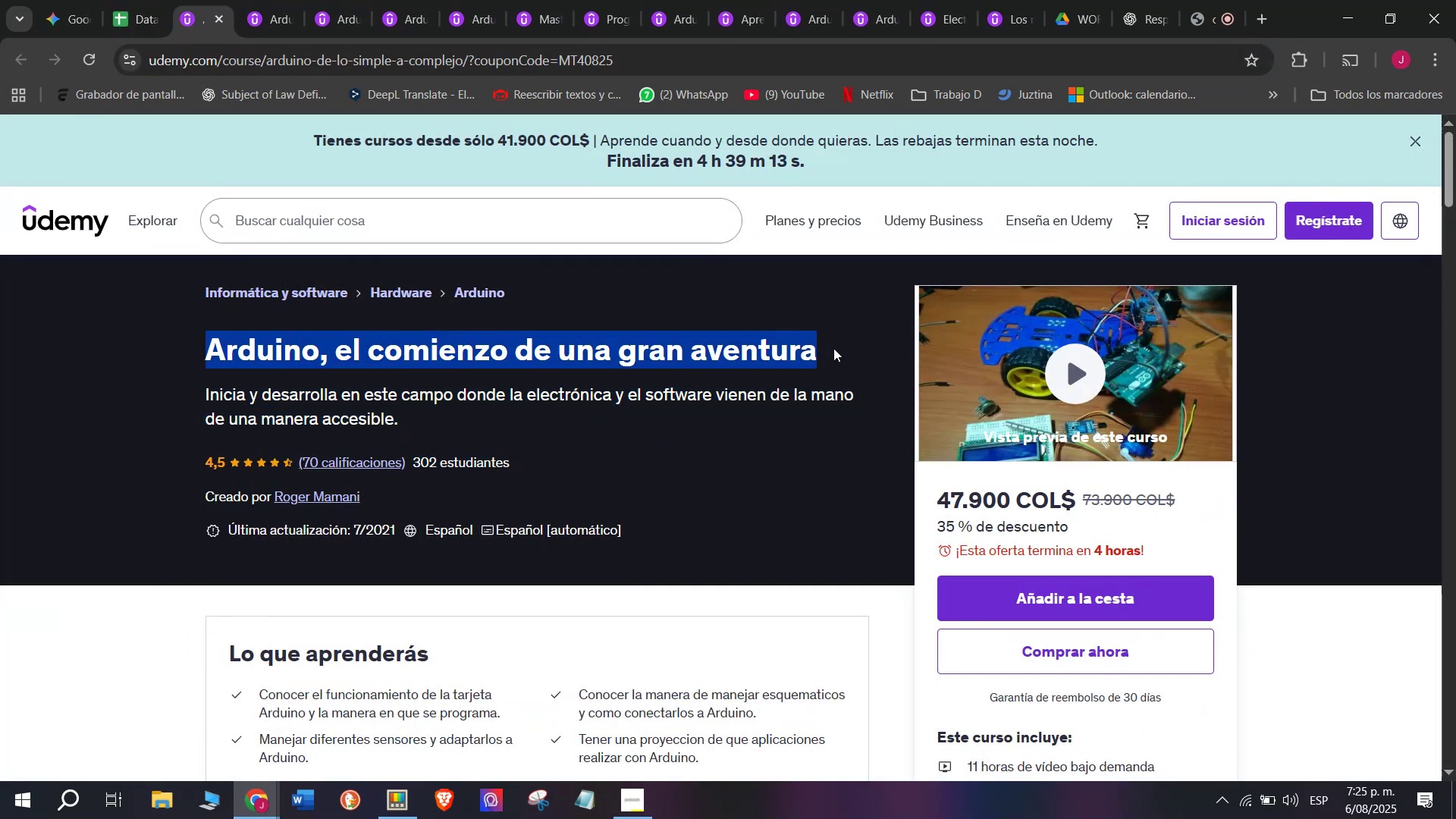 
key(Control+ControlLeft)
 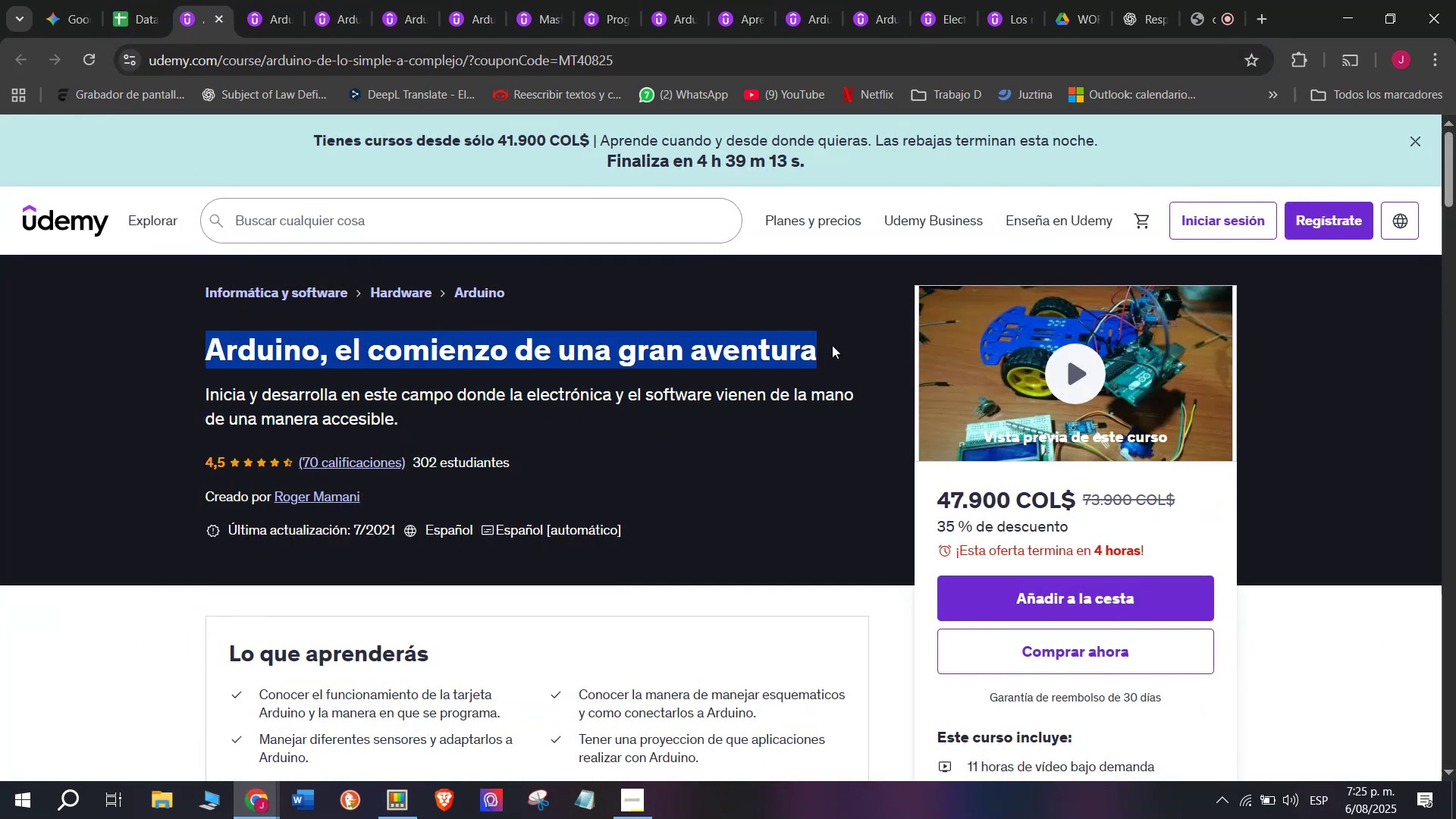 
key(Break)
 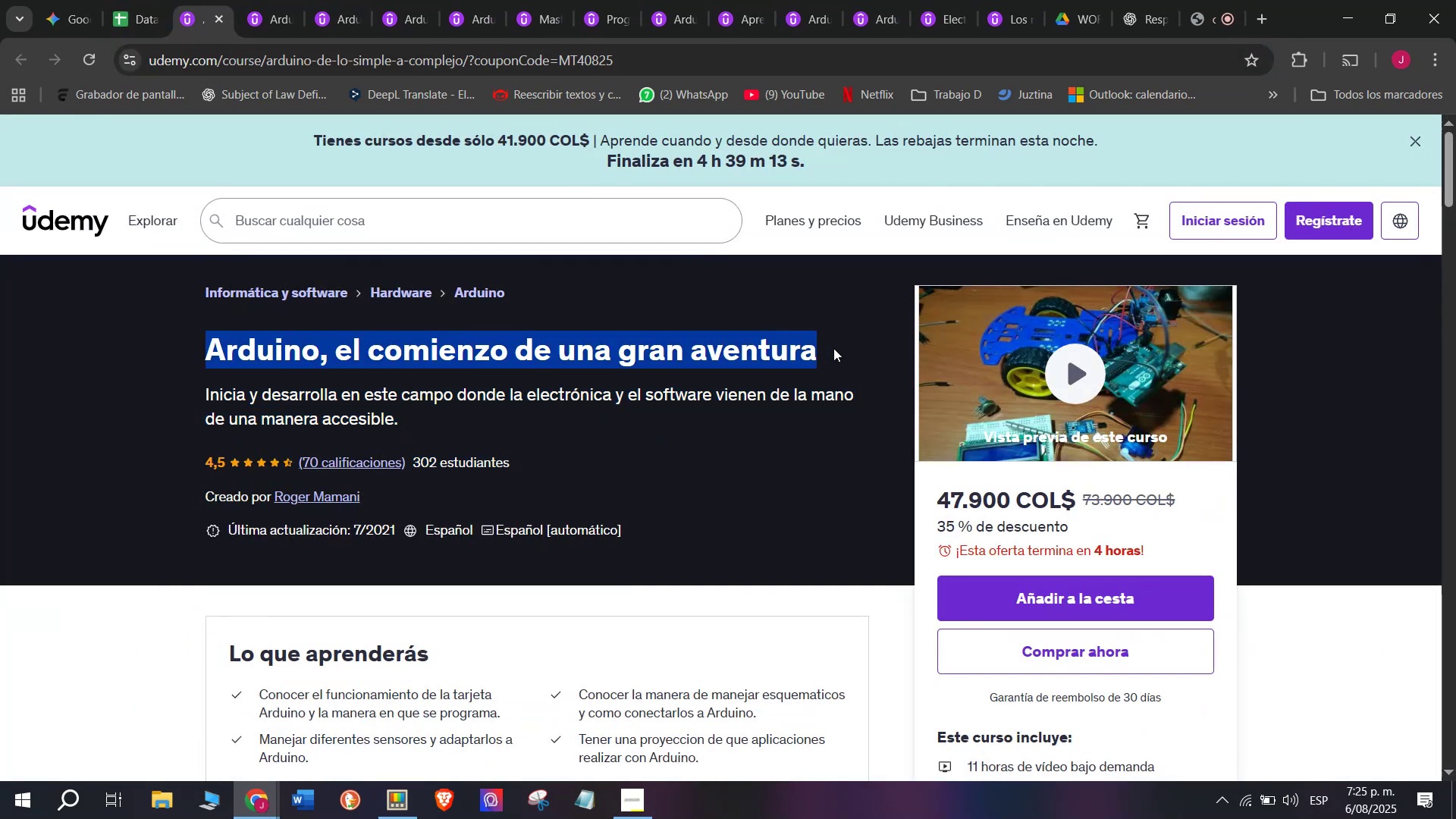 
key(Control+C)
 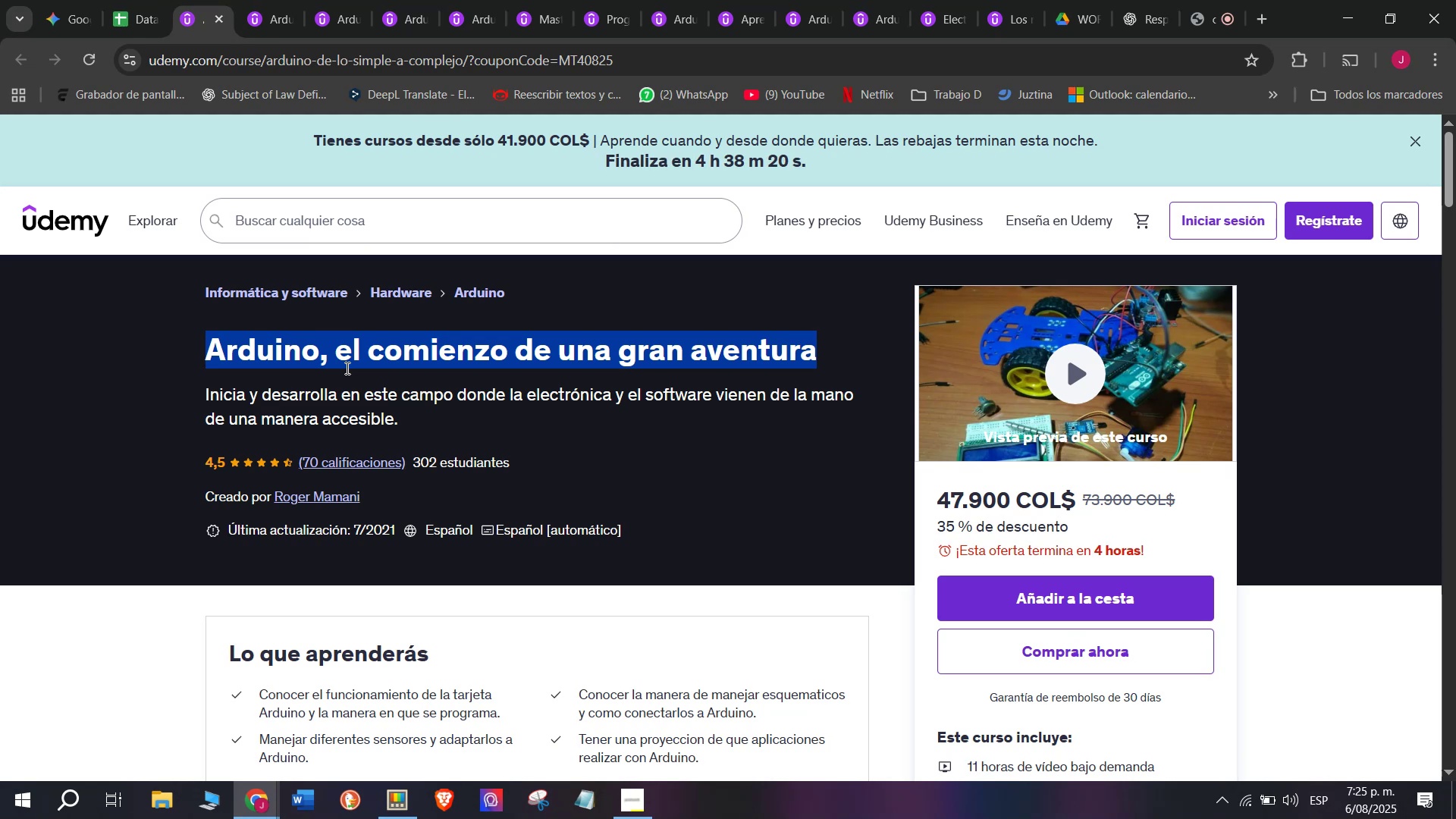 
wait(58.81)
 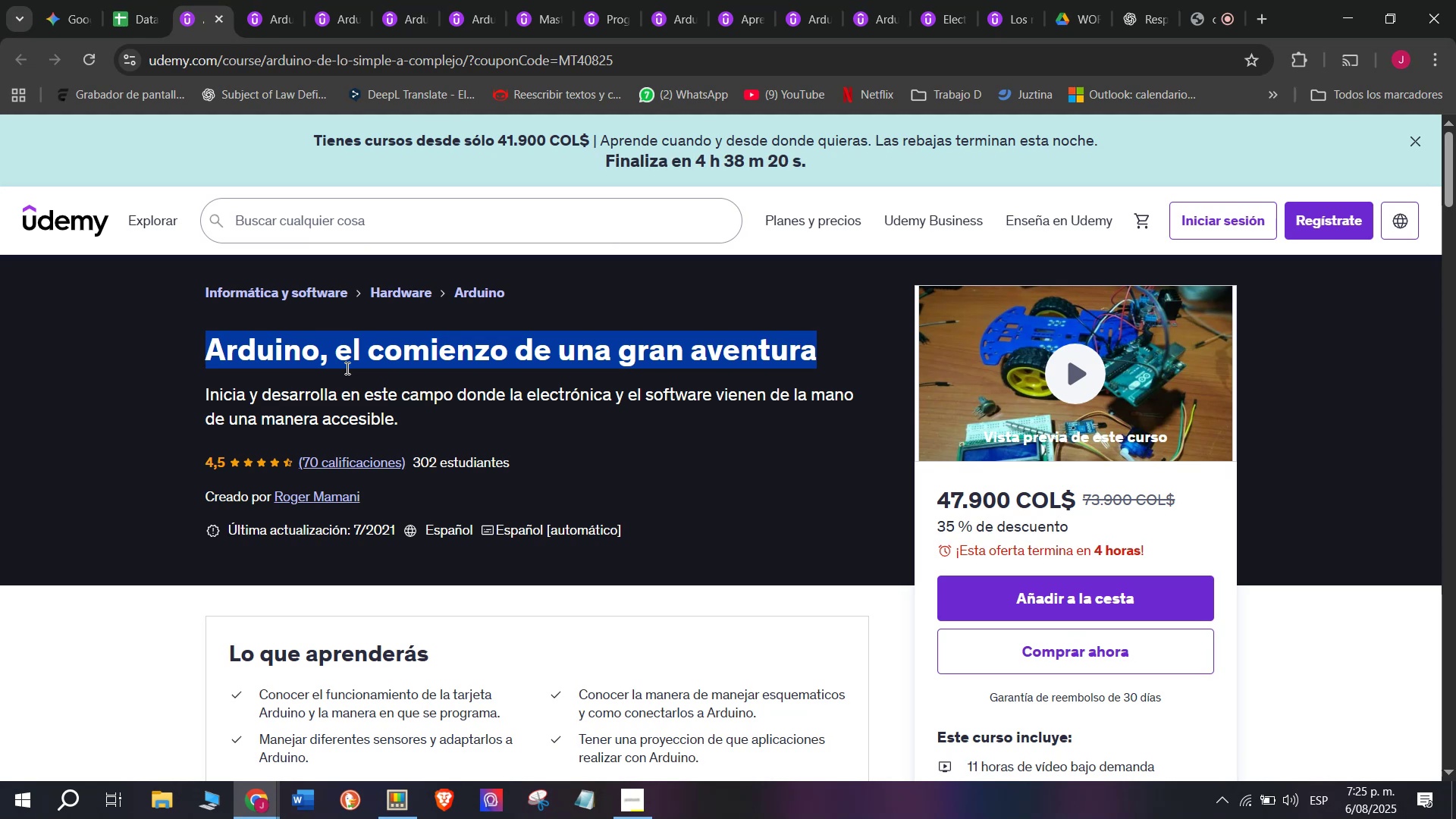 
key(Break)
 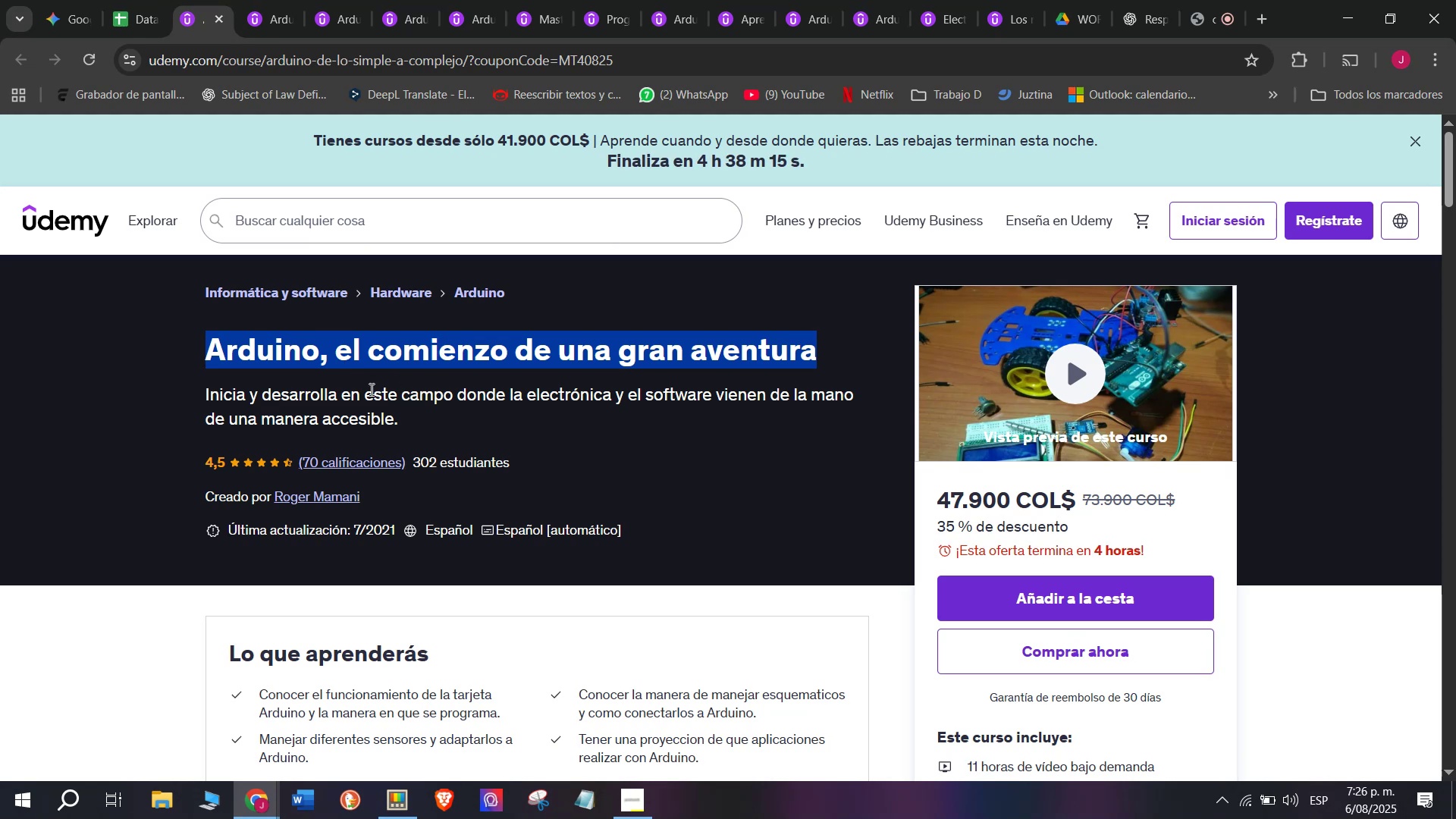 
key(Control+ControlLeft)
 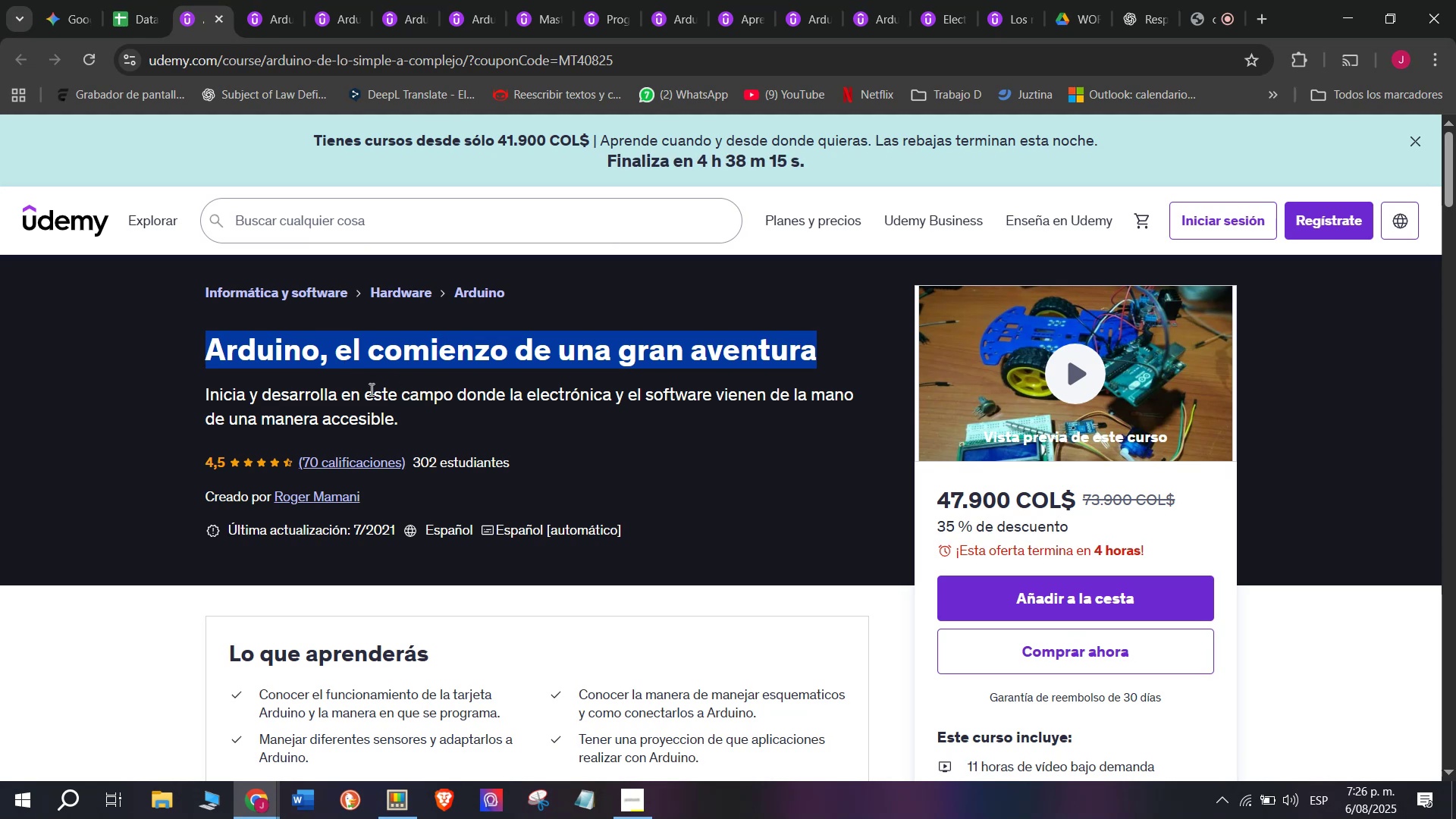 
key(Control+C)
 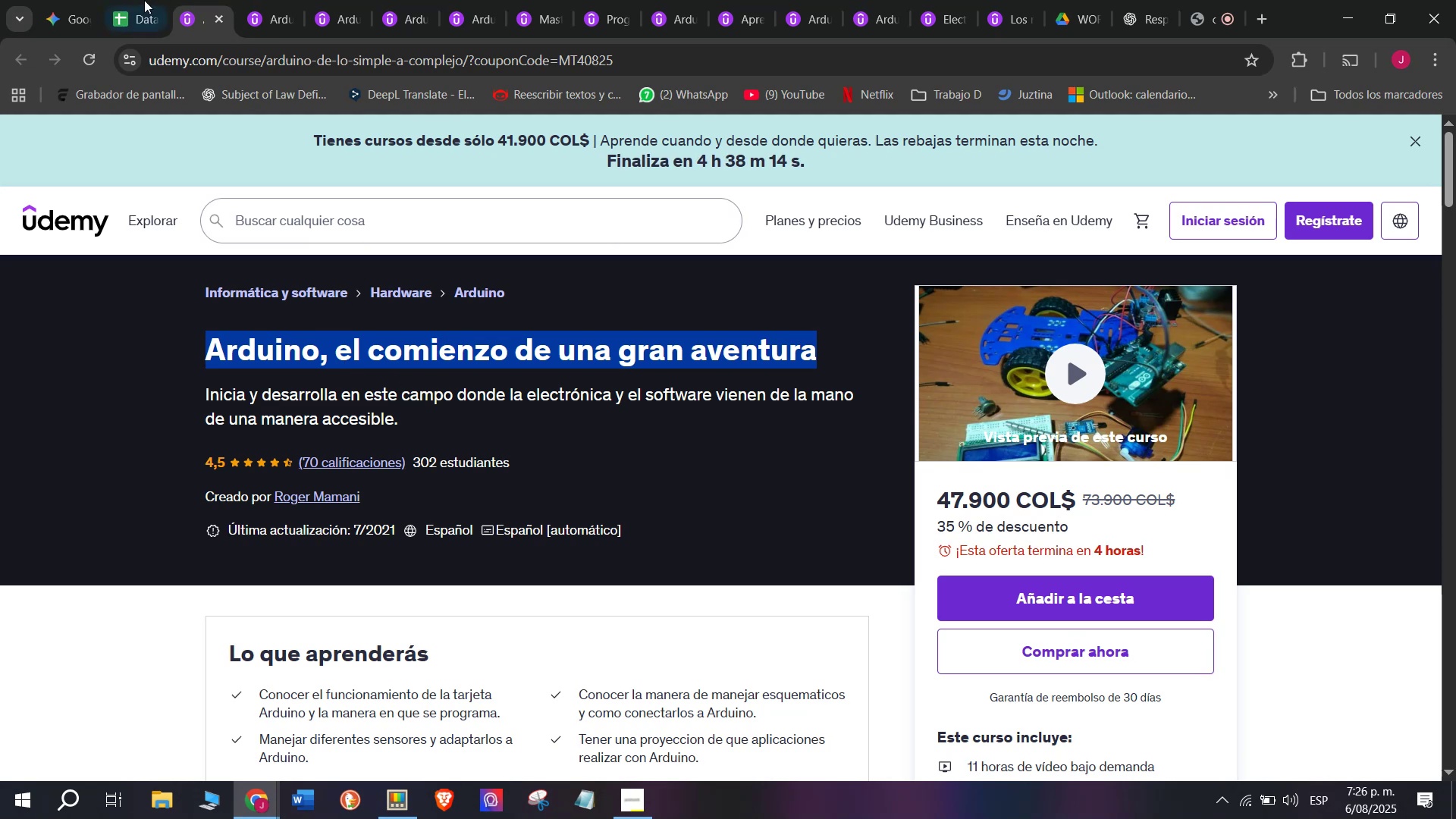 
mouse_move([154, 4])
 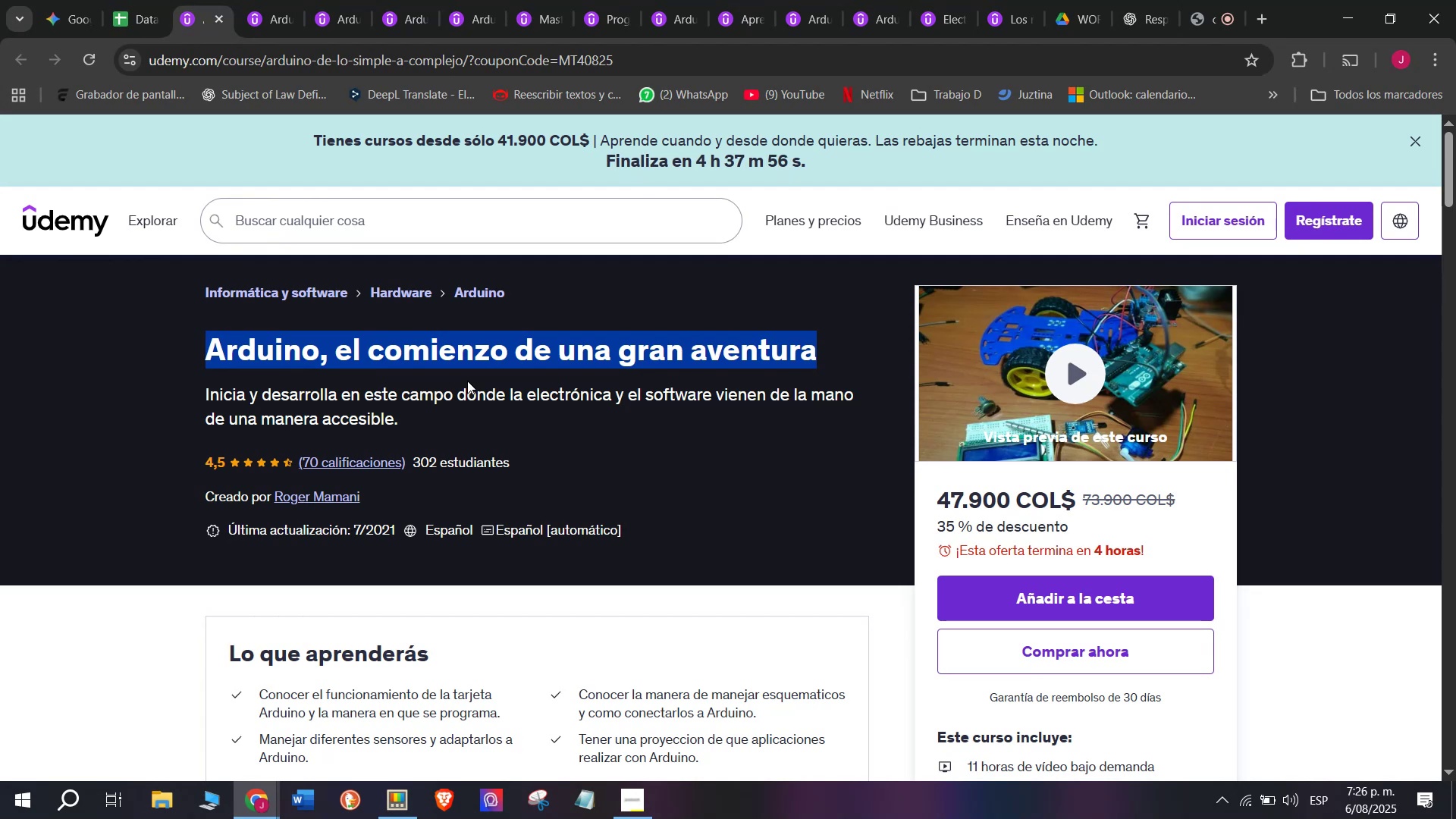 
wait(15.11)
 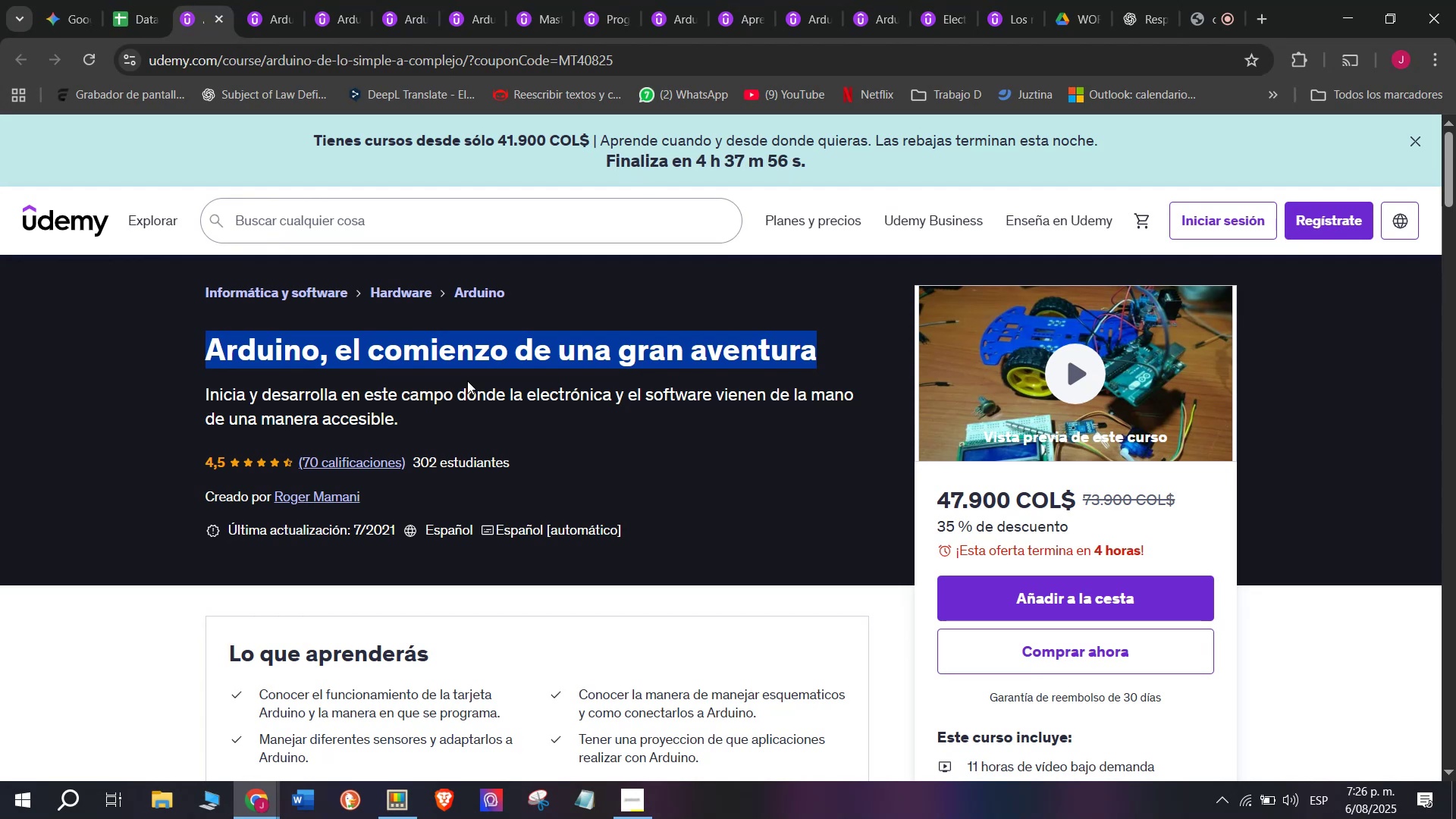 
key(Break)
 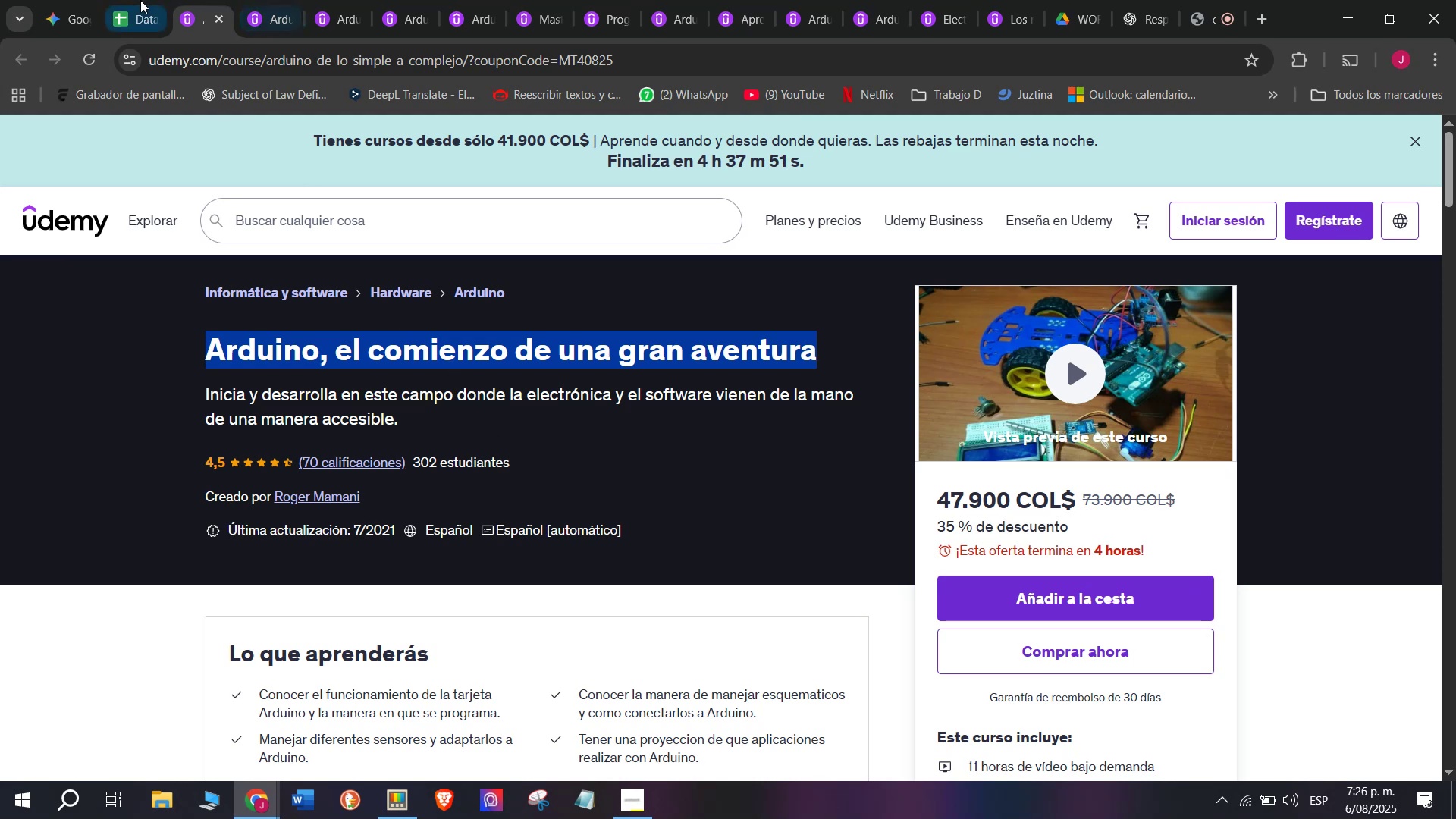 
key(Control+ControlLeft)
 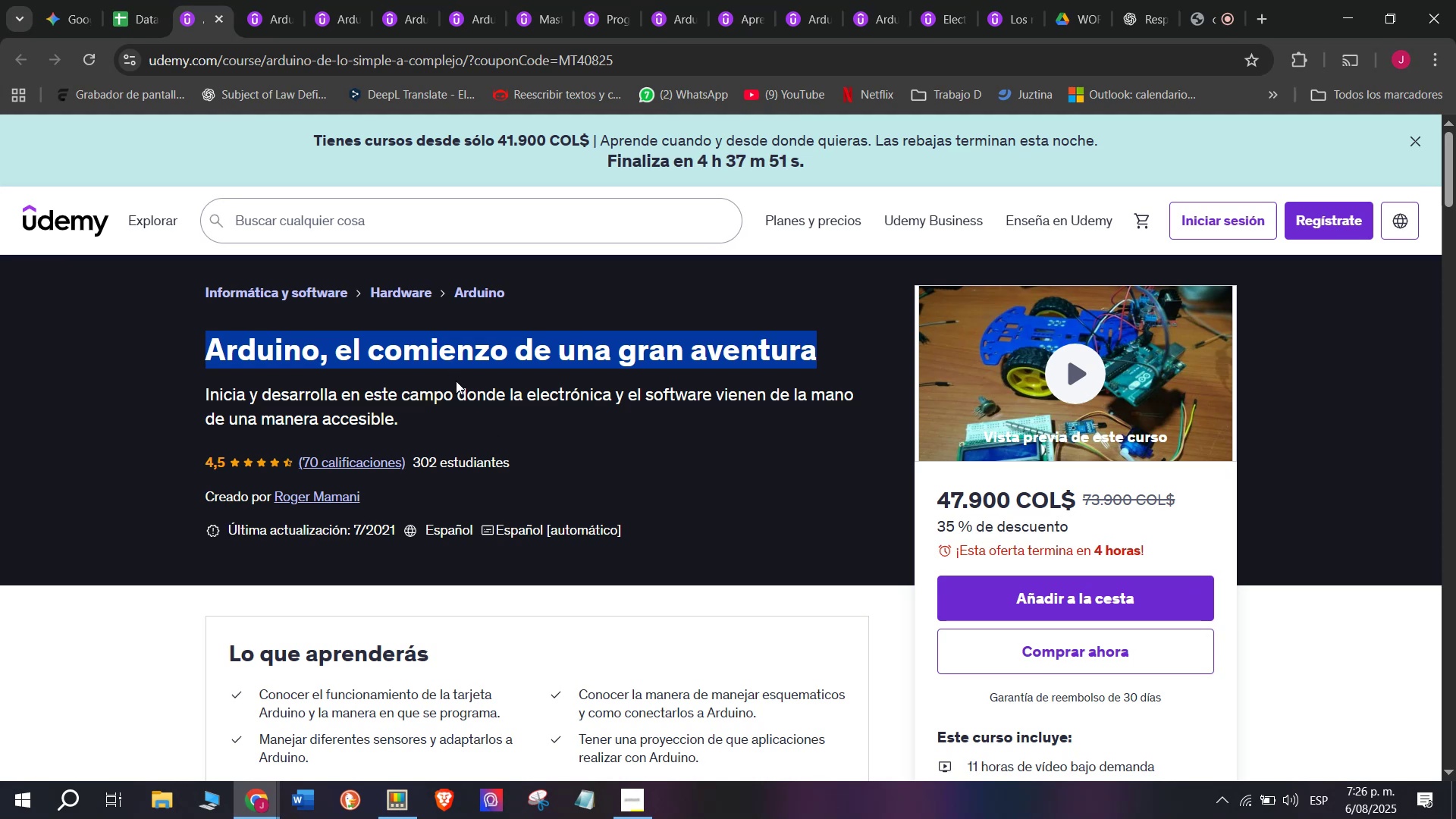 
key(Control+C)
 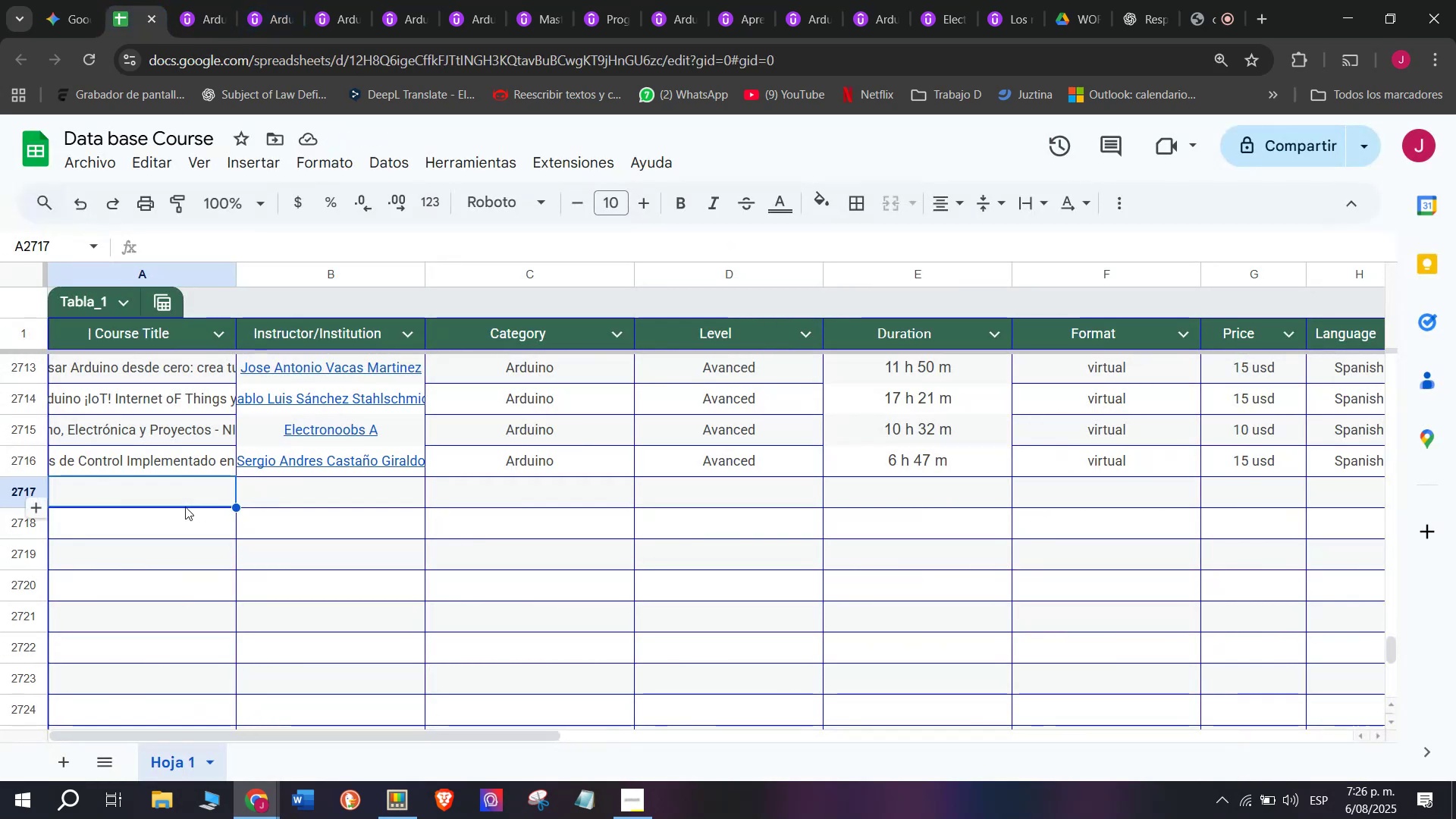 
double_click([181, 501])
 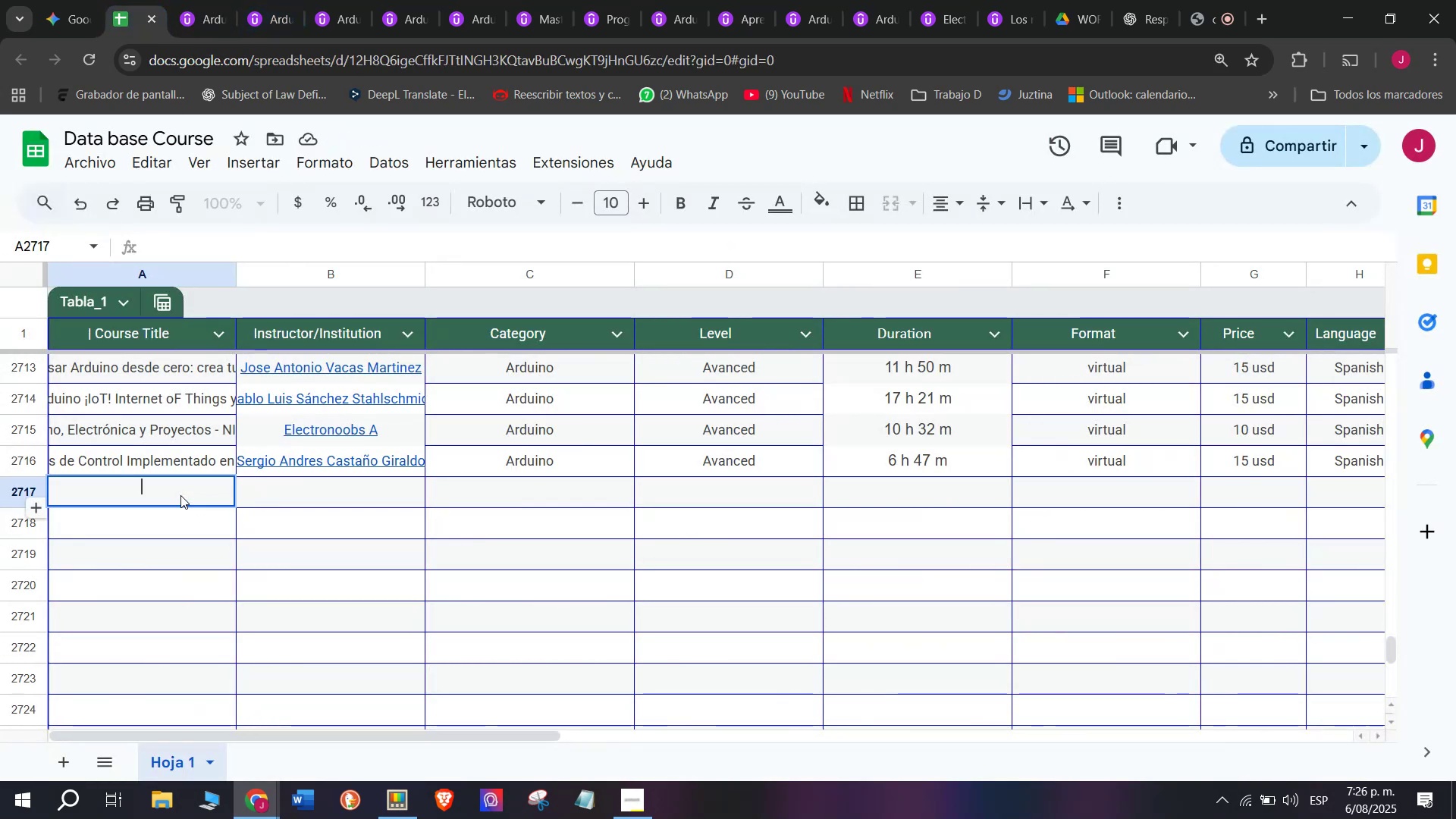 
key(Control+ControlLeft)
 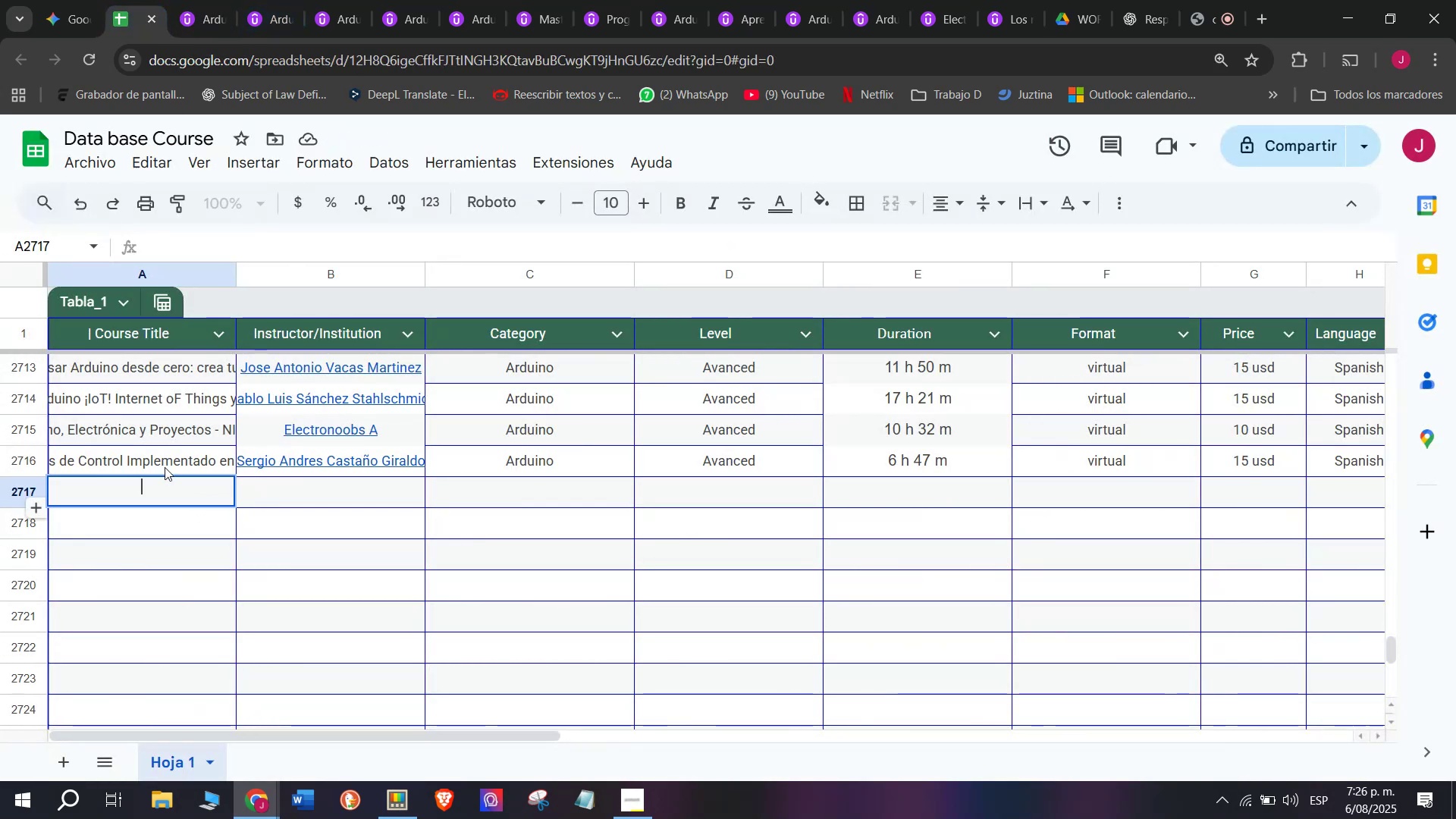 
key(Z)
 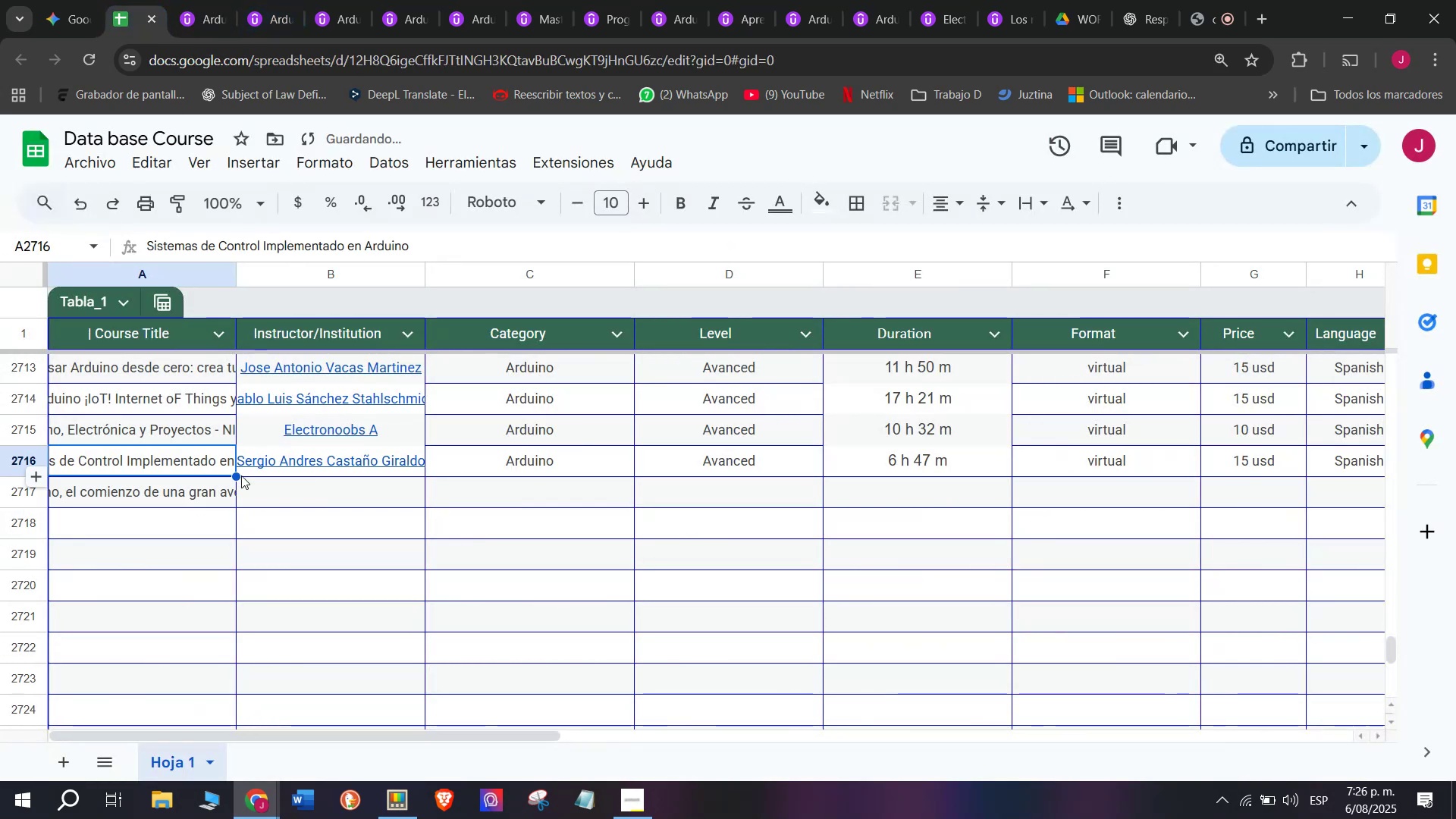 
key(Control+V)
 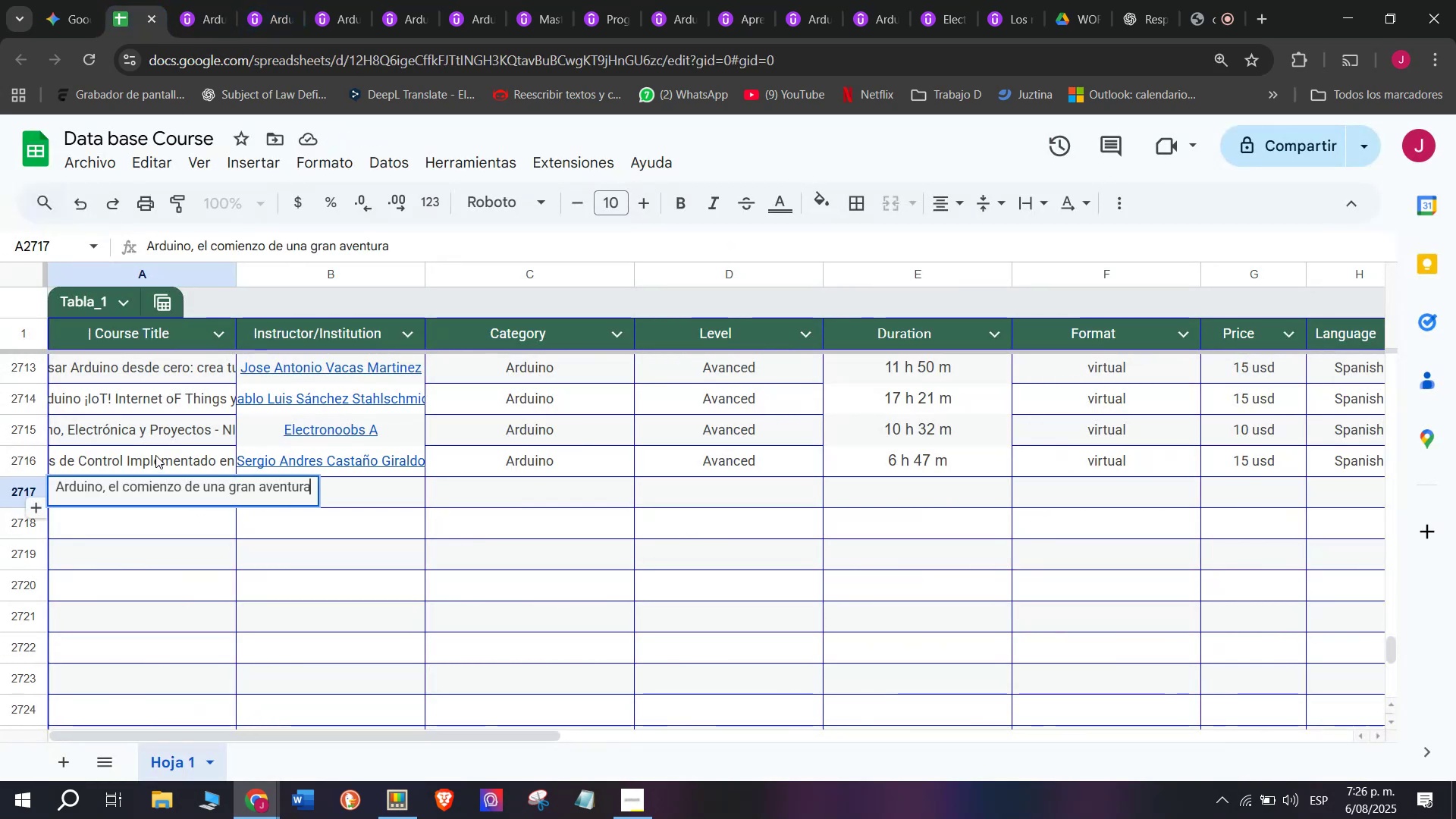 
triple_click([155, 455])
 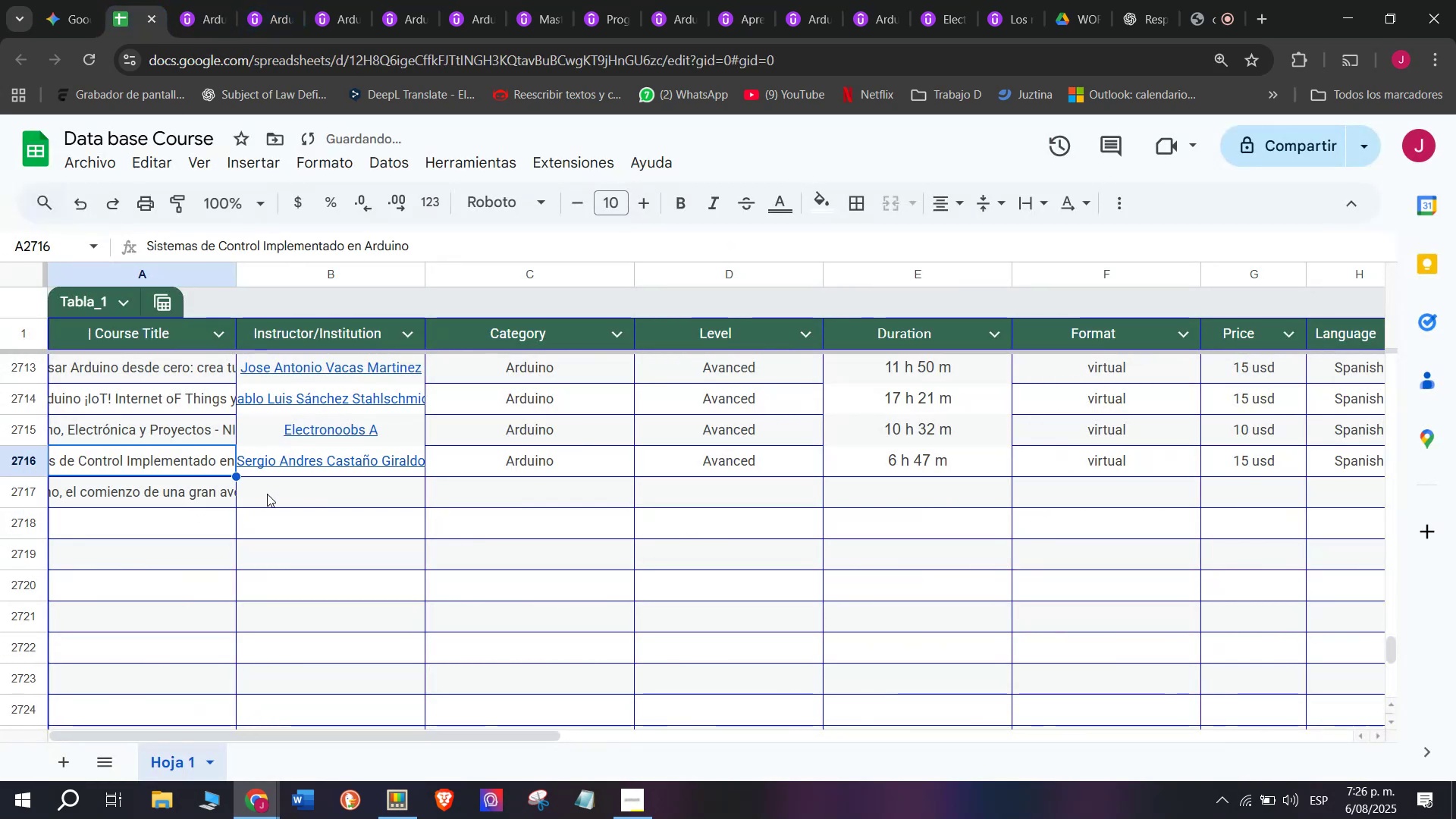 
left_click([267, 494])
 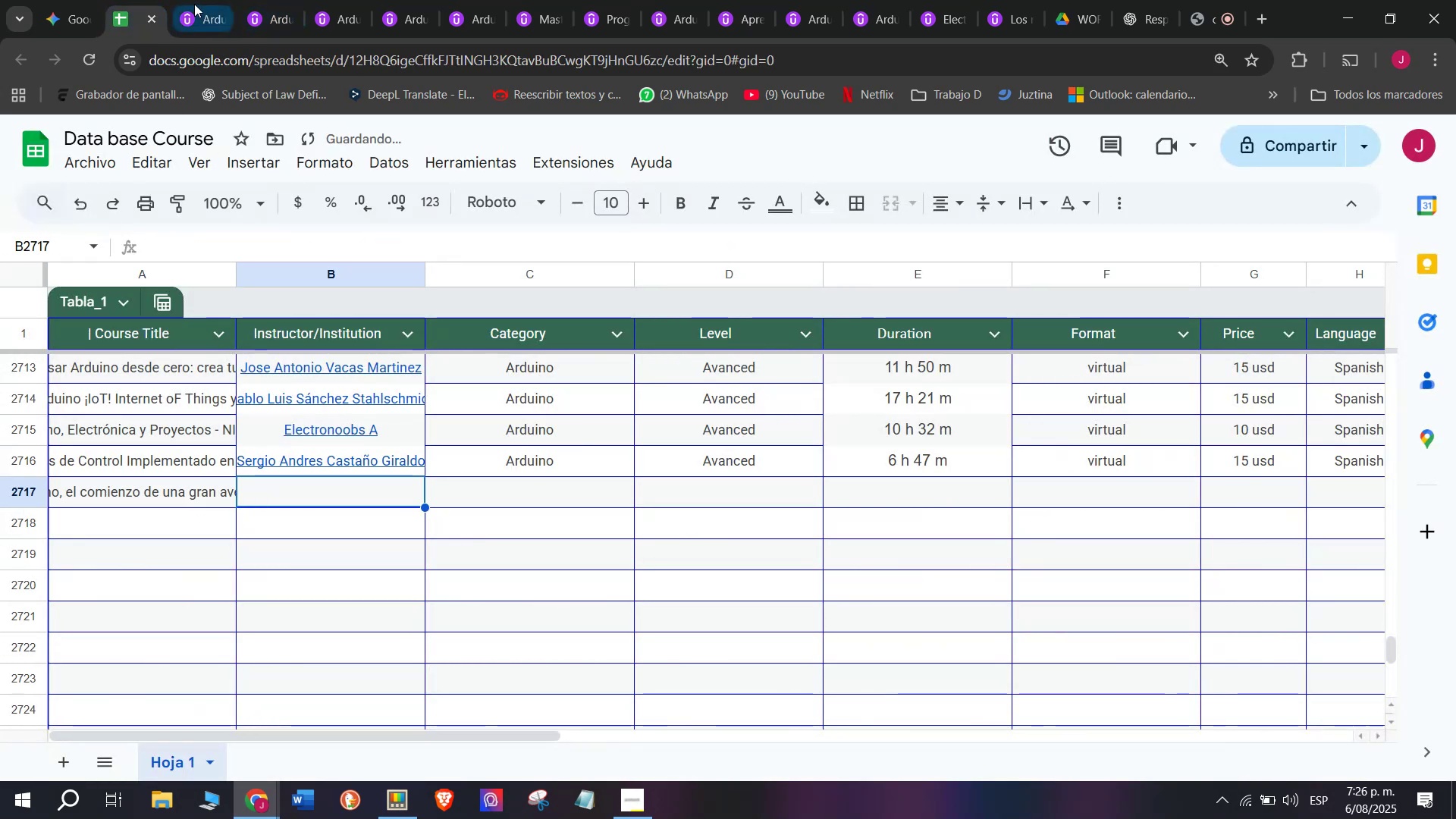 
left_click([197, 0])
 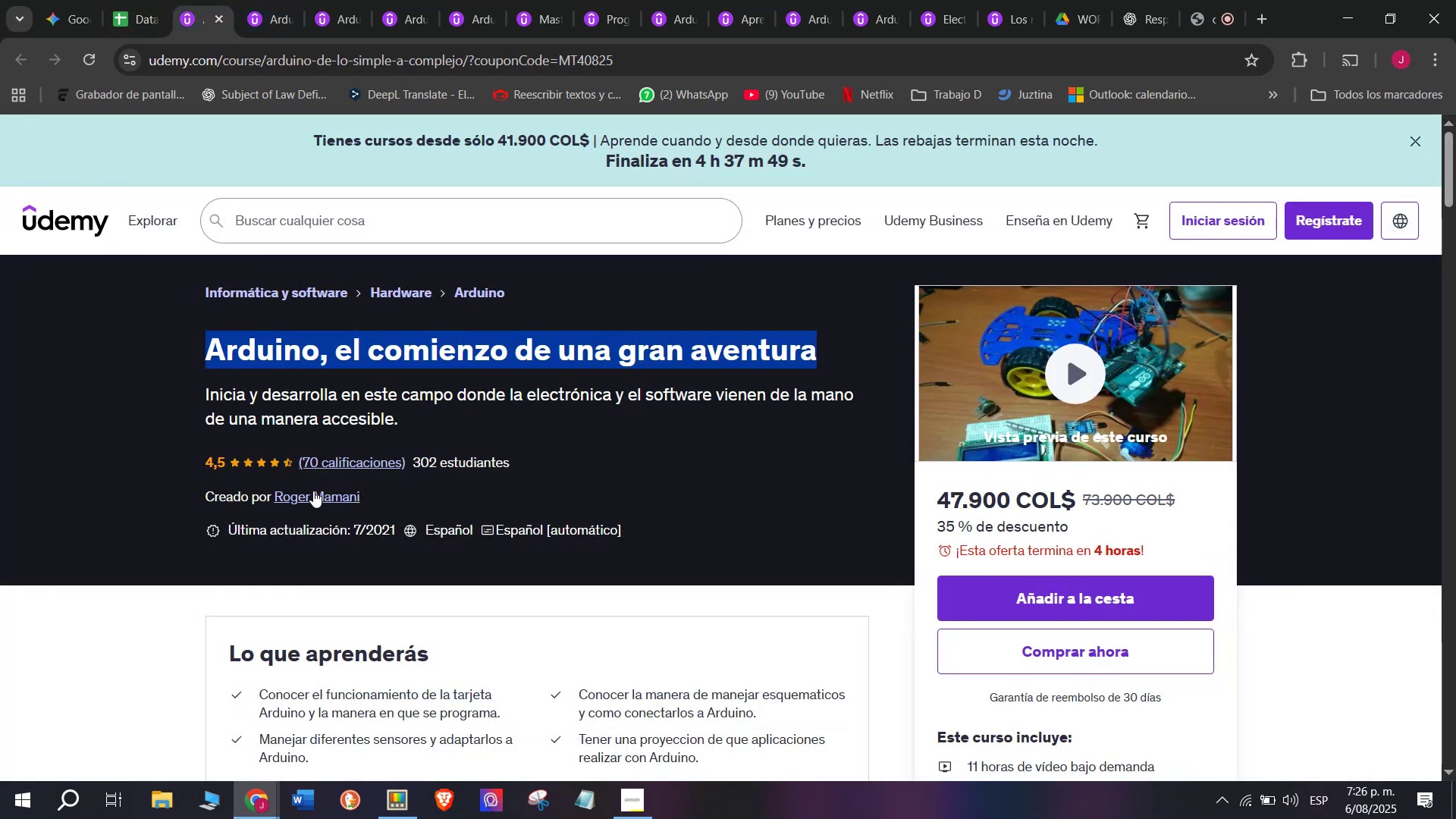 
left_click([318, 494])
 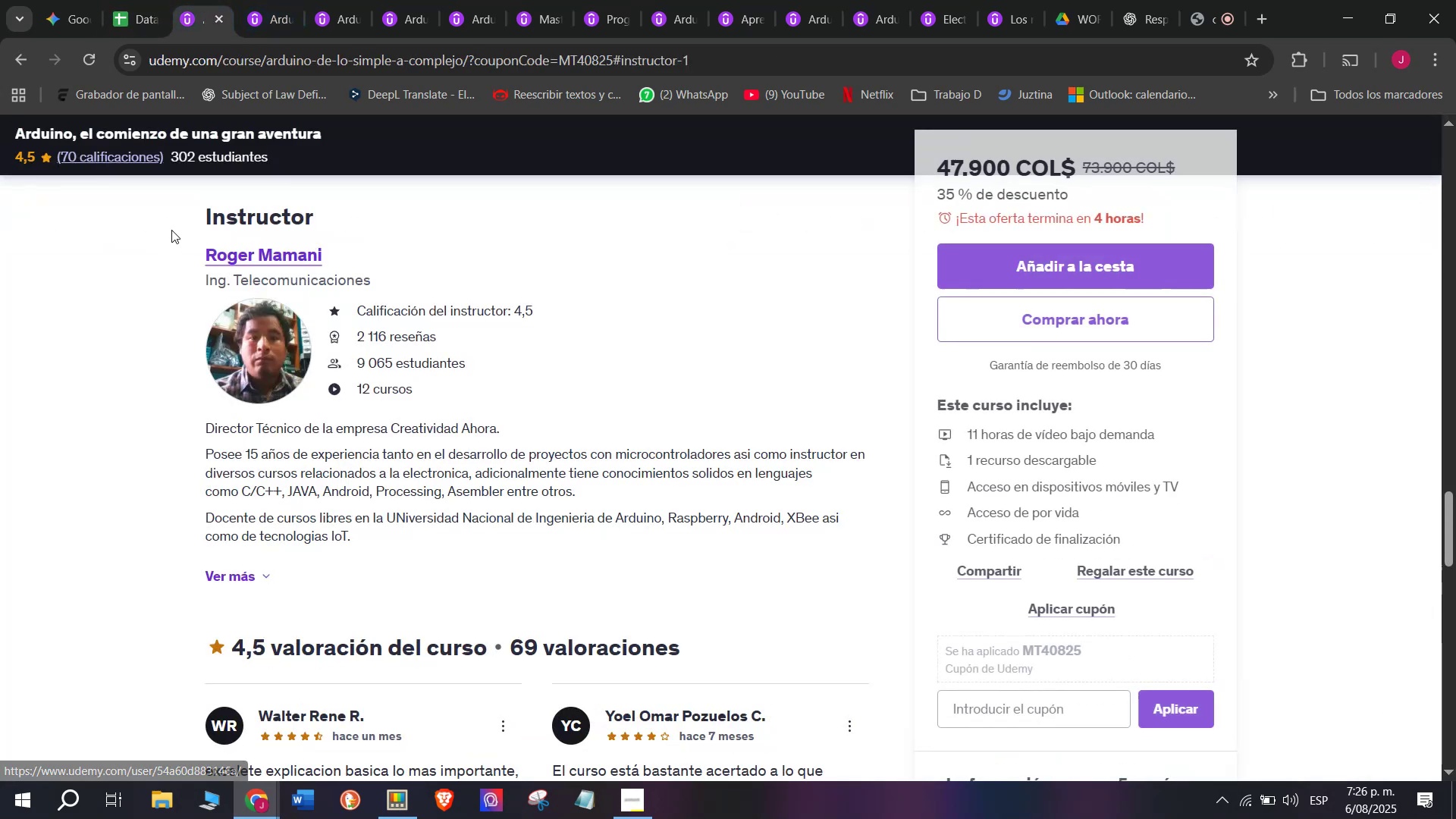 
left_click_drag(start_coordinate=[191, 246], to_coordinate=[403, 246])
 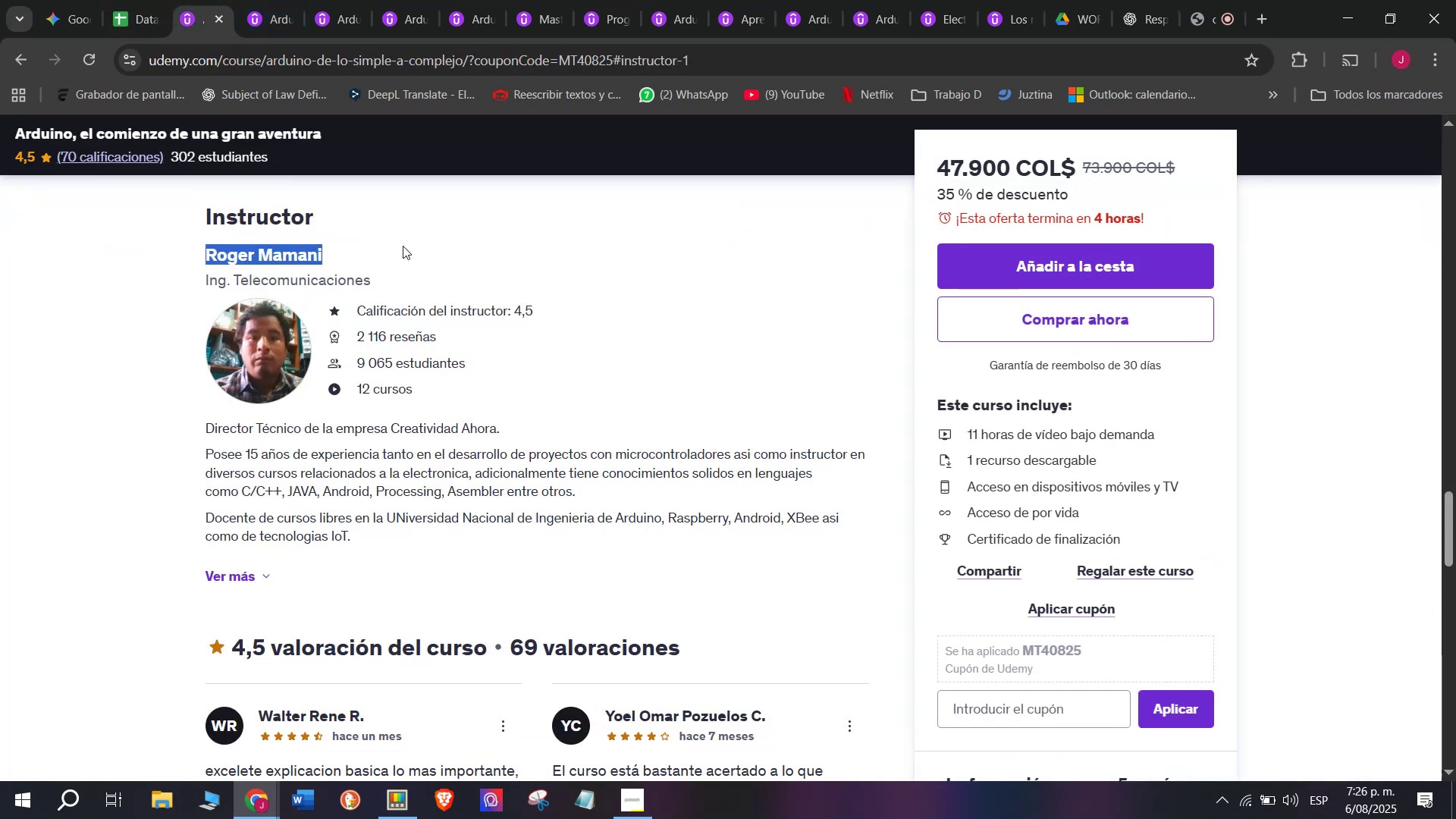 
key(Control+ControlLeft)
 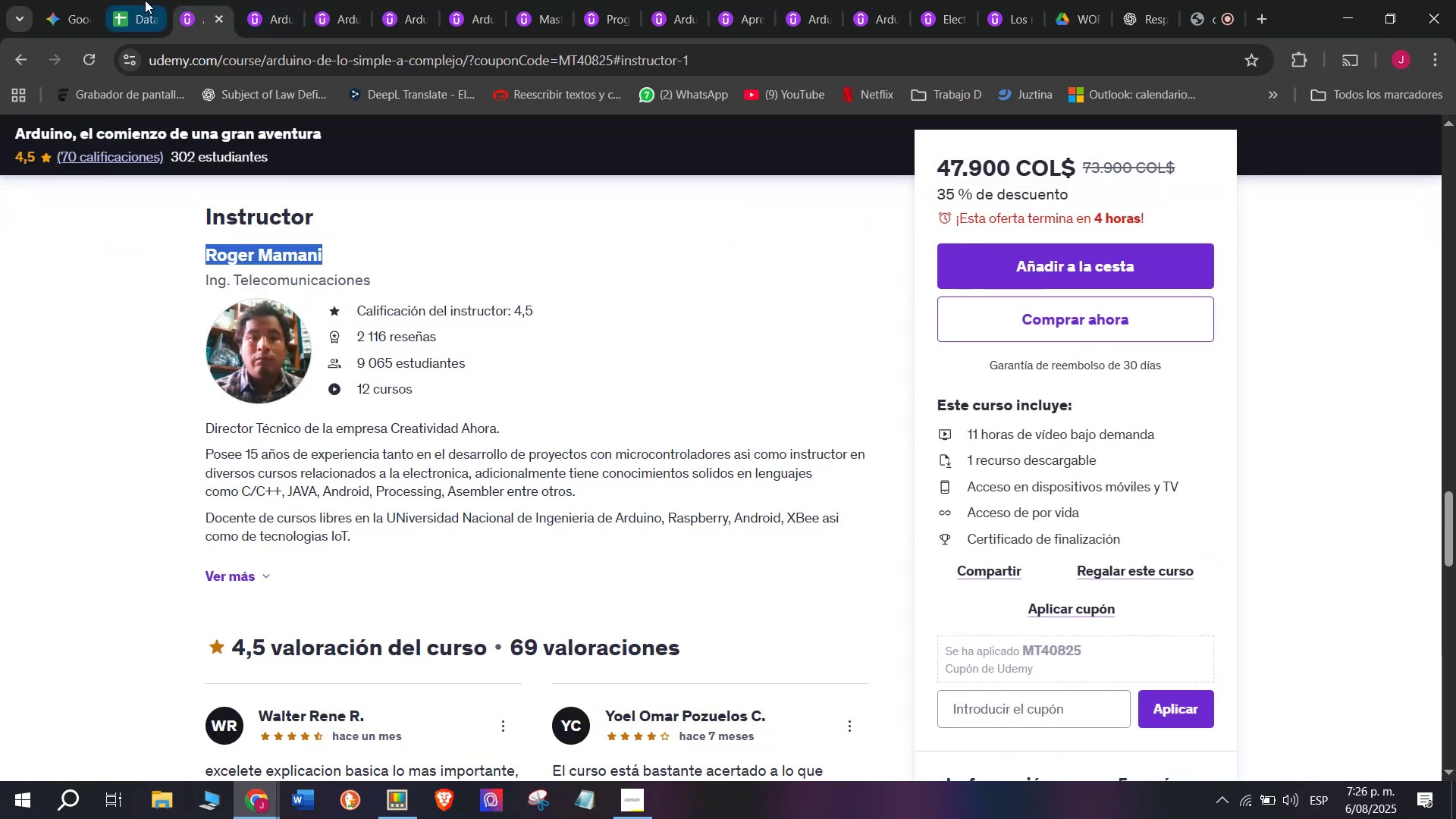 
key(Control+C)
 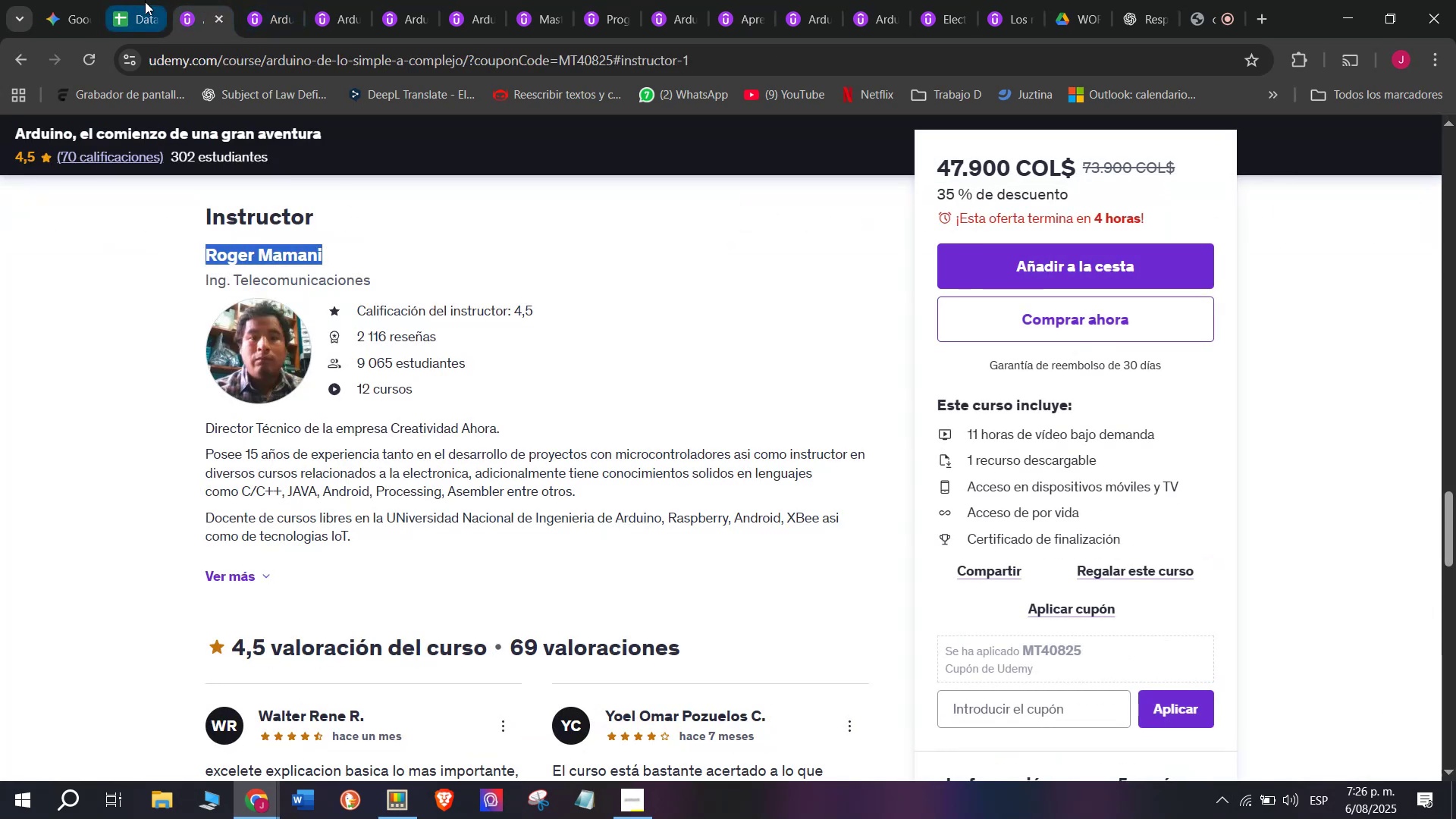 
key(Break)
 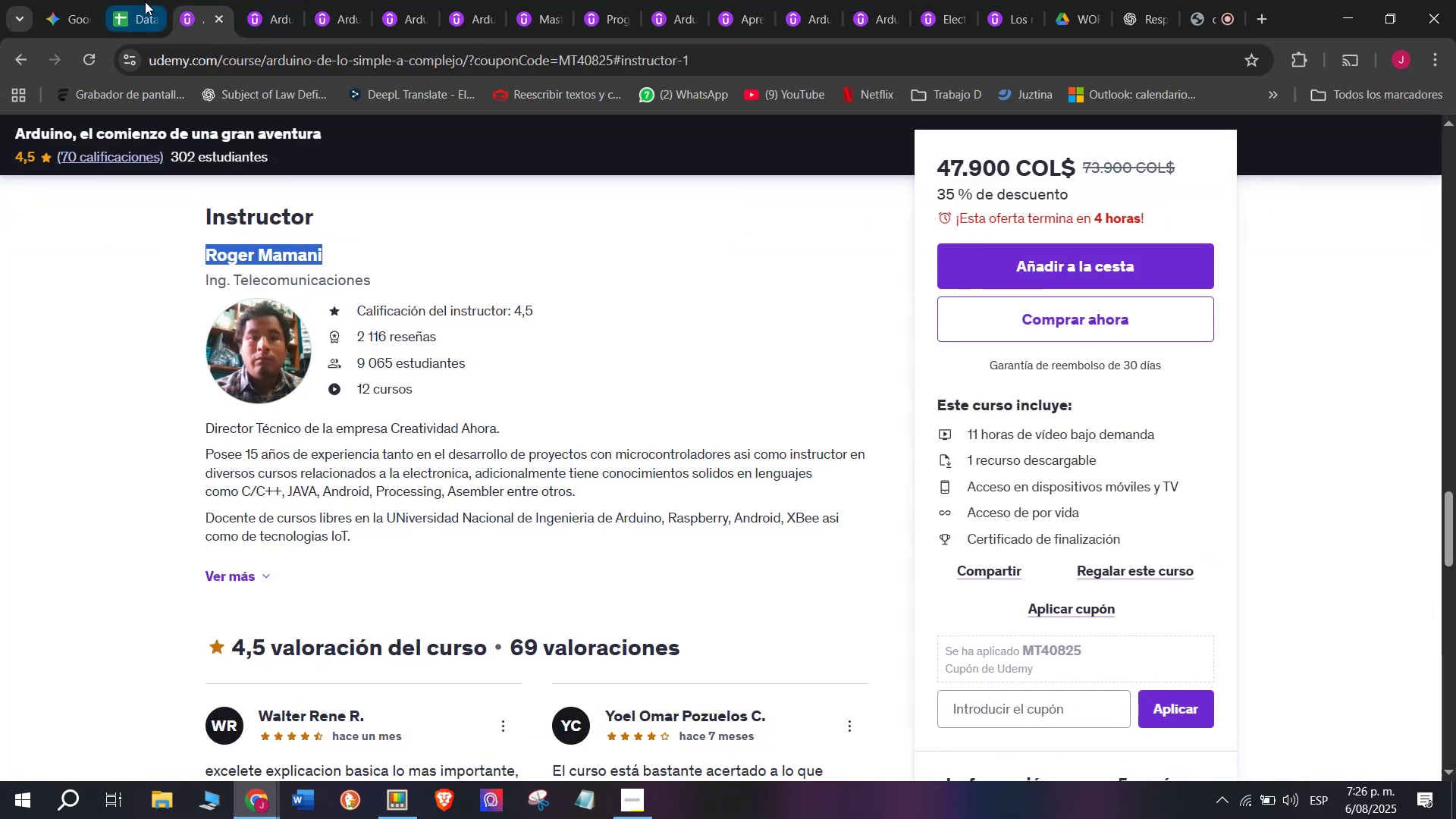 
left_click([145, 0])
 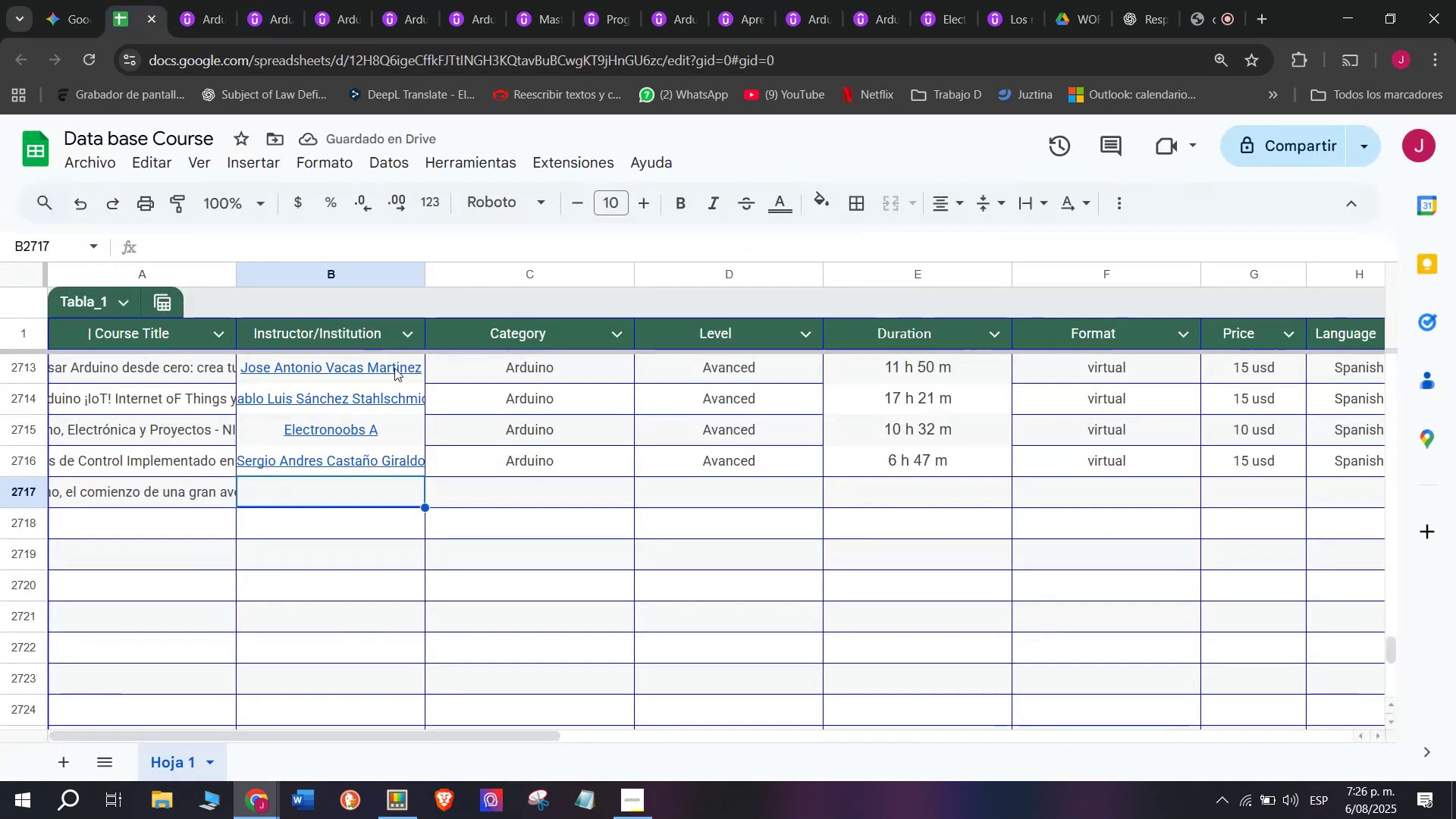 
key(Z)
 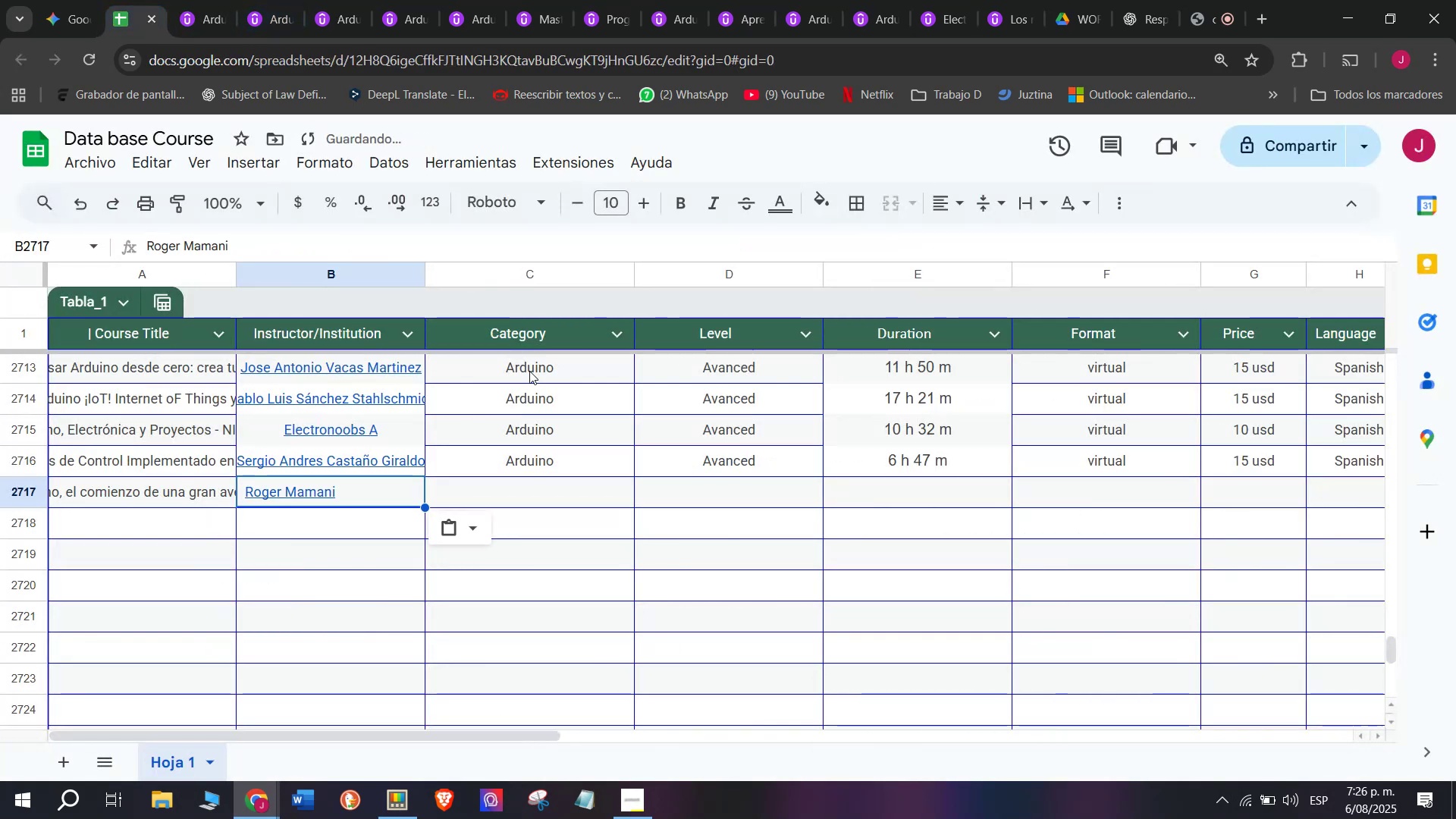 
key(Control+ControlLeft)
 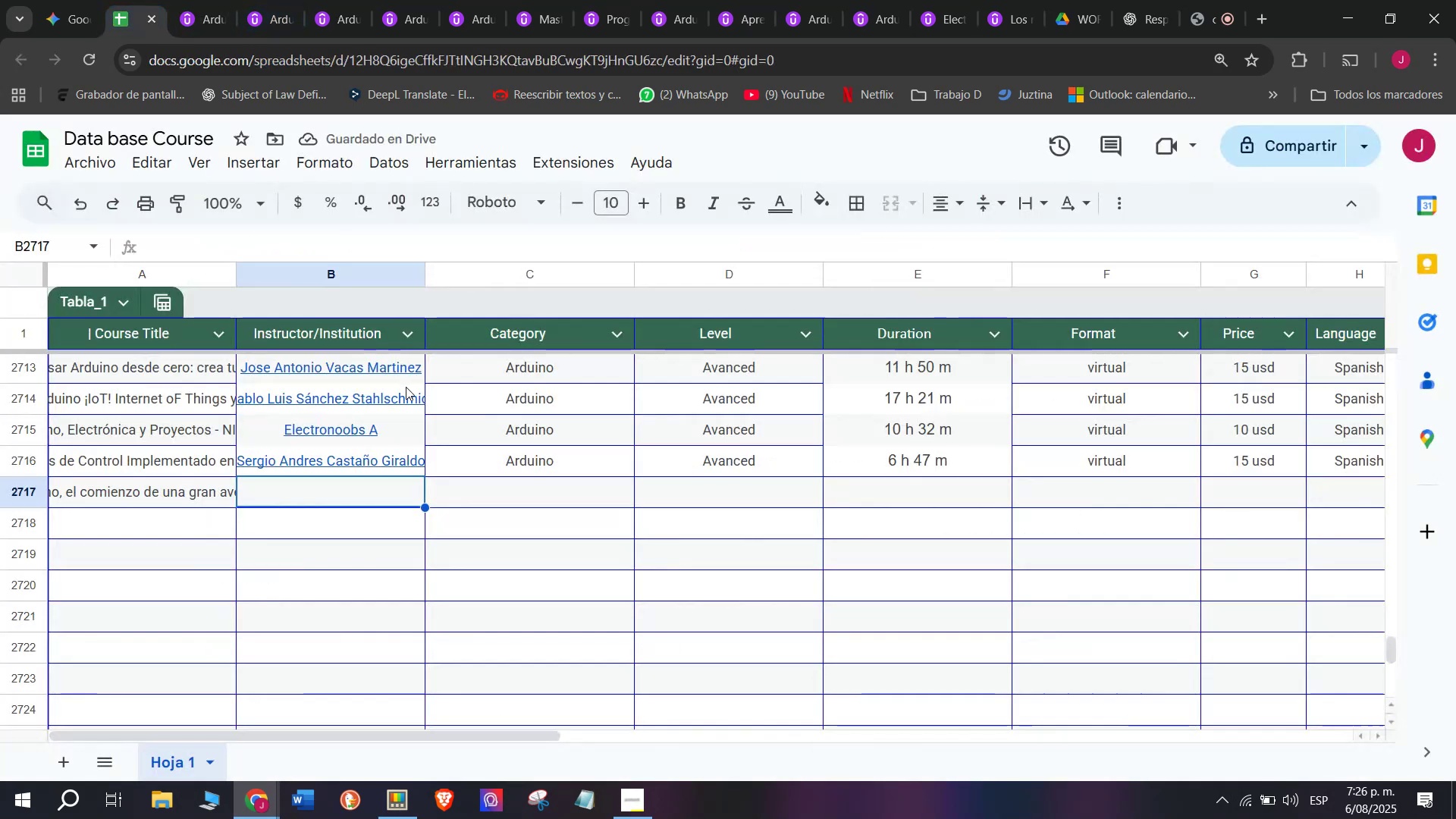 
key(Control+V)
 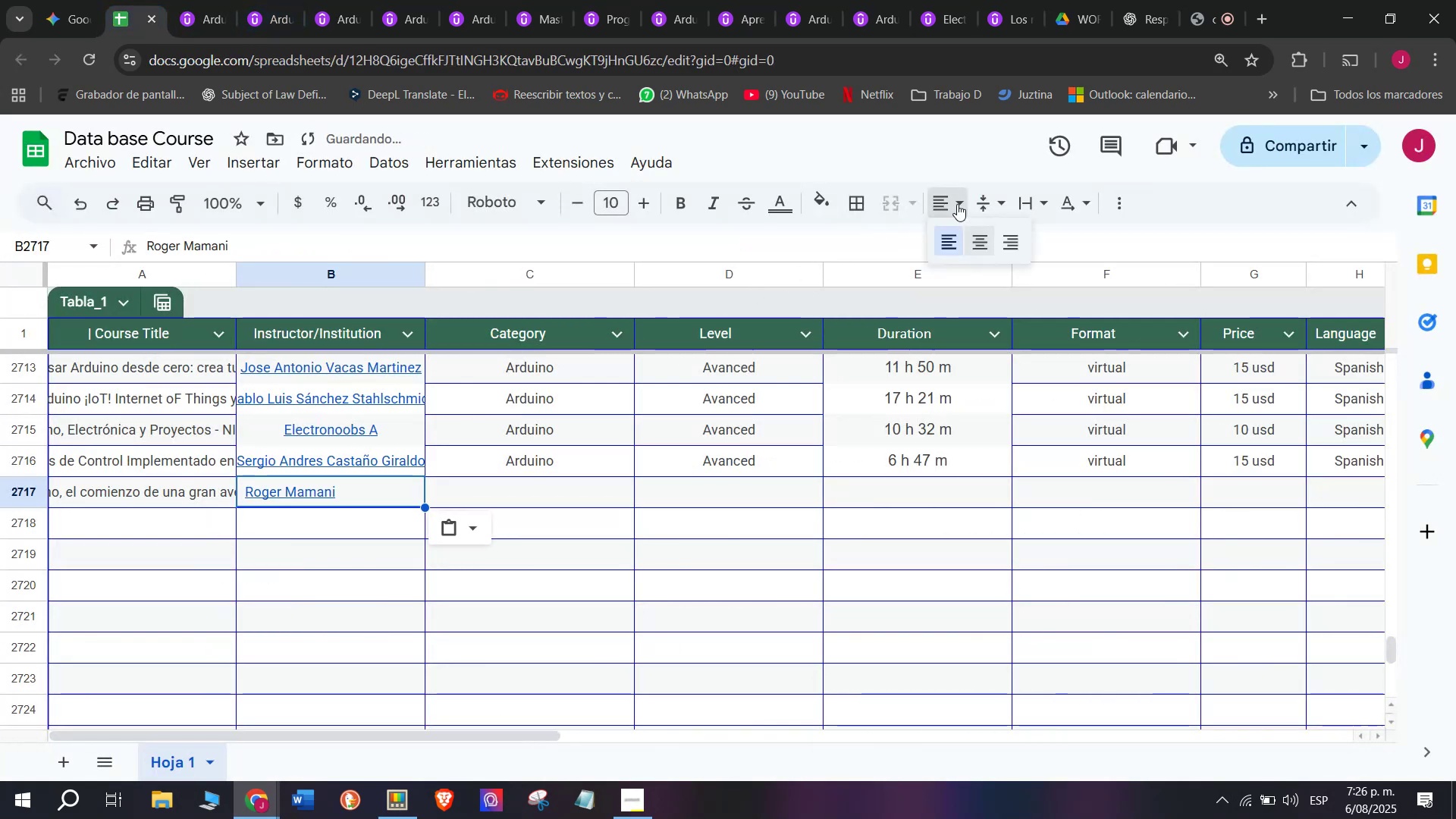 
double_click([989, 235])
 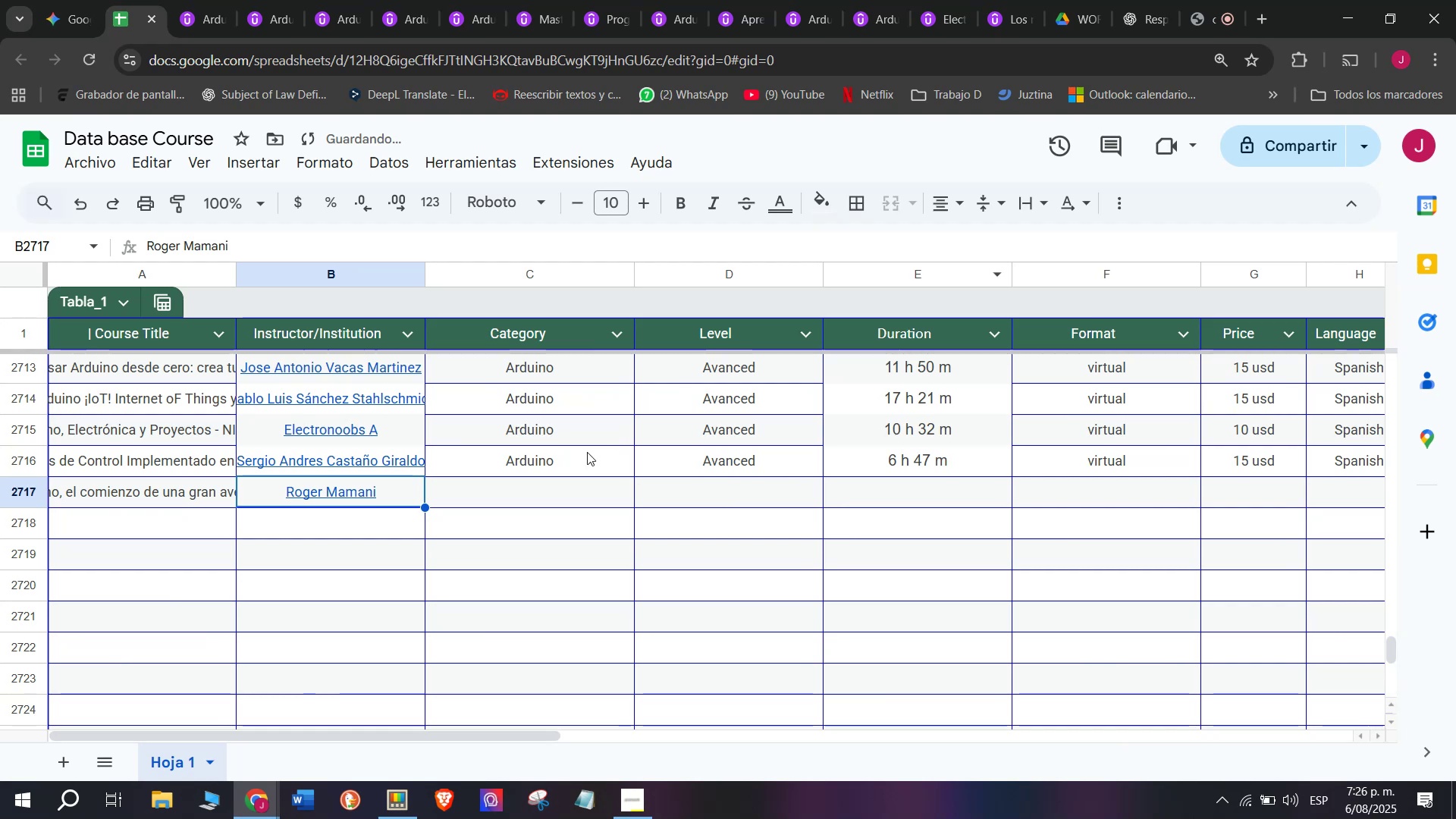 
left_click([581, 454])
 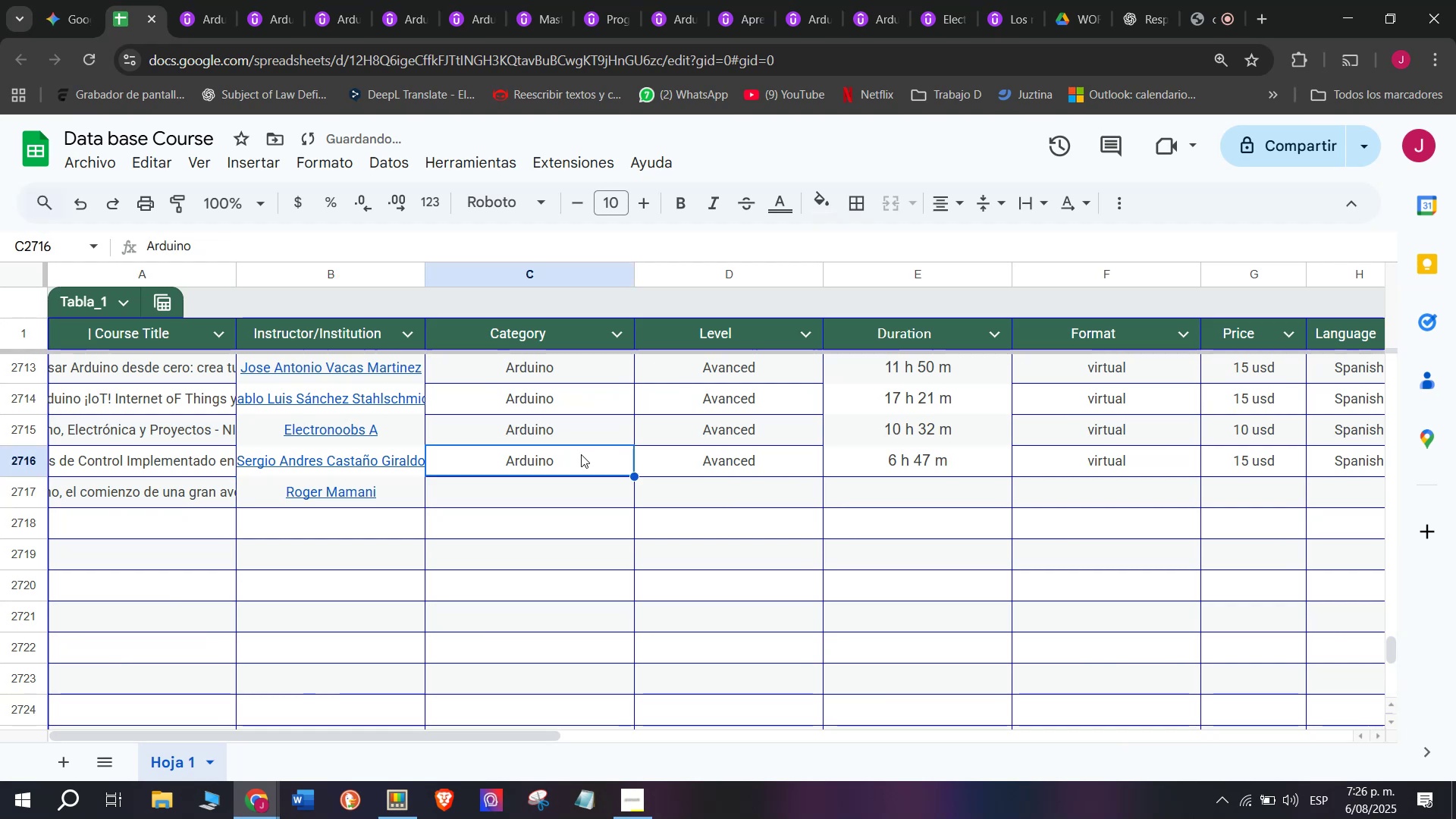 
key(Break)
 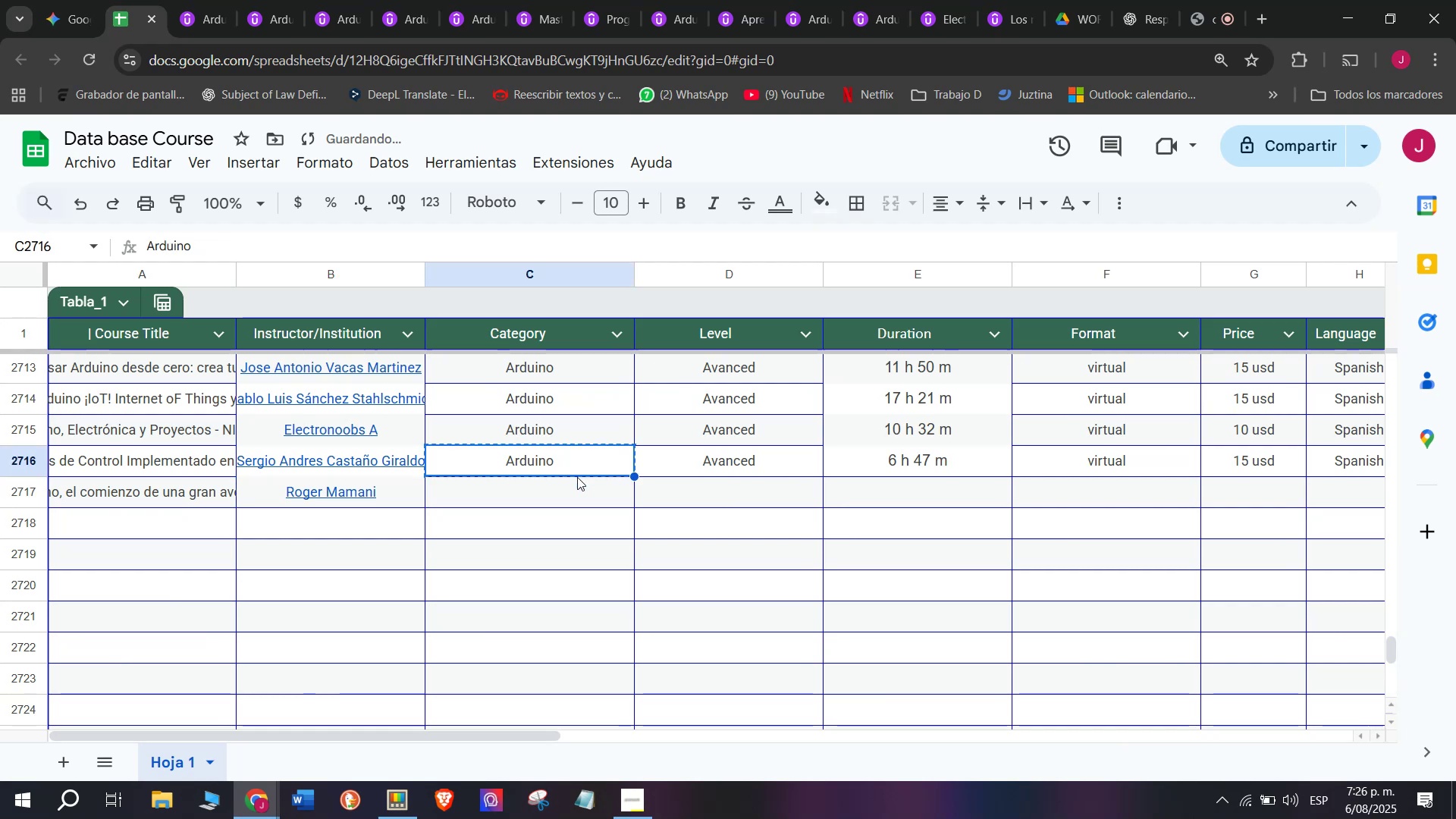 
key(Control+ControlLeft)
 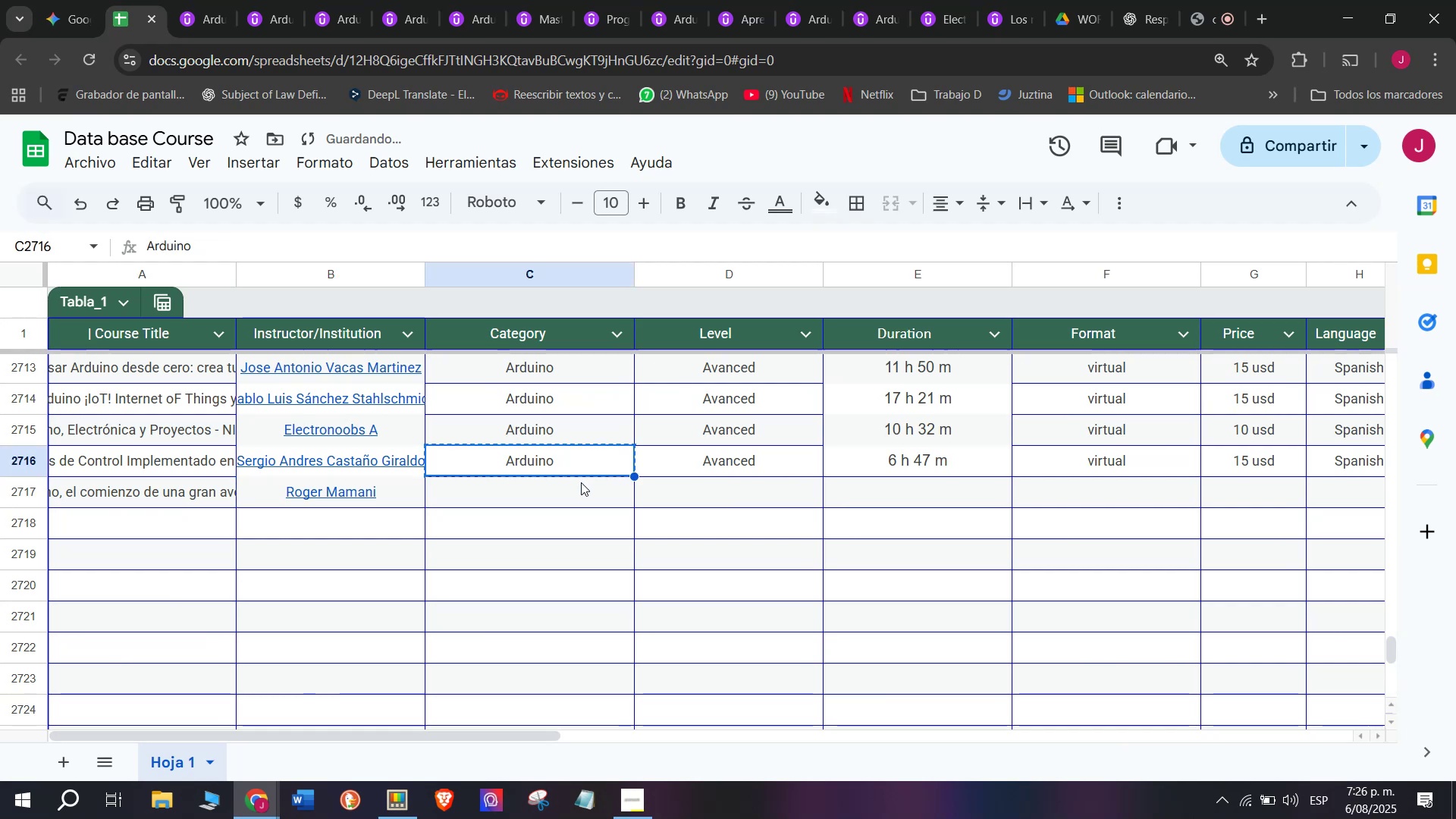 
key(Control+C)
 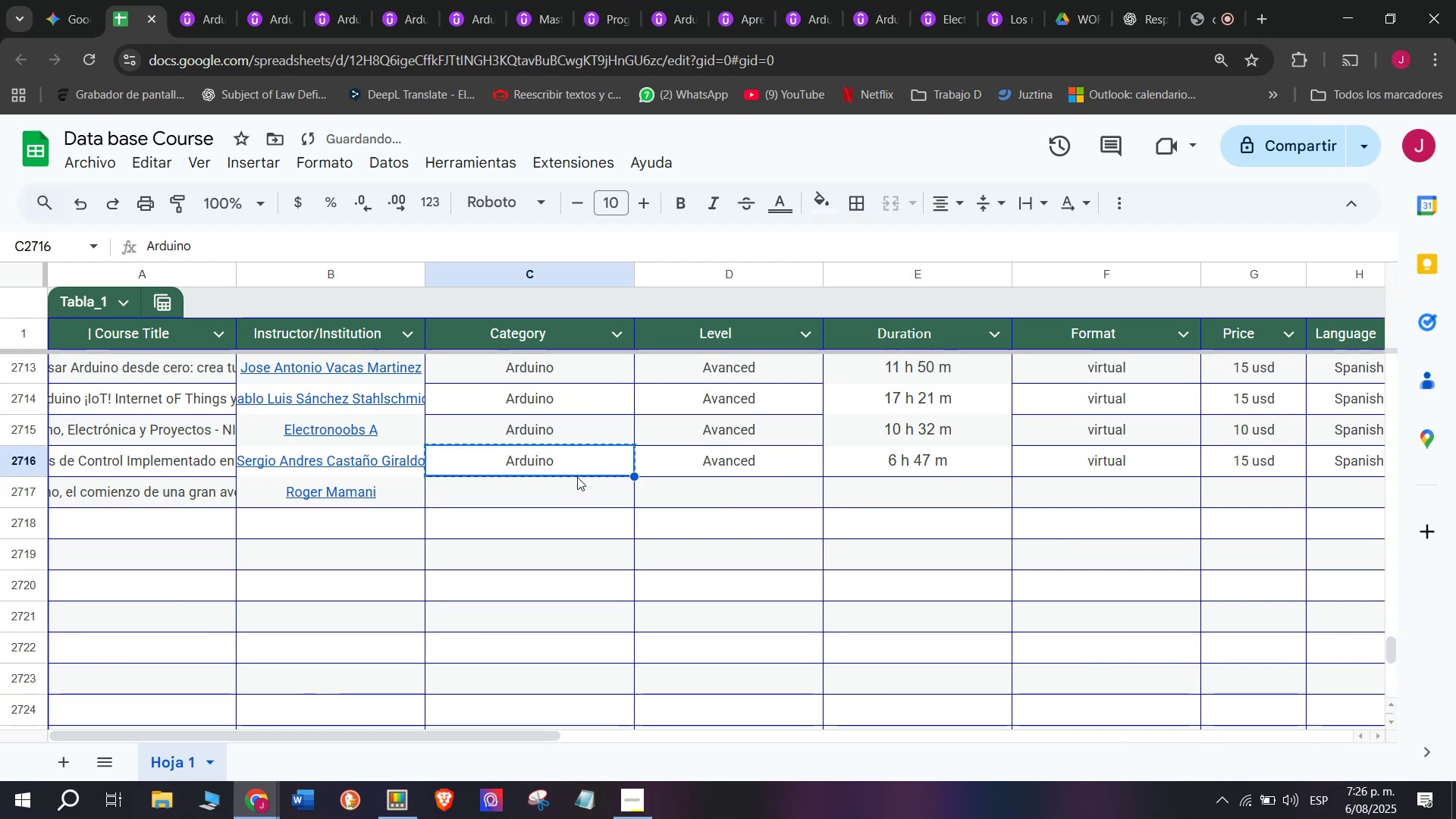 
double_click([577, 477])
 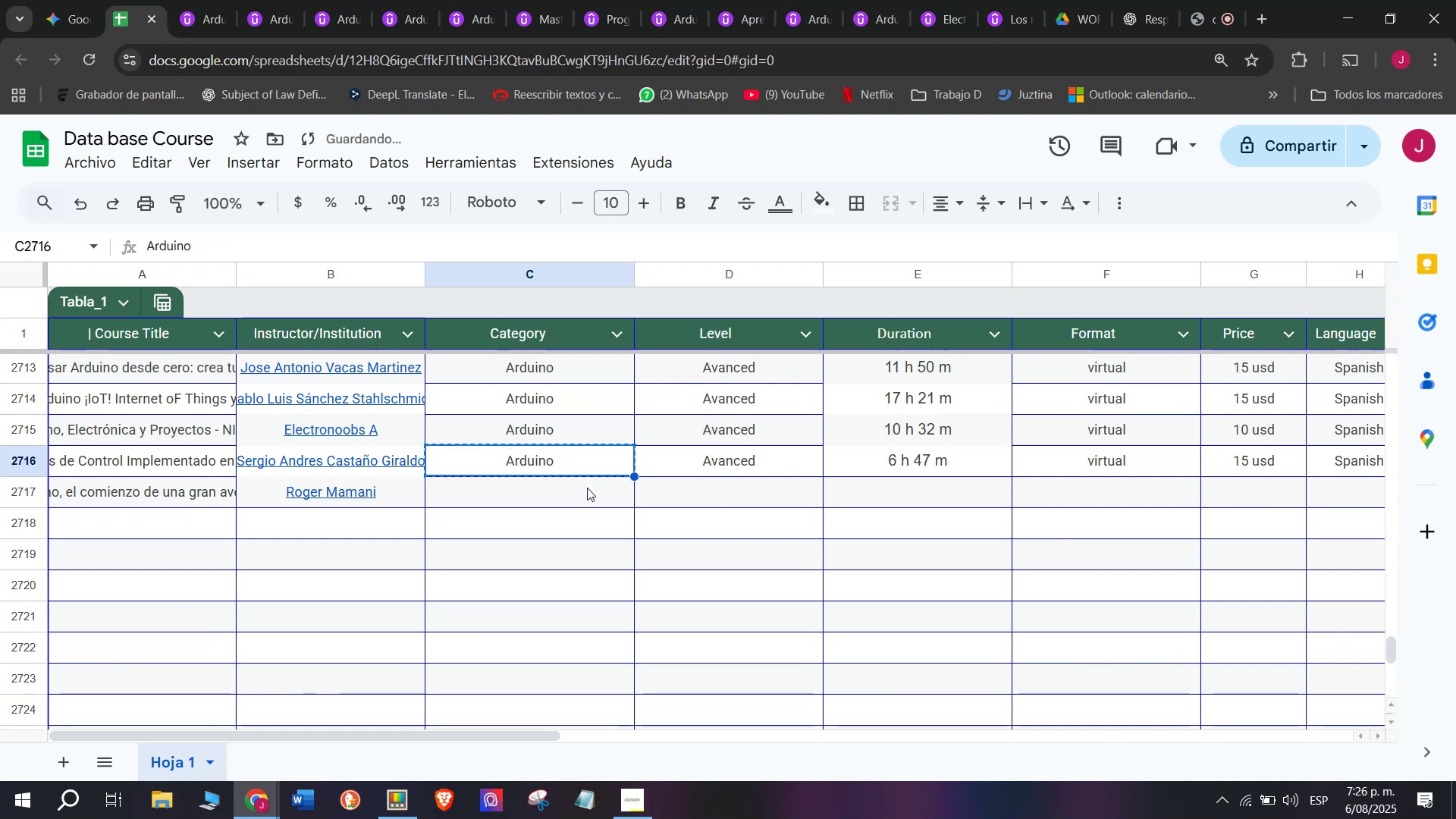 
triple_click([591, 490])
 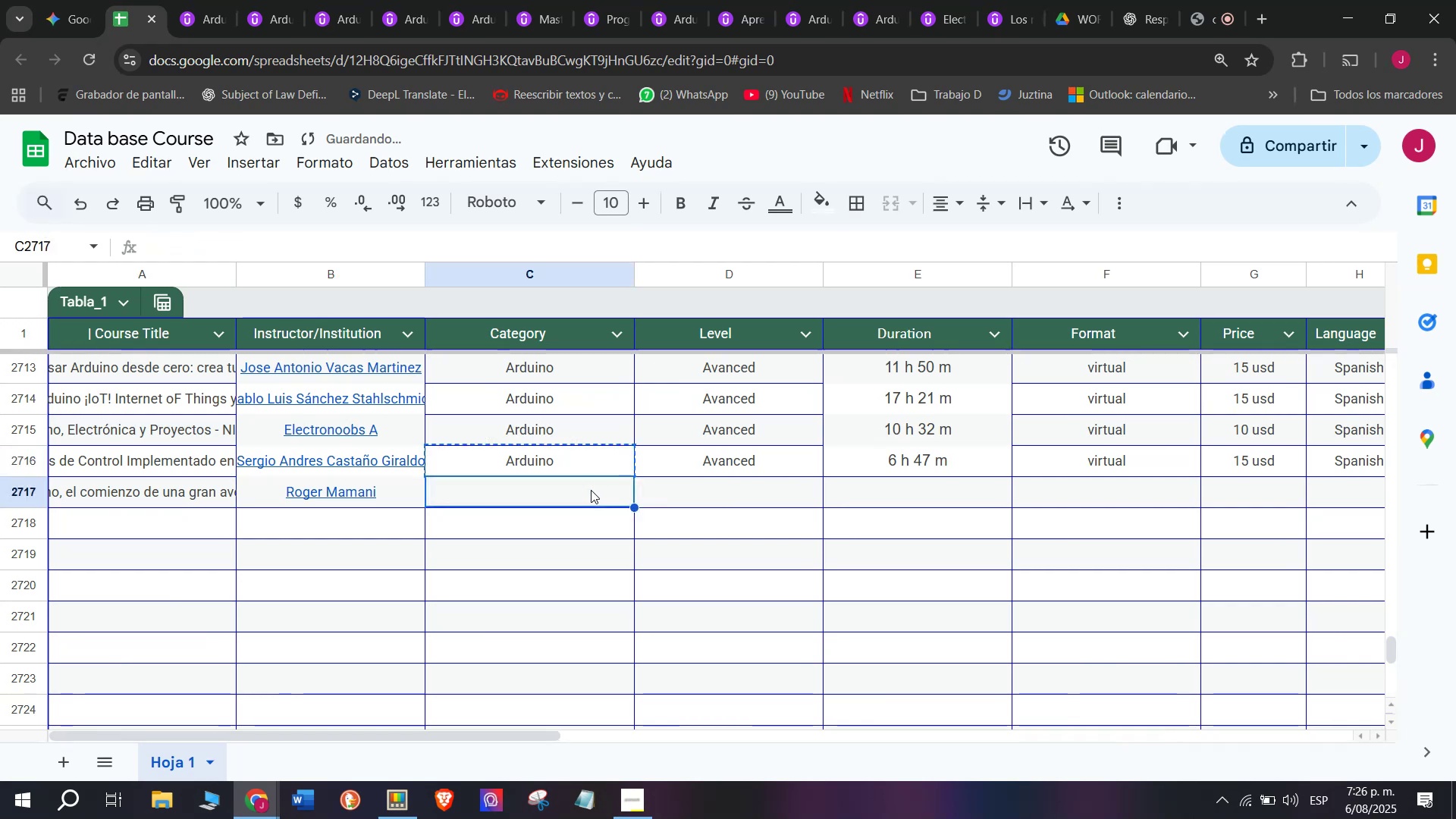 
key(Z)
 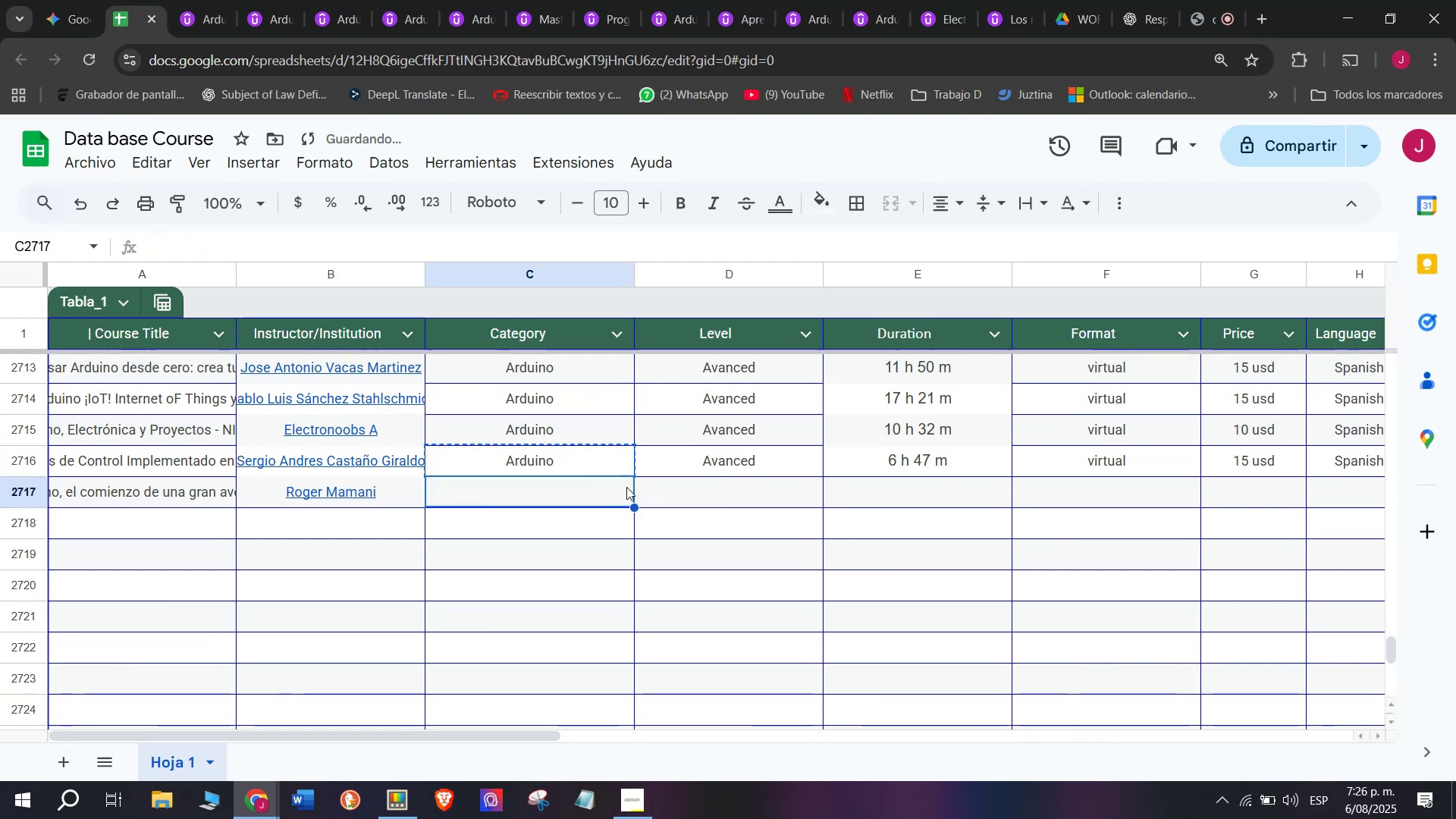 
key(Control+ControlLeft)
 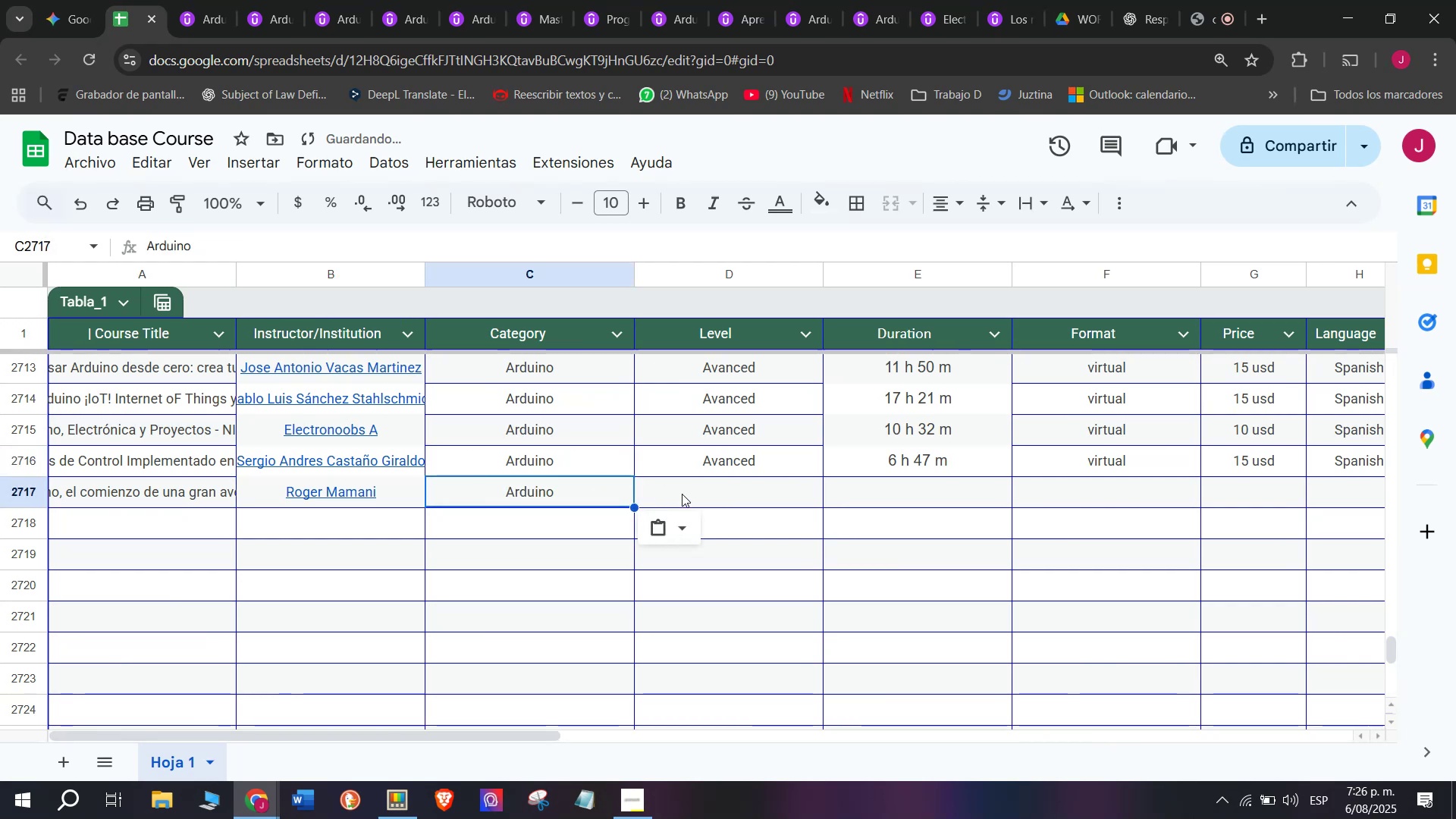 
key(Control+V)
 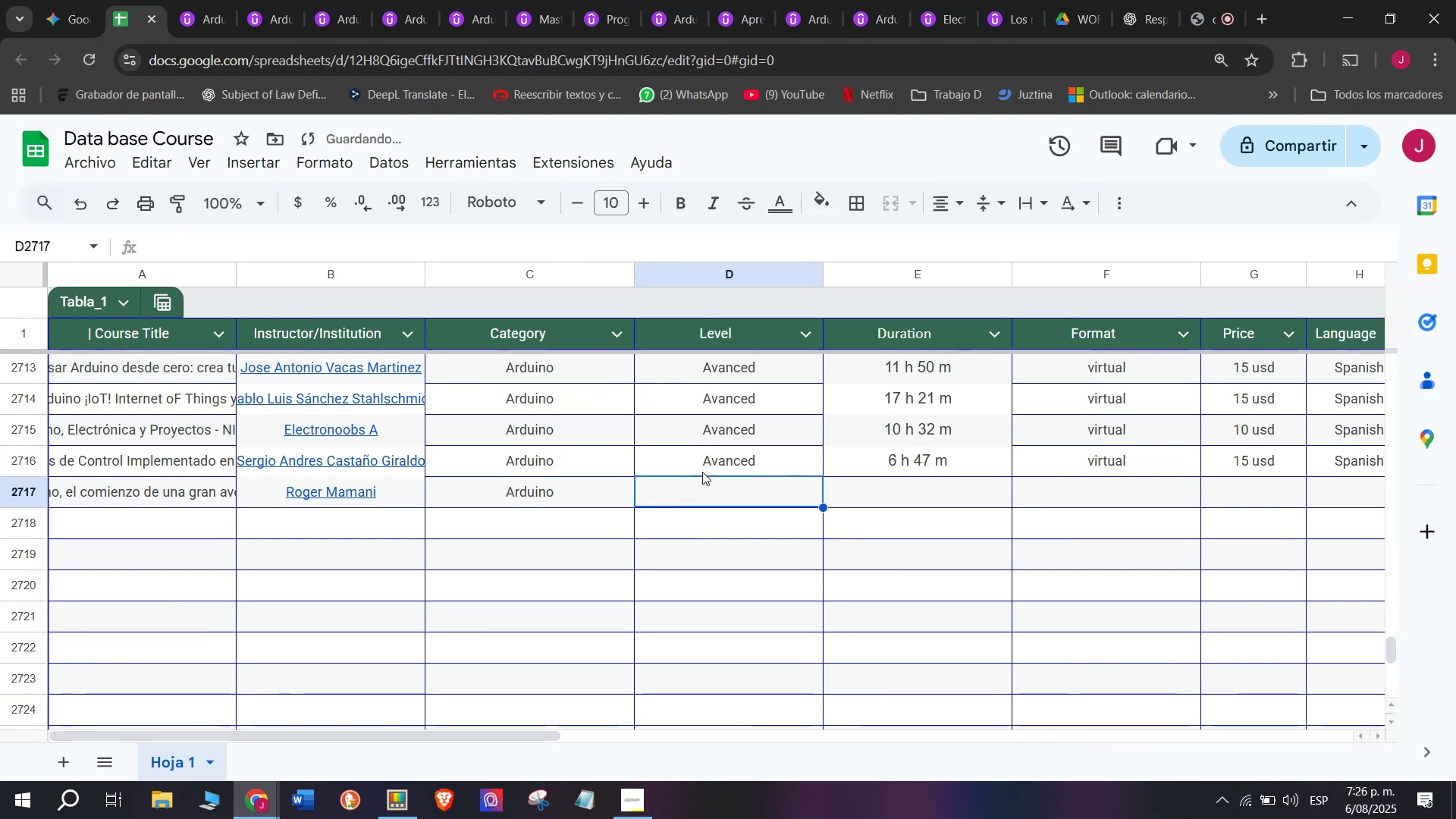 
triple_click([682, 494])
 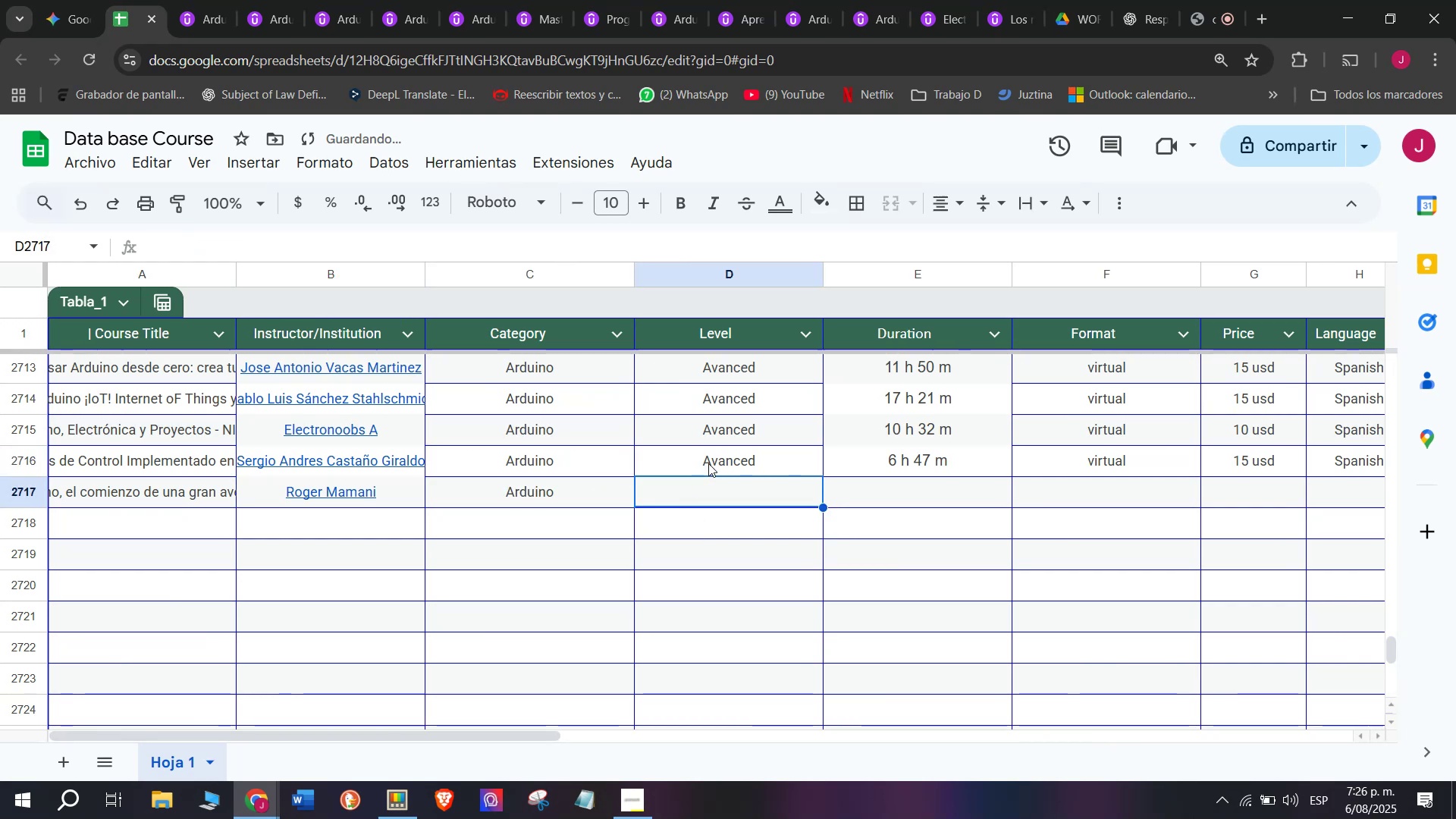 
triple_click([708, 461])
 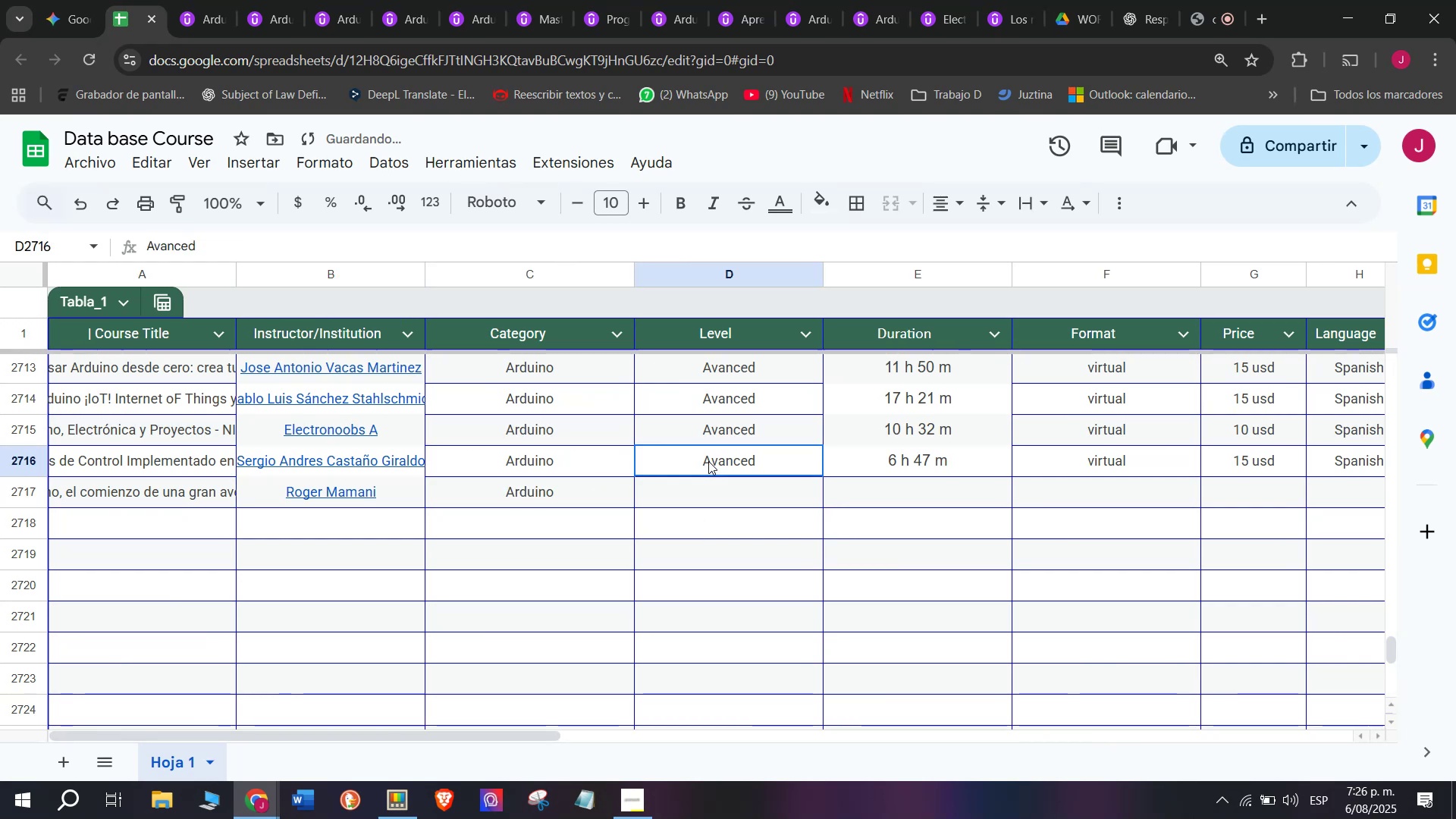 
key(Break)
 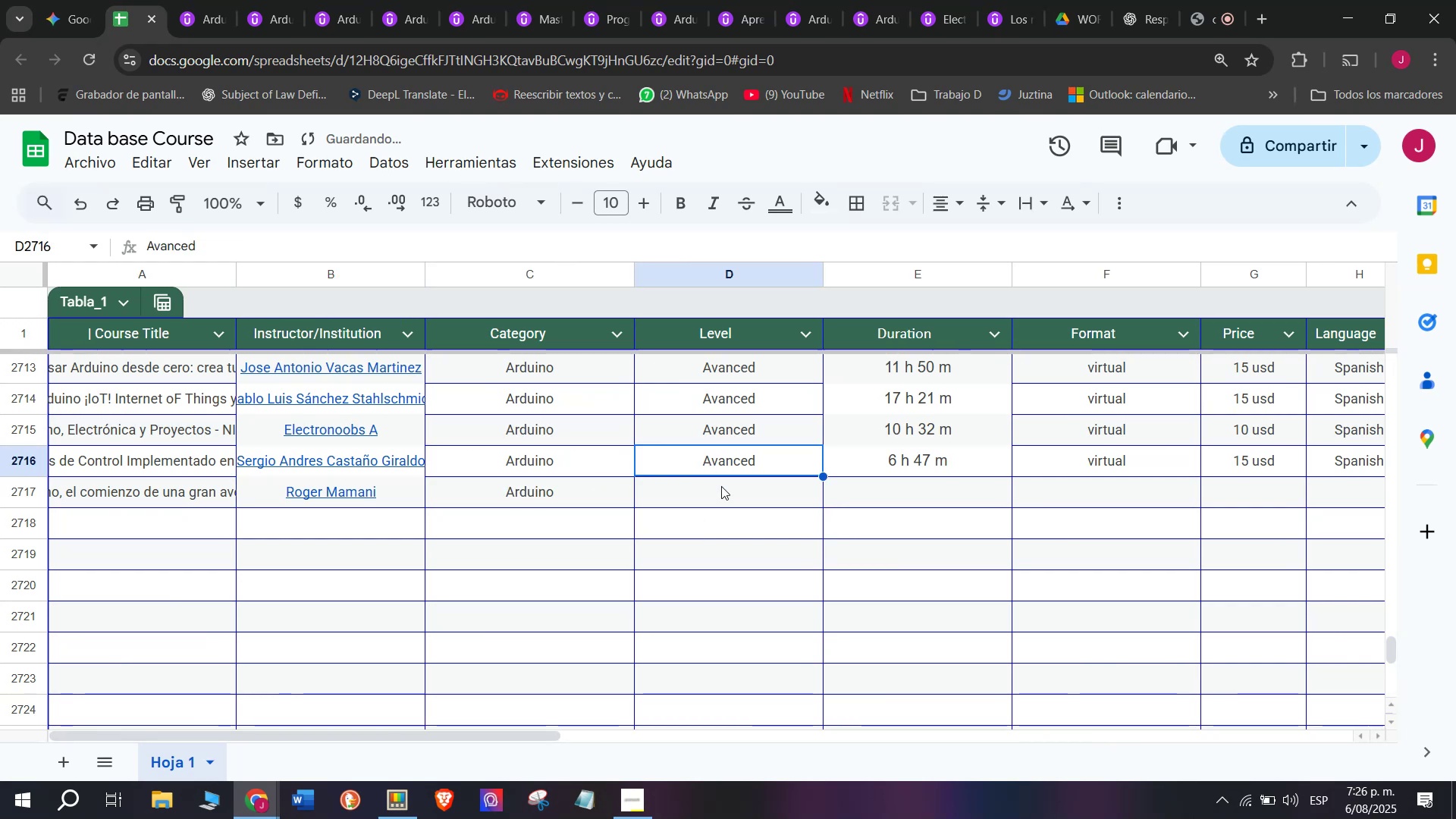 
key(Control+C)
 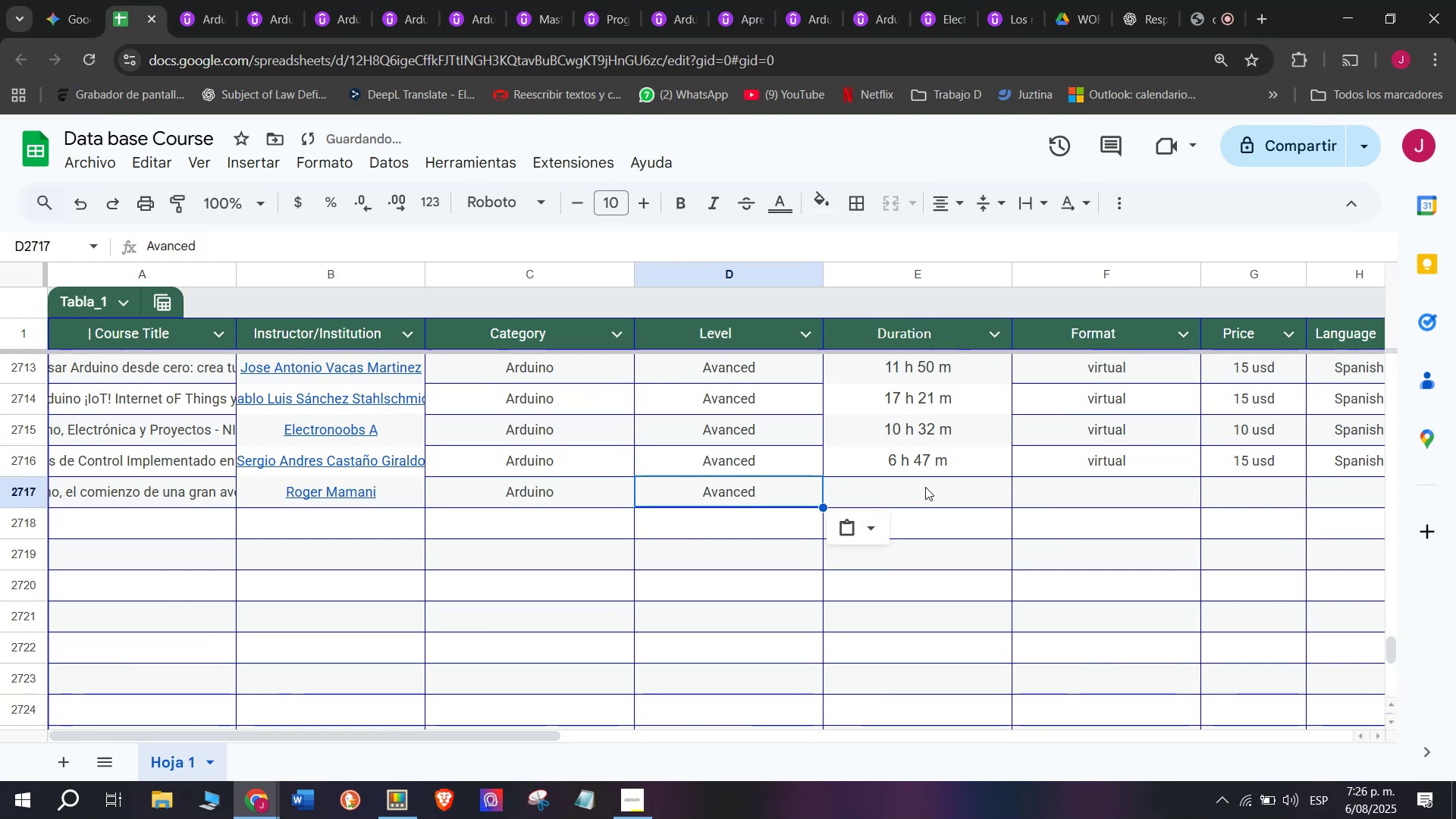 
key(Control+ControlLeft)
 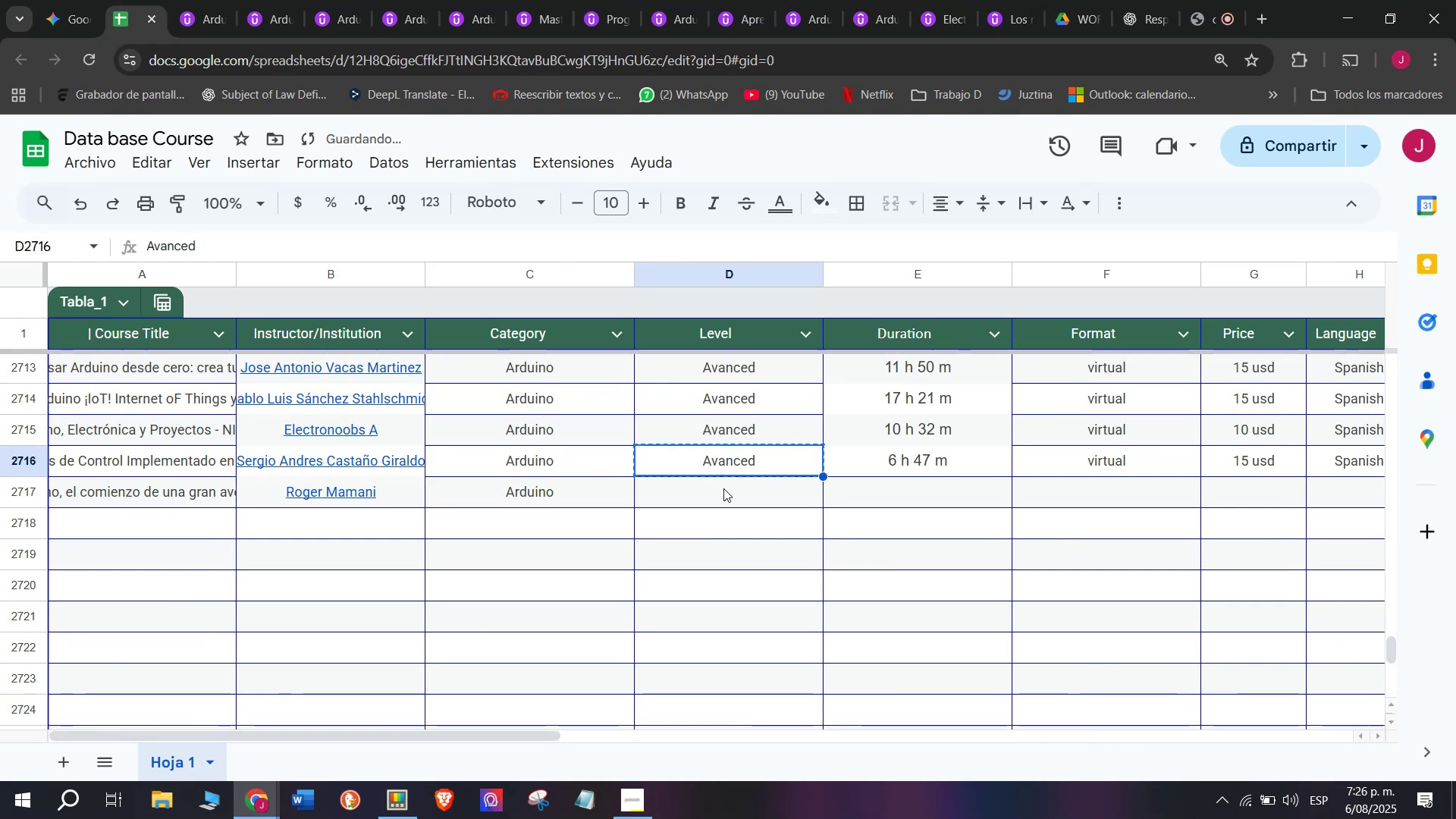 
triple_click([723, 488])
 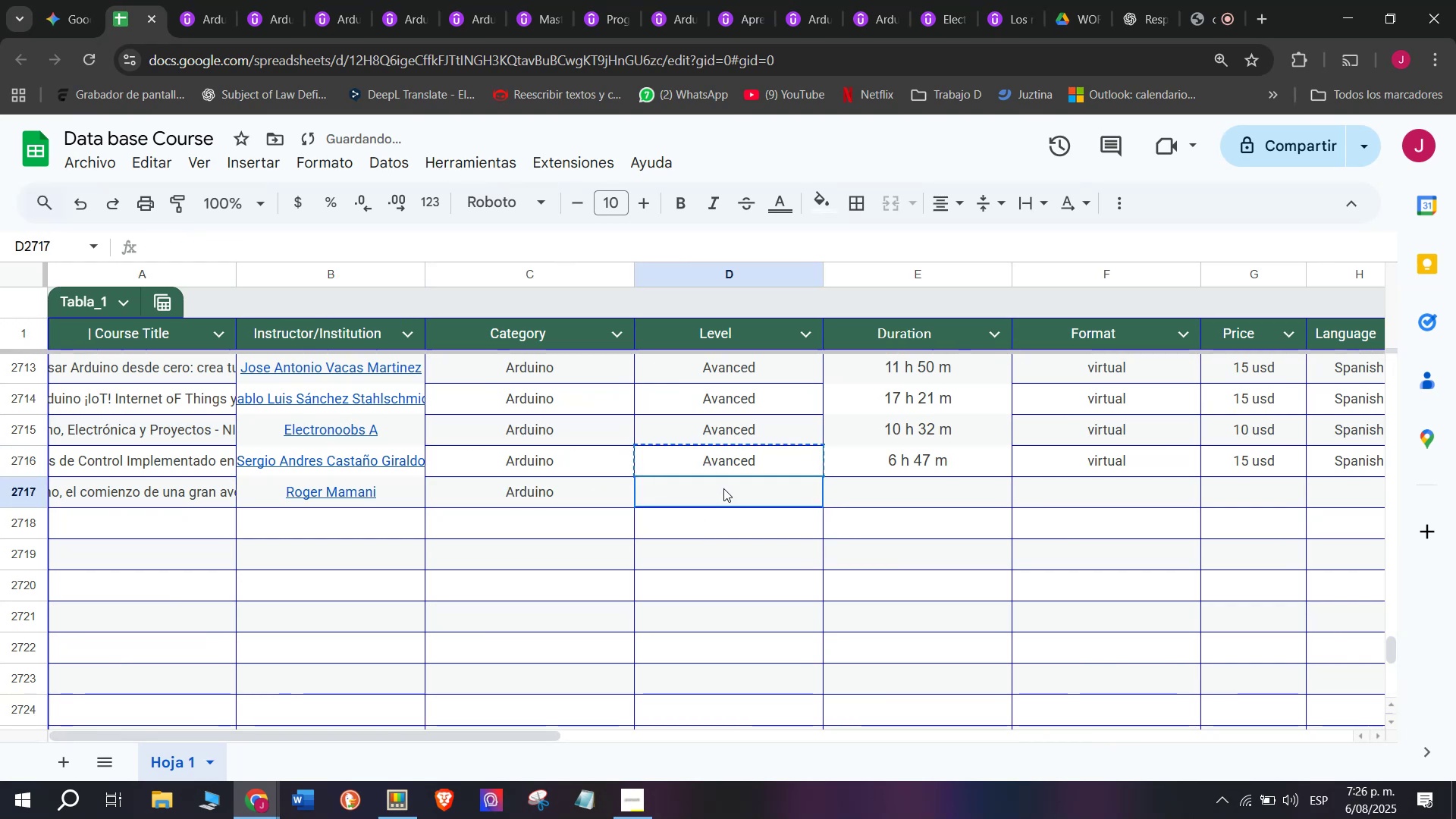 
key(Control+ControlLeft)
 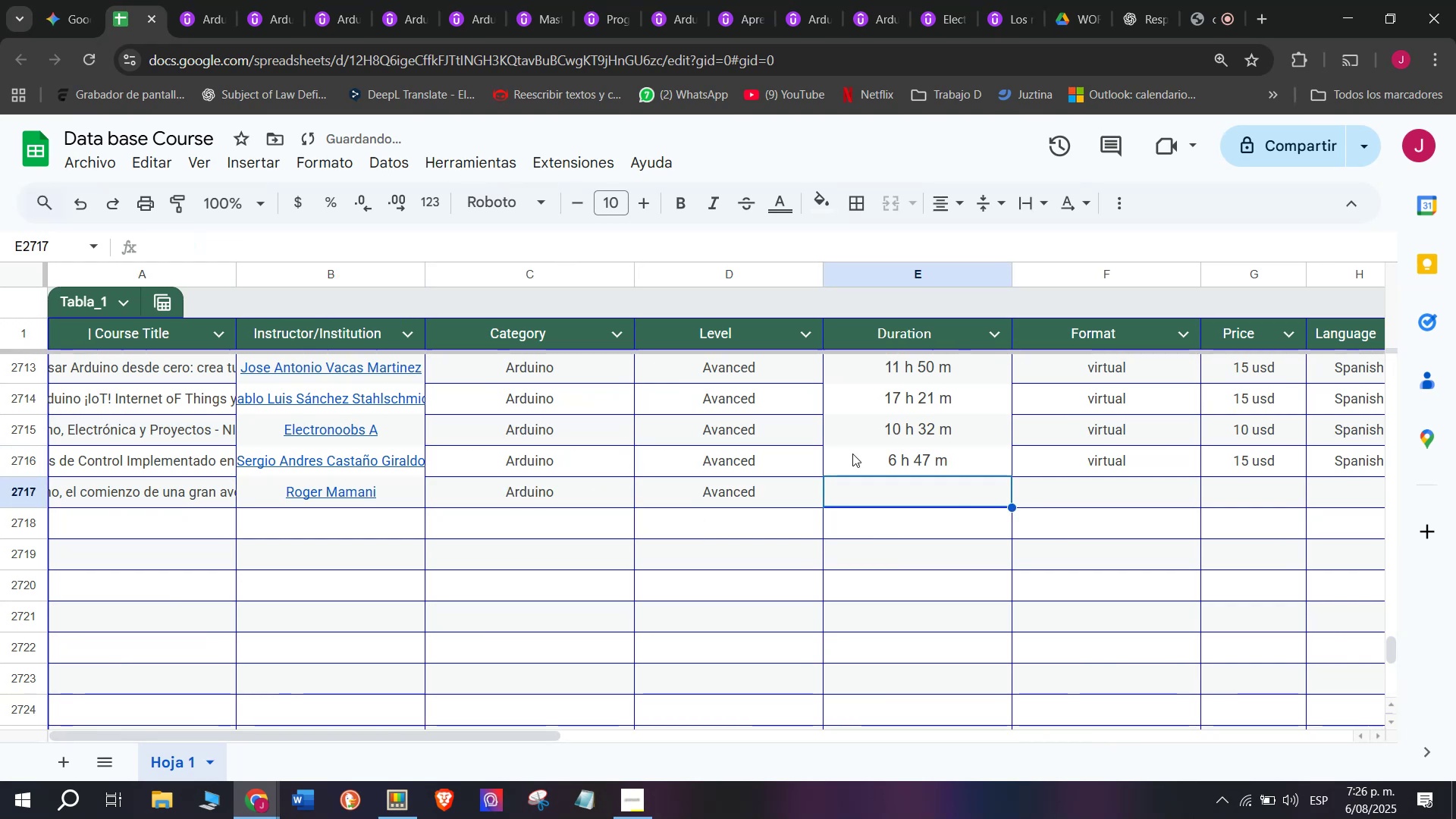 
key(Z)
 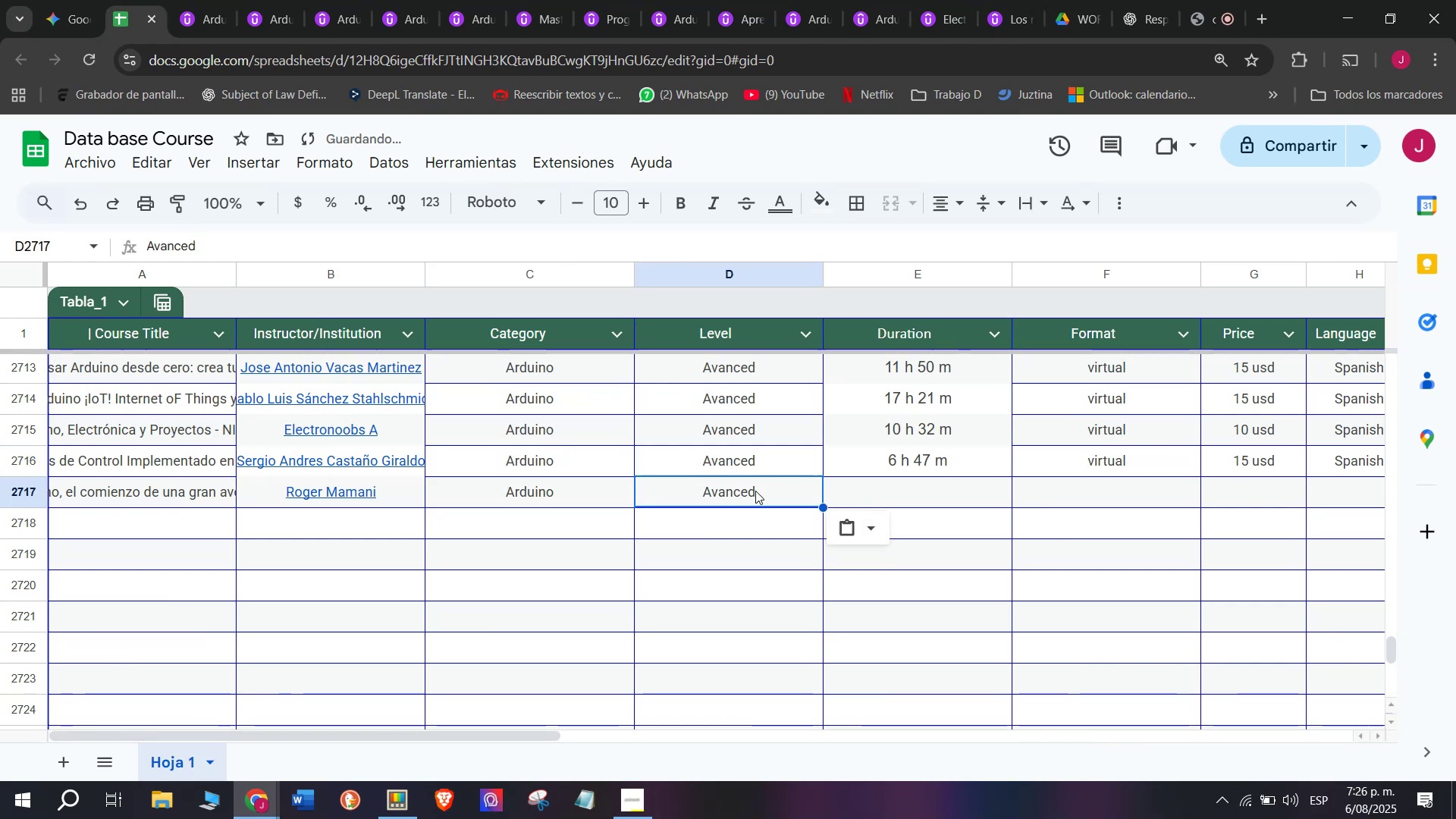 
key(Control+V)
 